 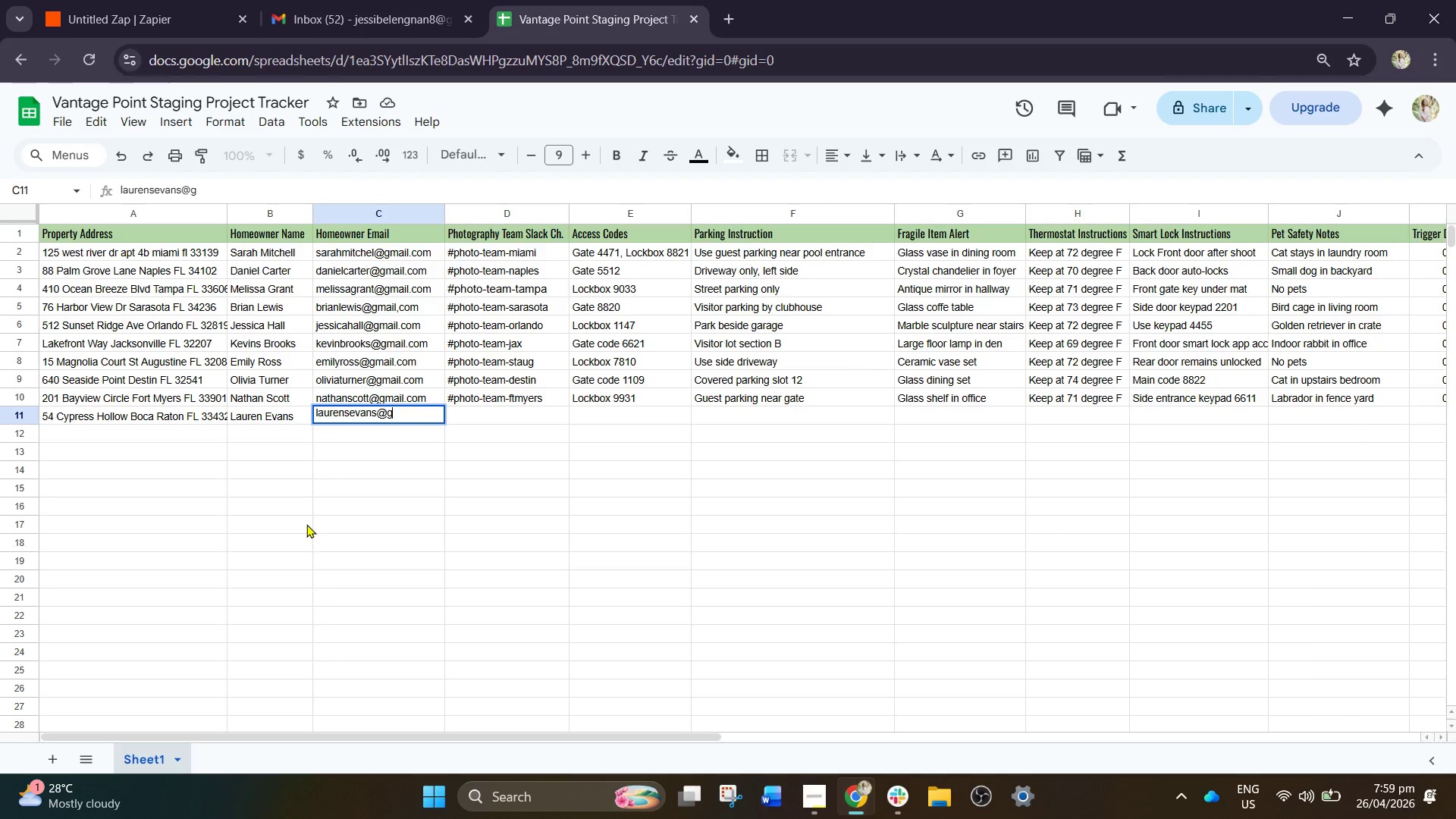 
key(ArrowRight)
 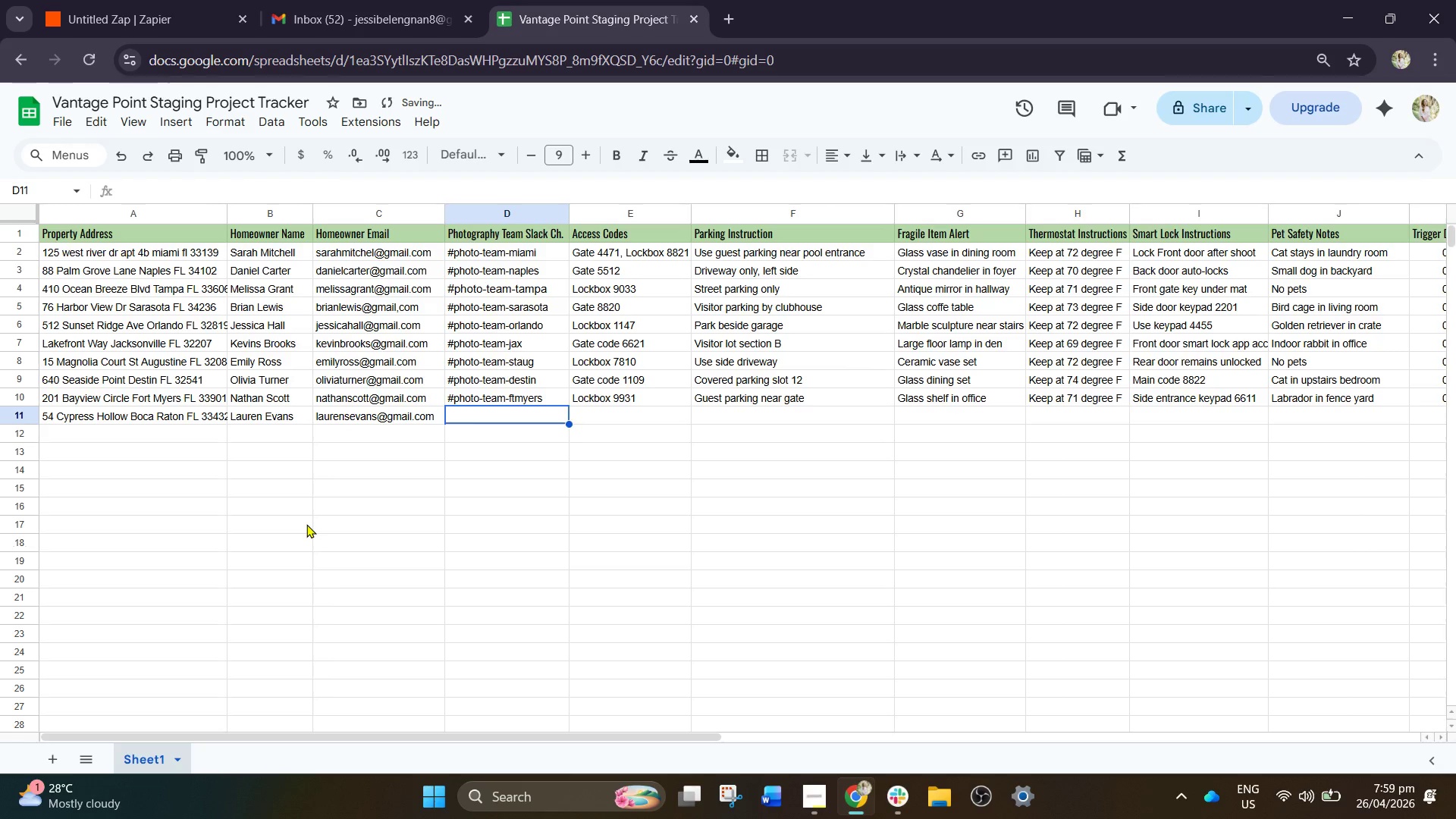 
key(ArrowUp)
 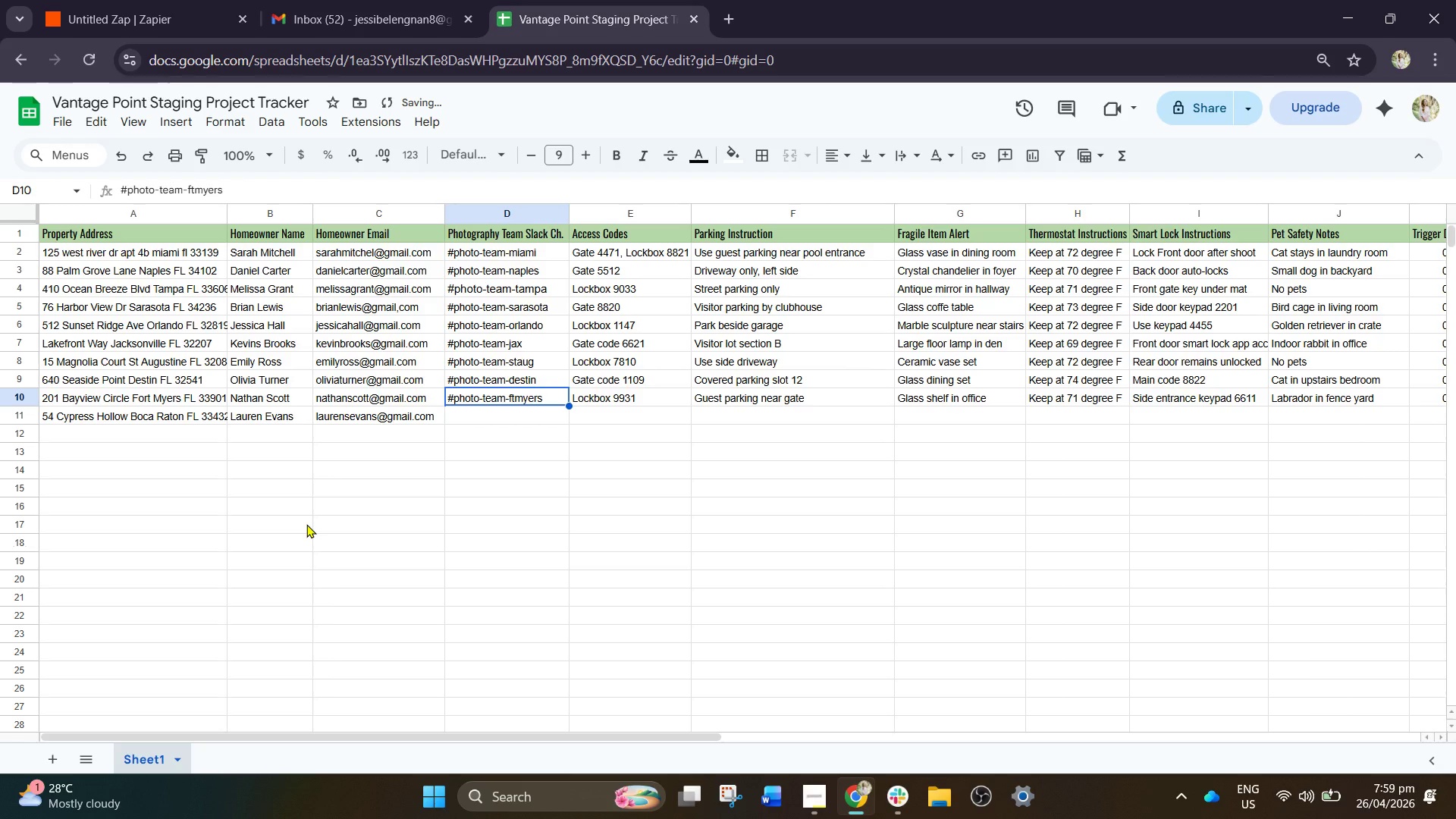 
key(Control+C)
 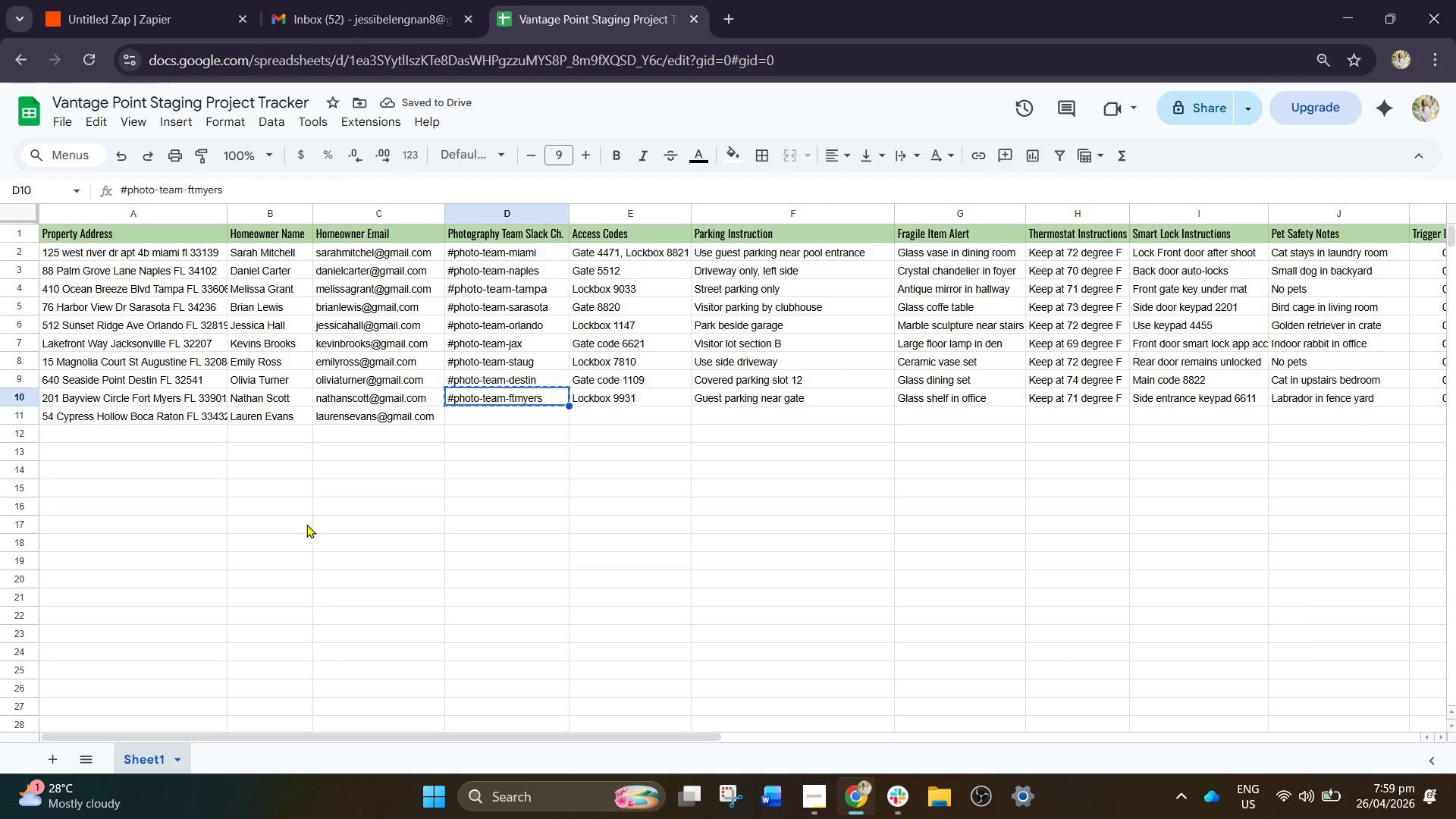 
key(ArrowDown)
 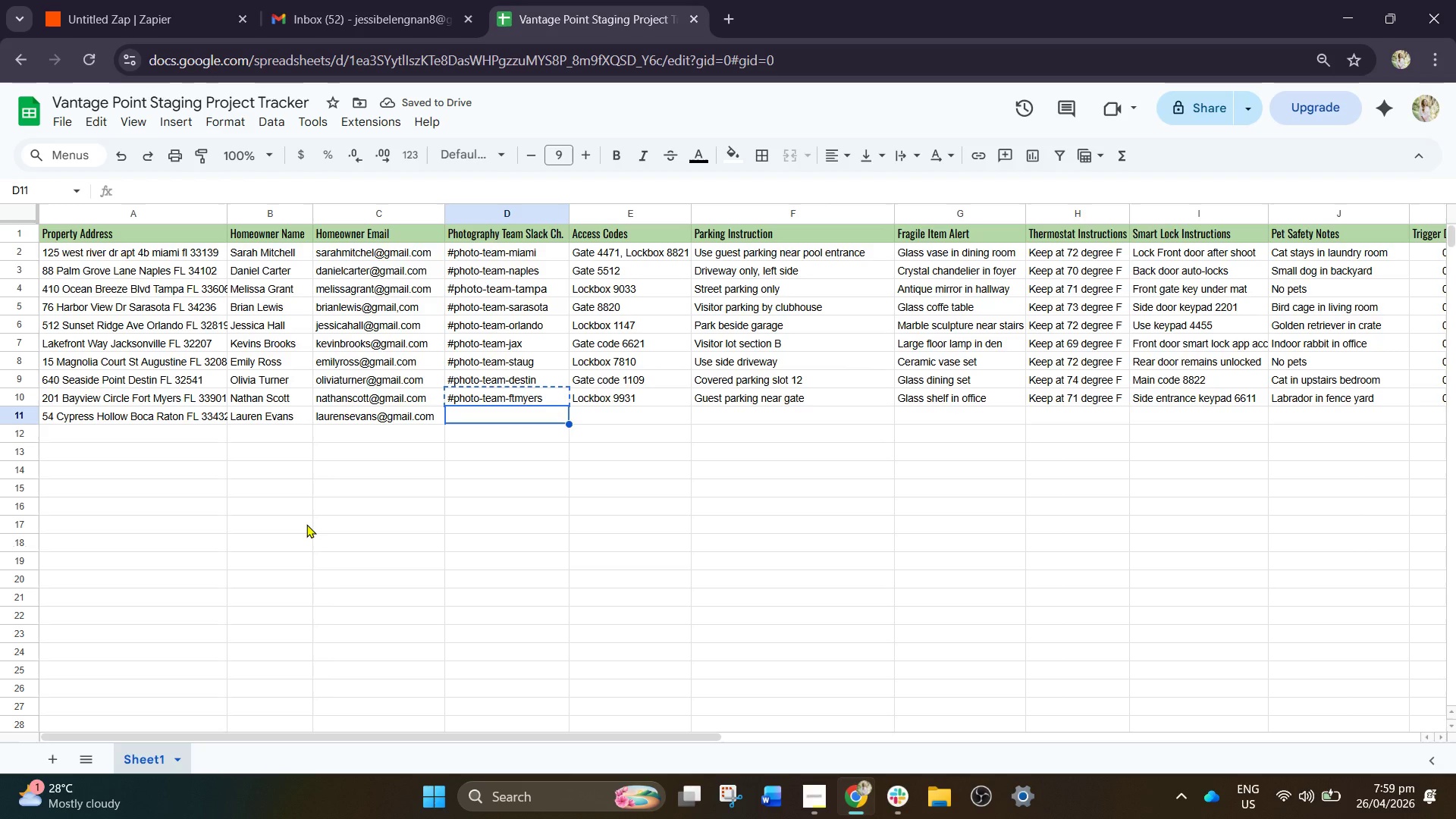 
key(Control+V)
 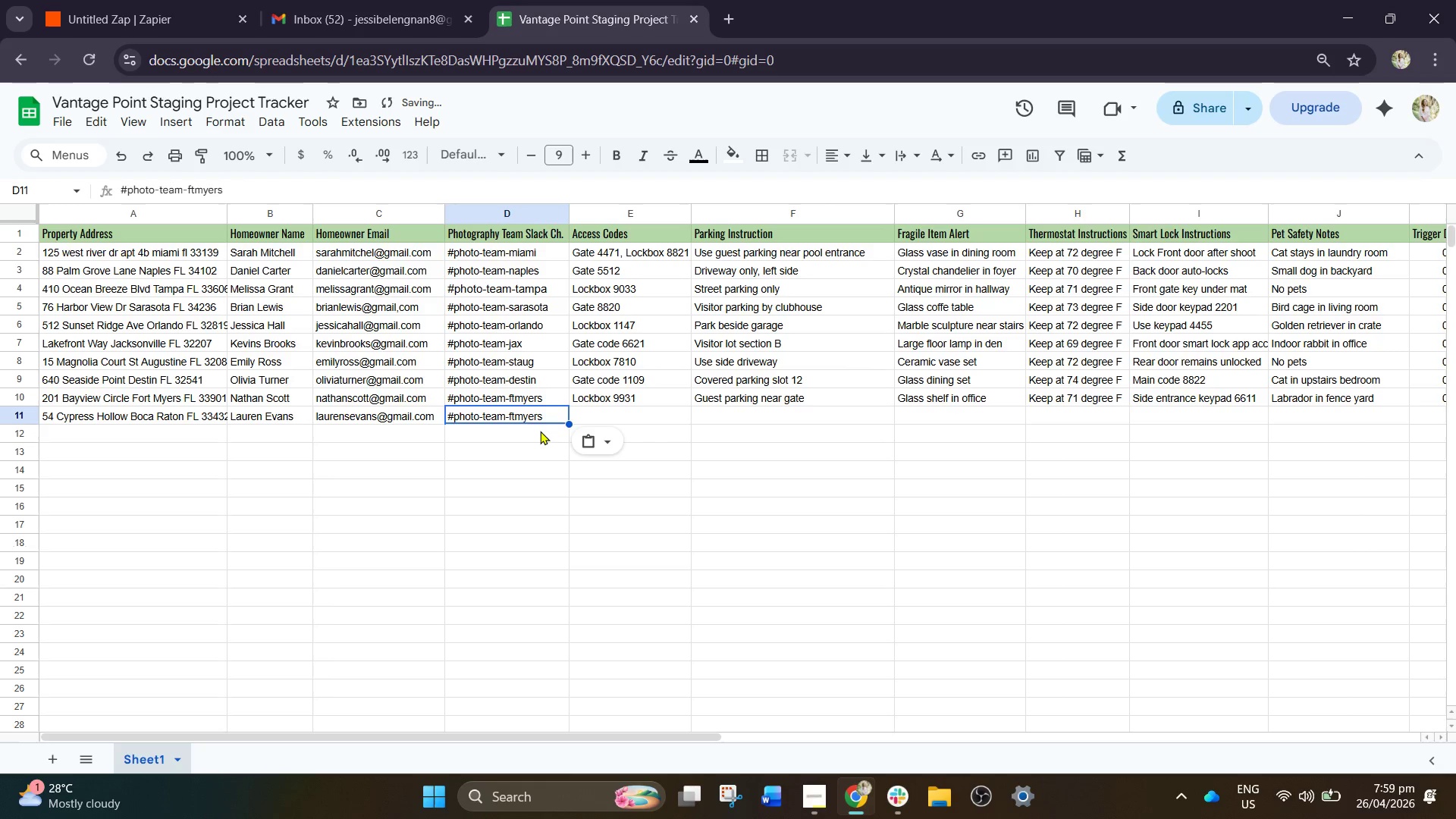 
double_click([553, 415])
 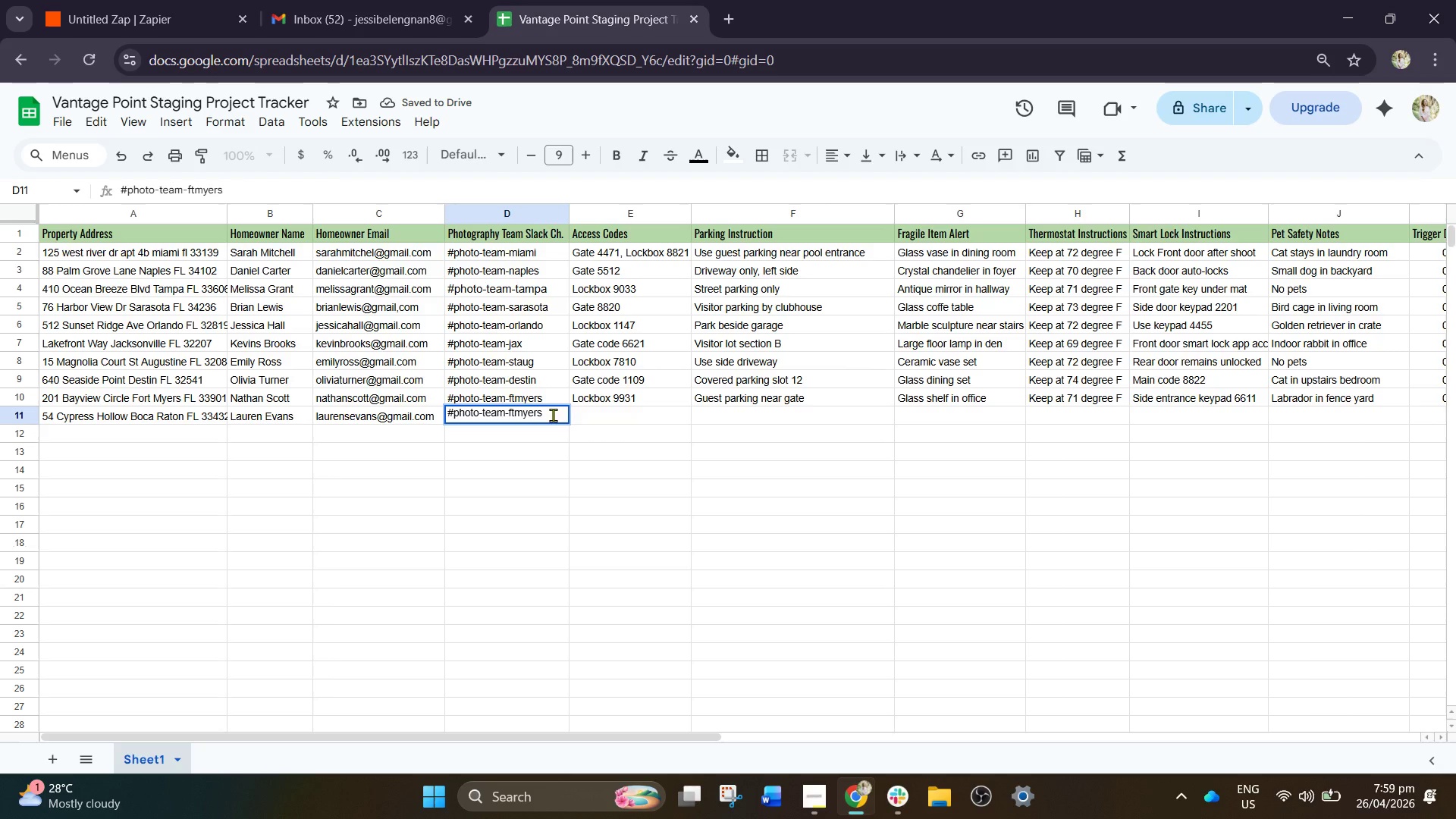 
key(Backspace)
 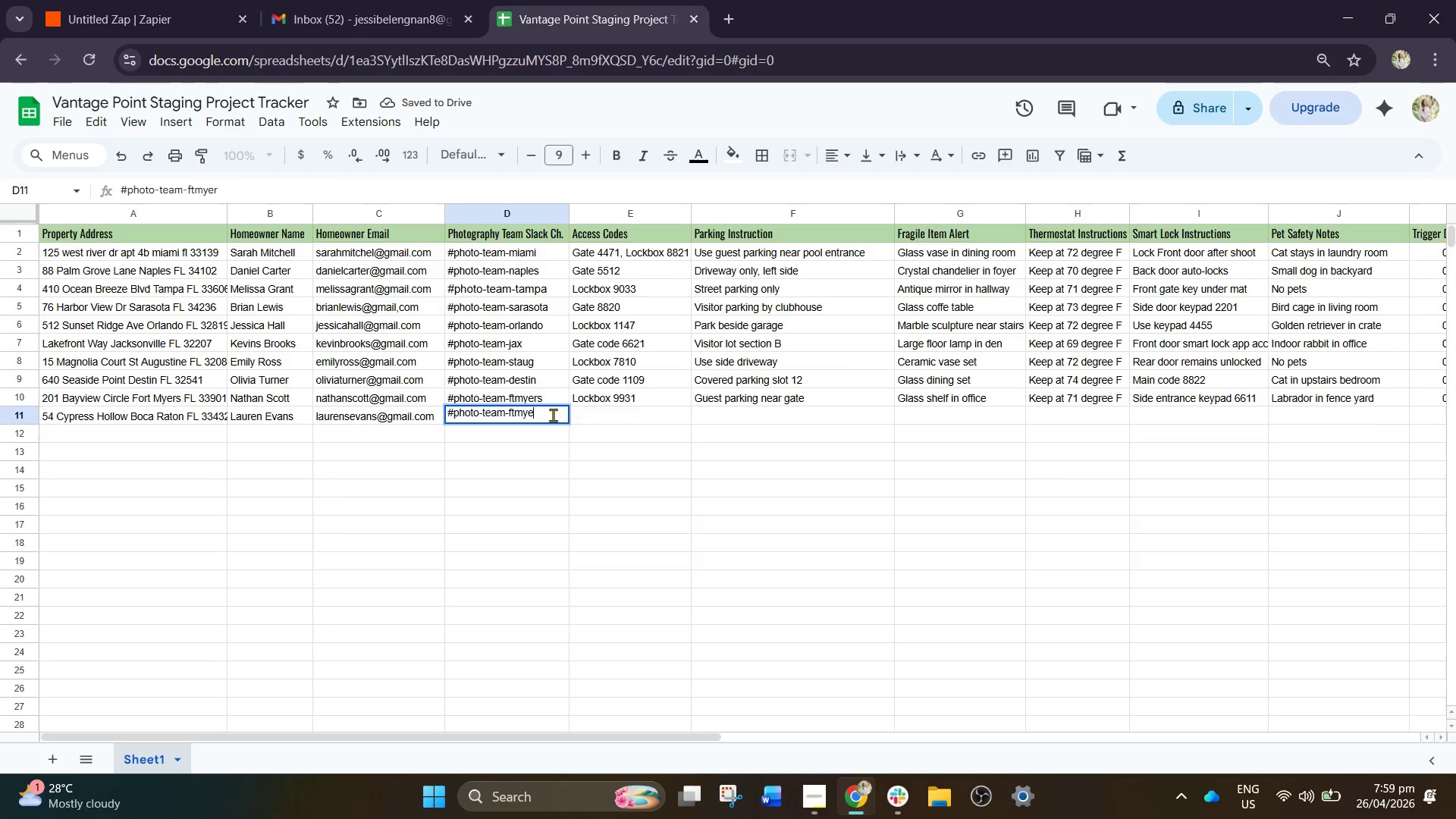 
key(Backspace)
 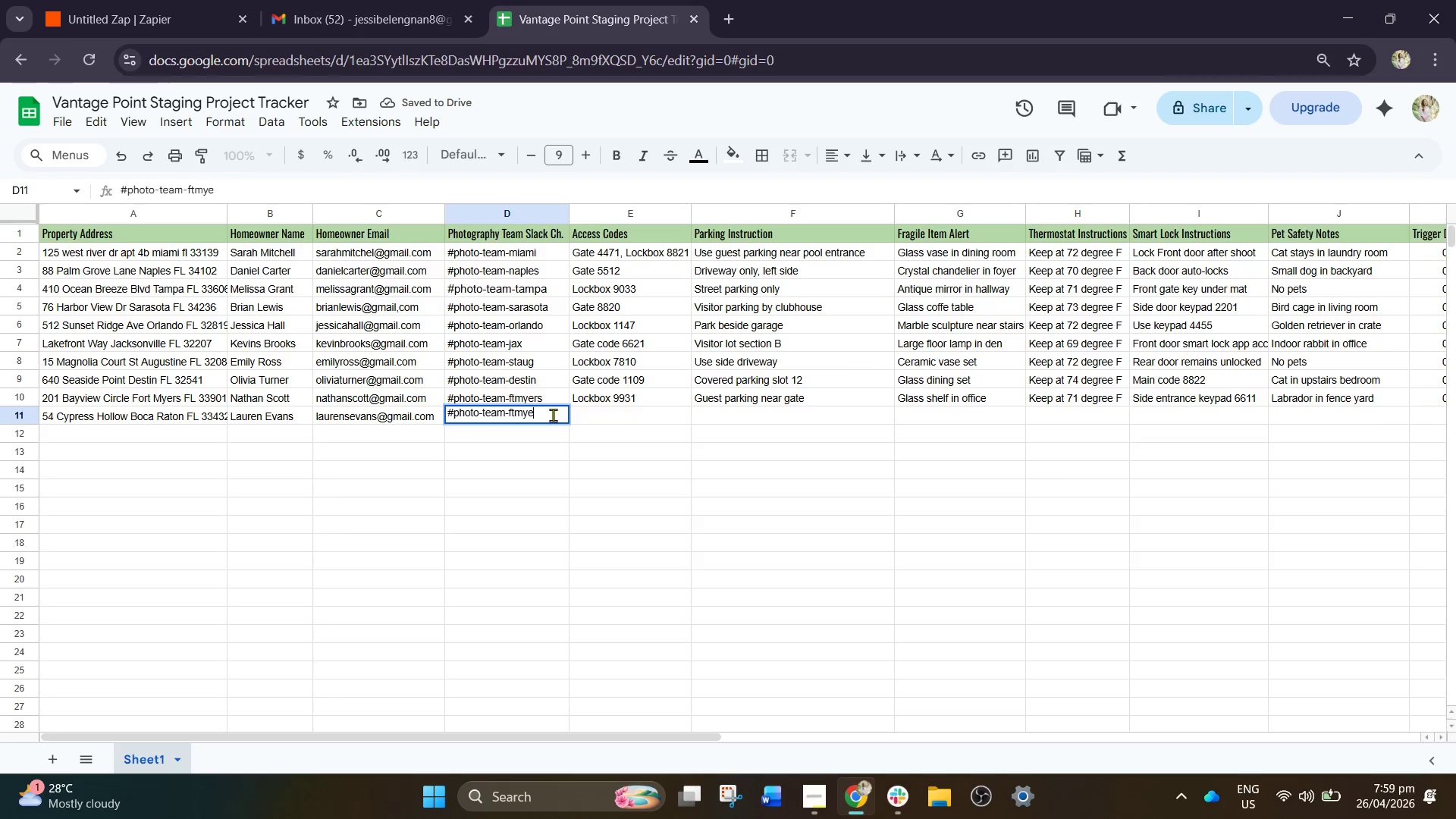 
key(Backspace)
 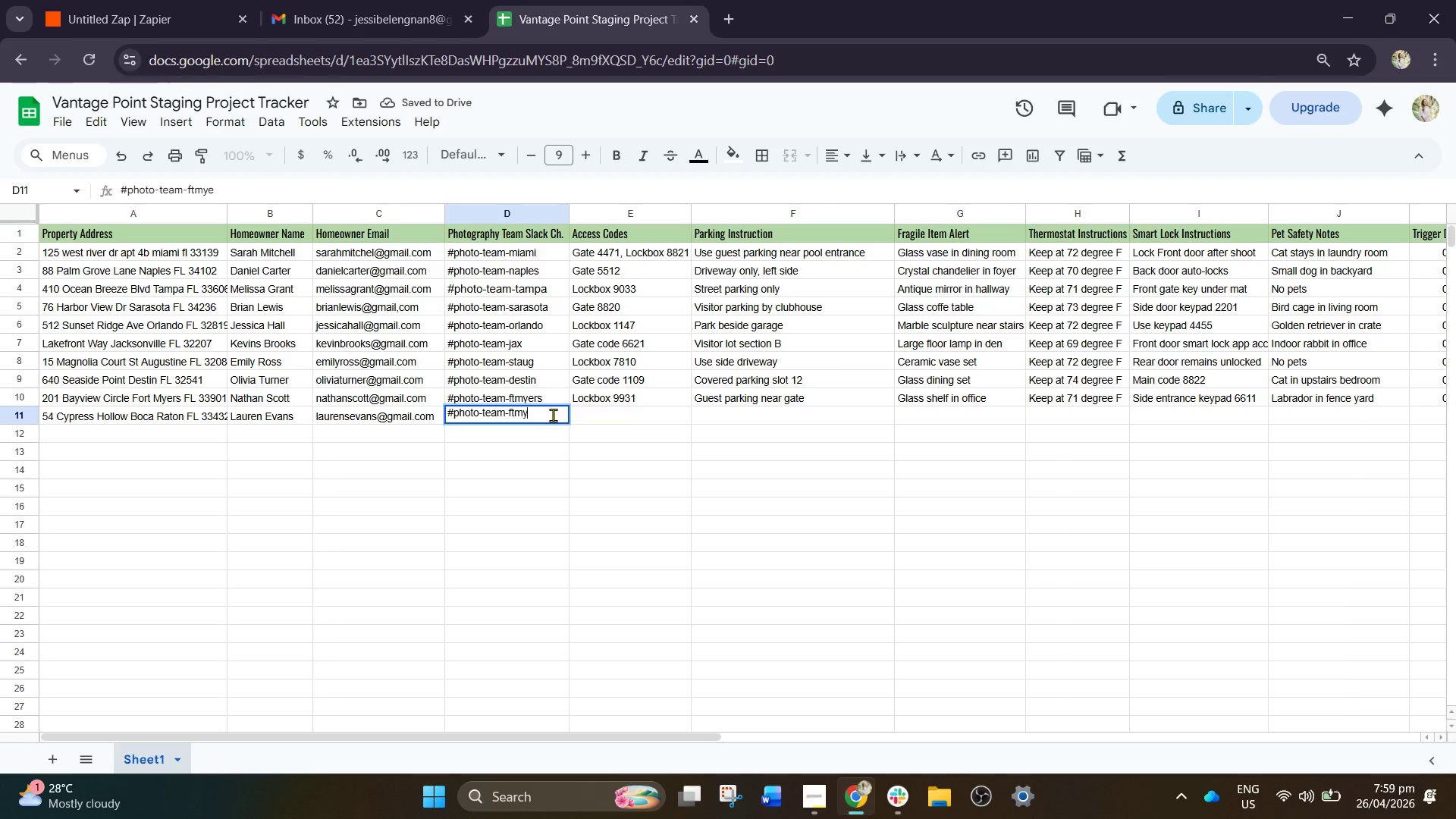 
key(Backspace)
 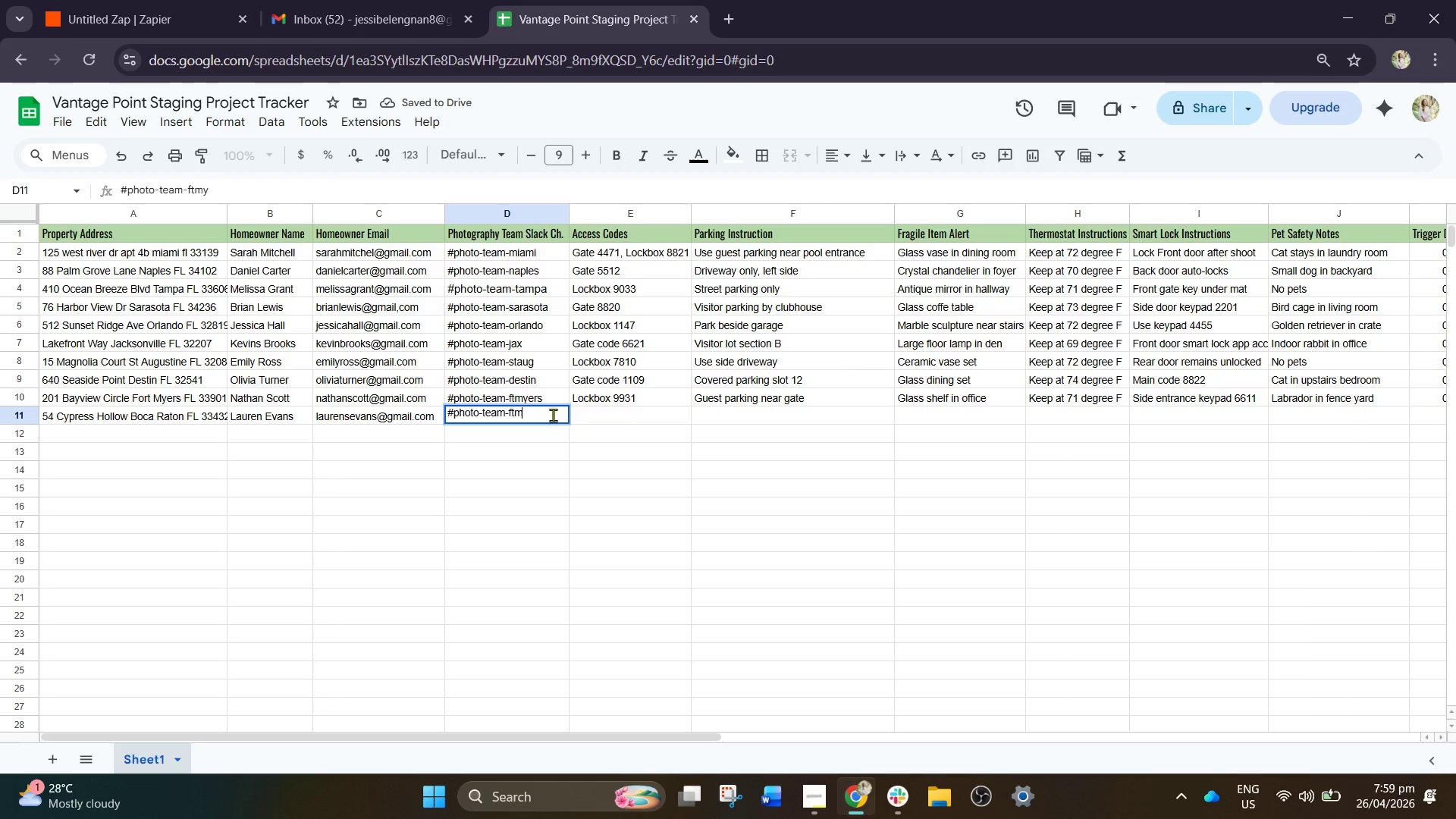 
key(Backspace)
 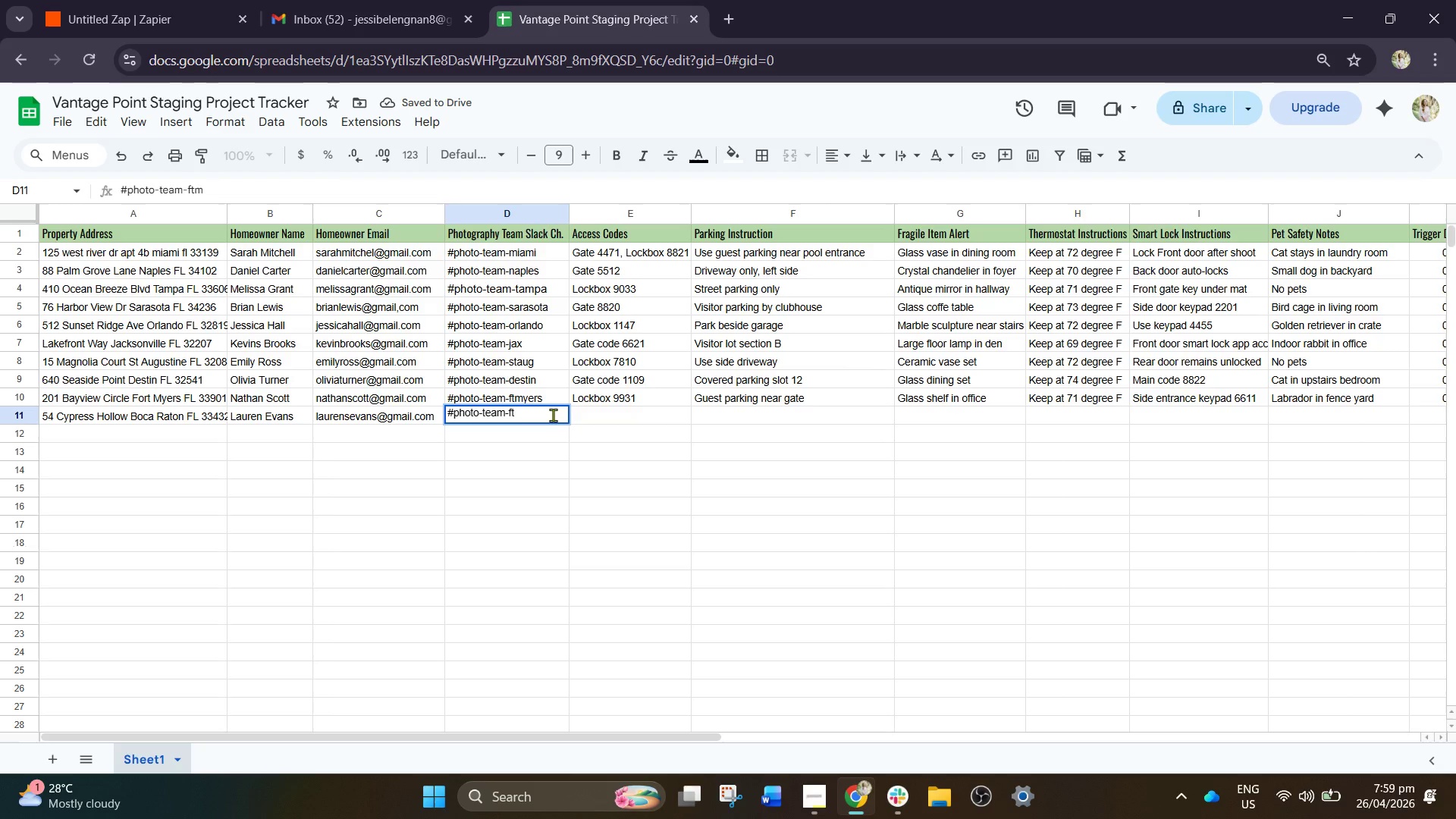 
key(Backspace)
 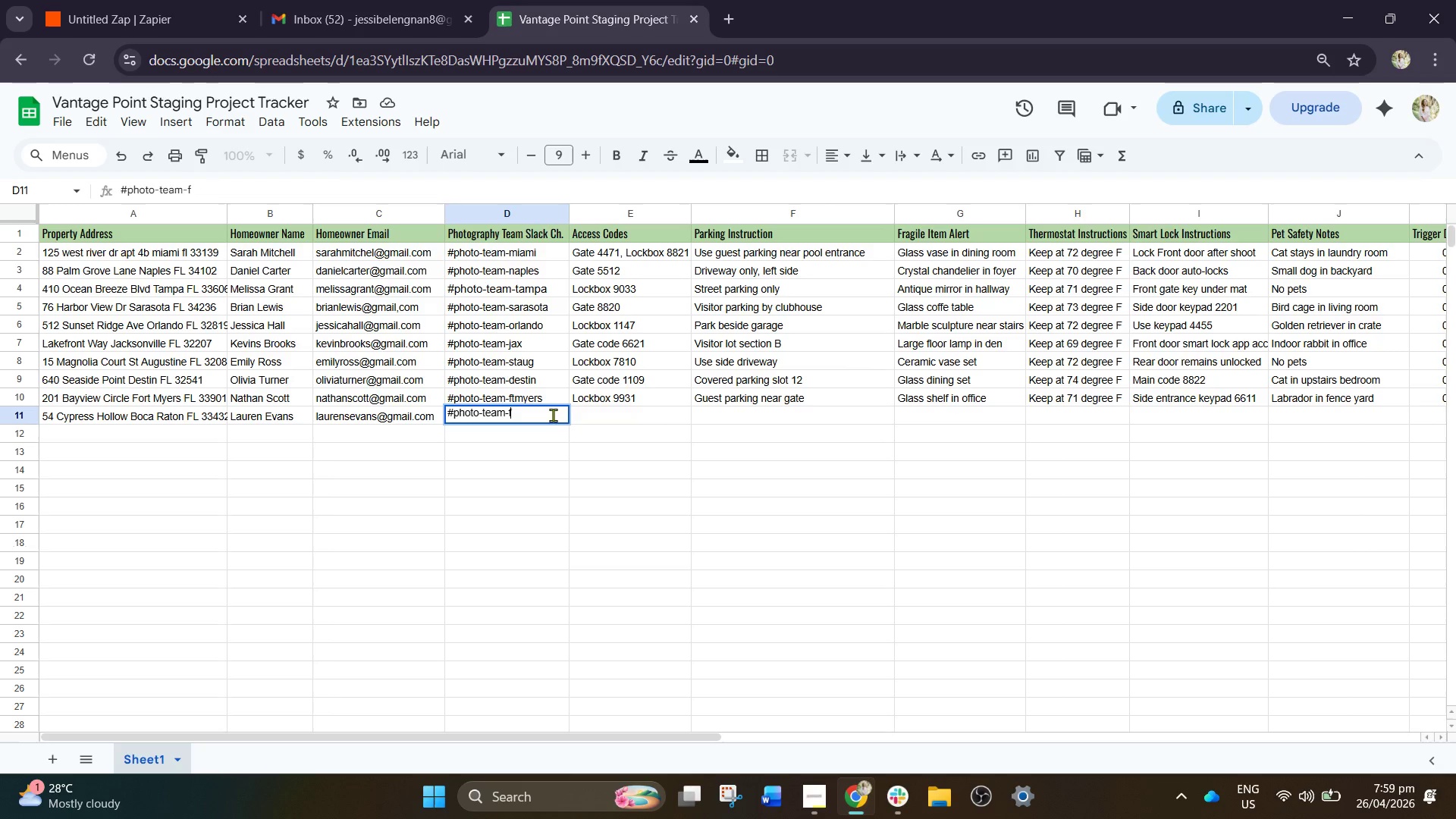 
key(Backspace)
type(boca)
 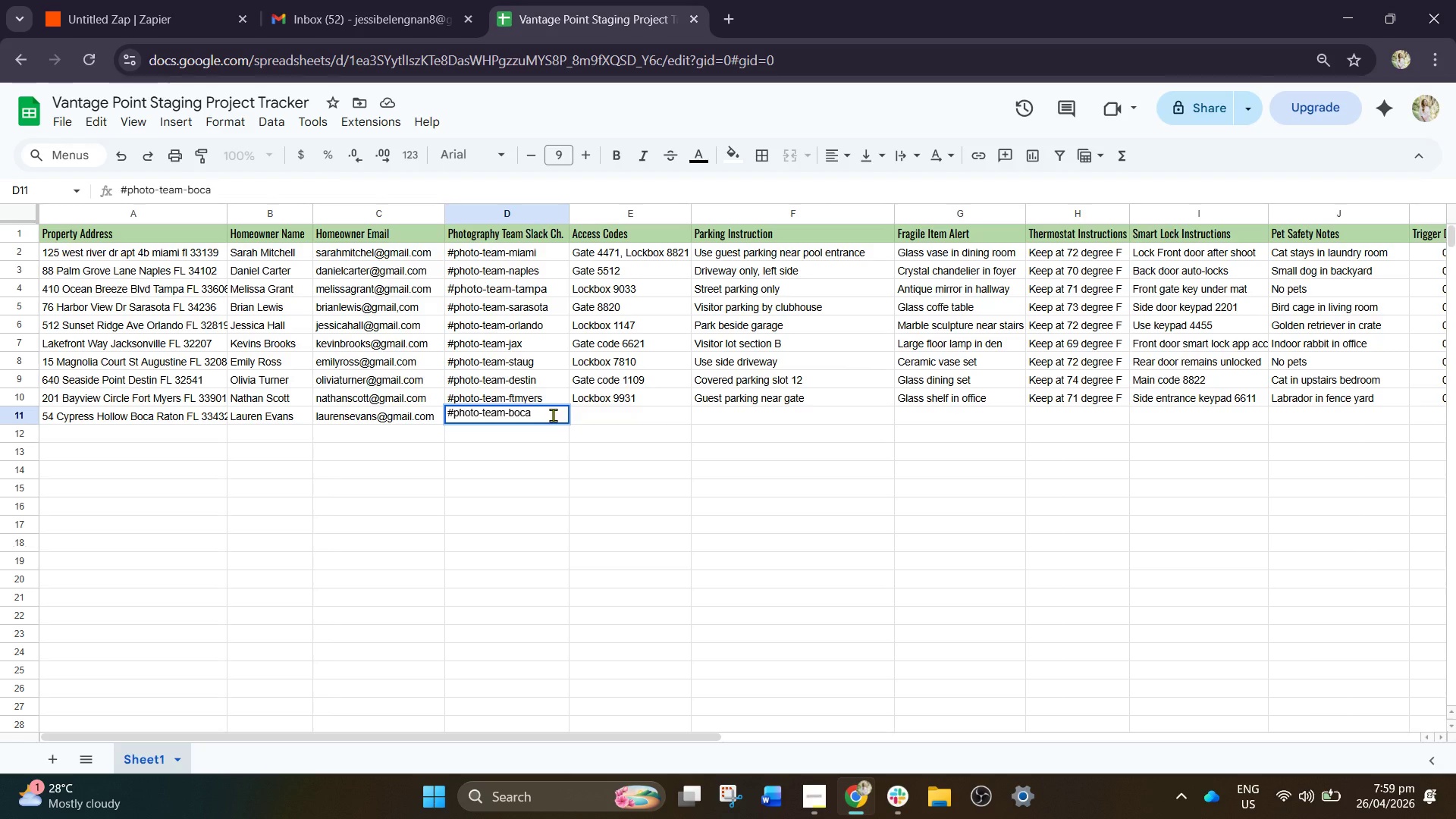 
key(ArrowRight)
 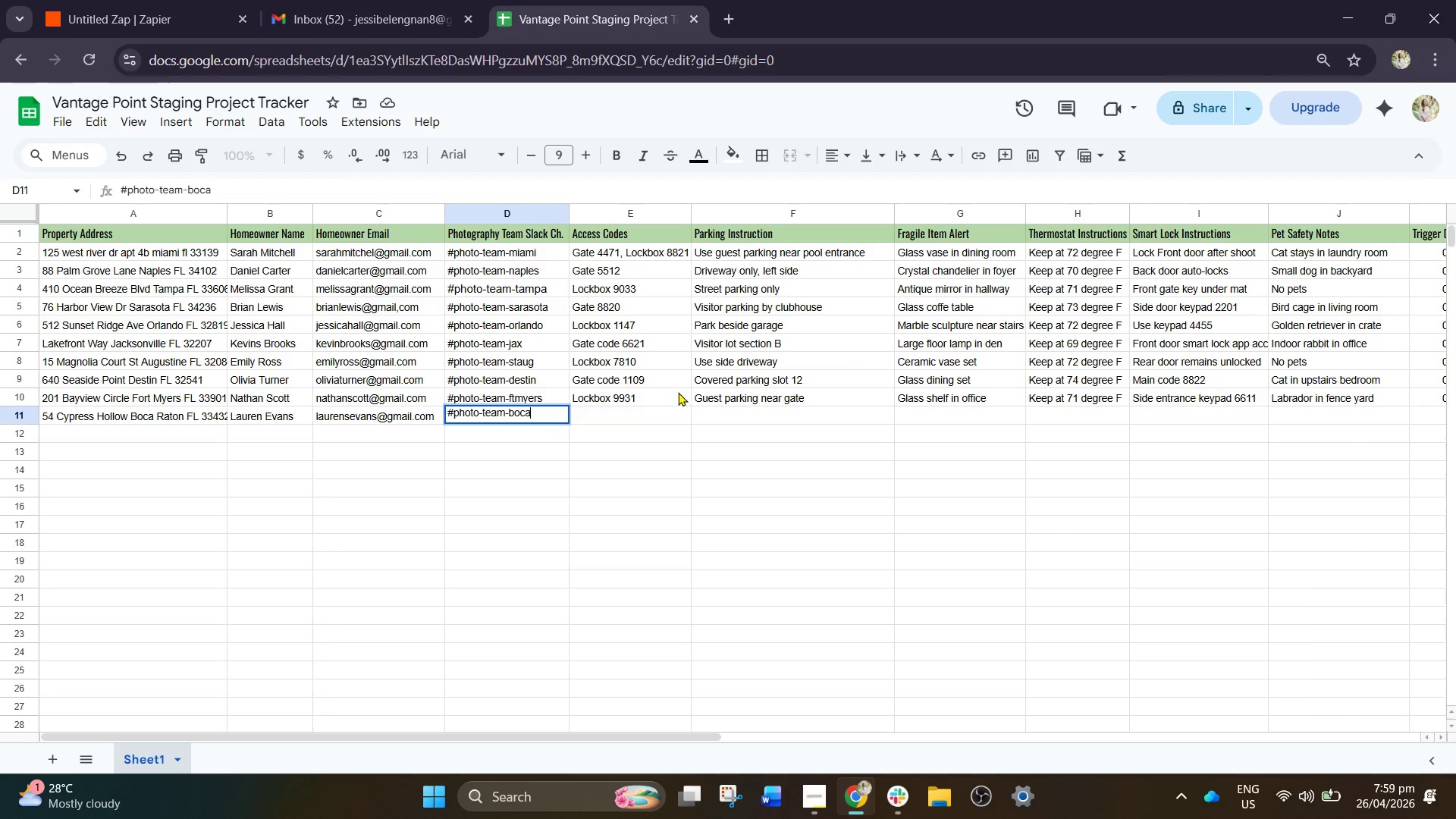 
left_click([648, 416])
 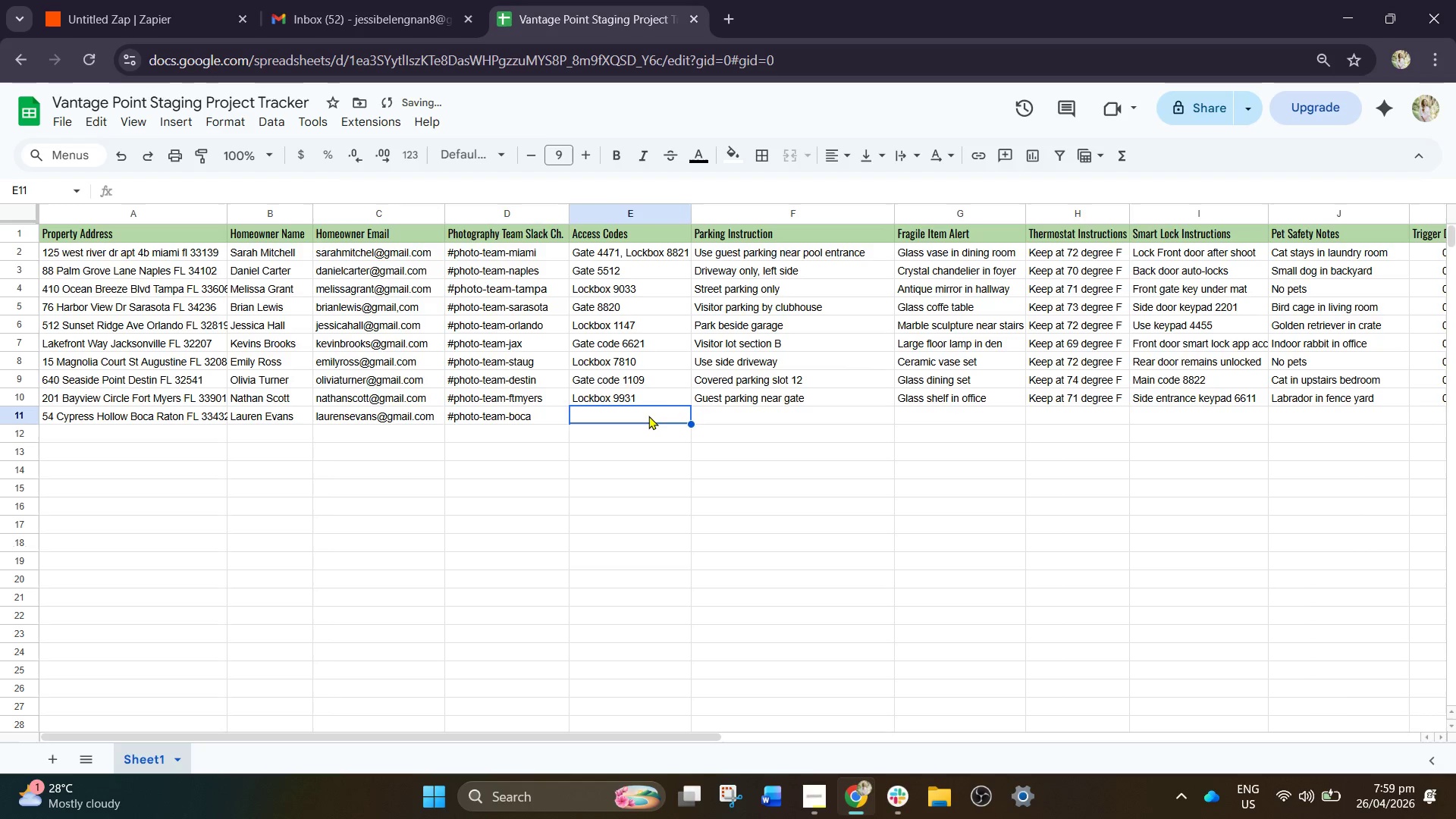 
type(Gate 3344)
 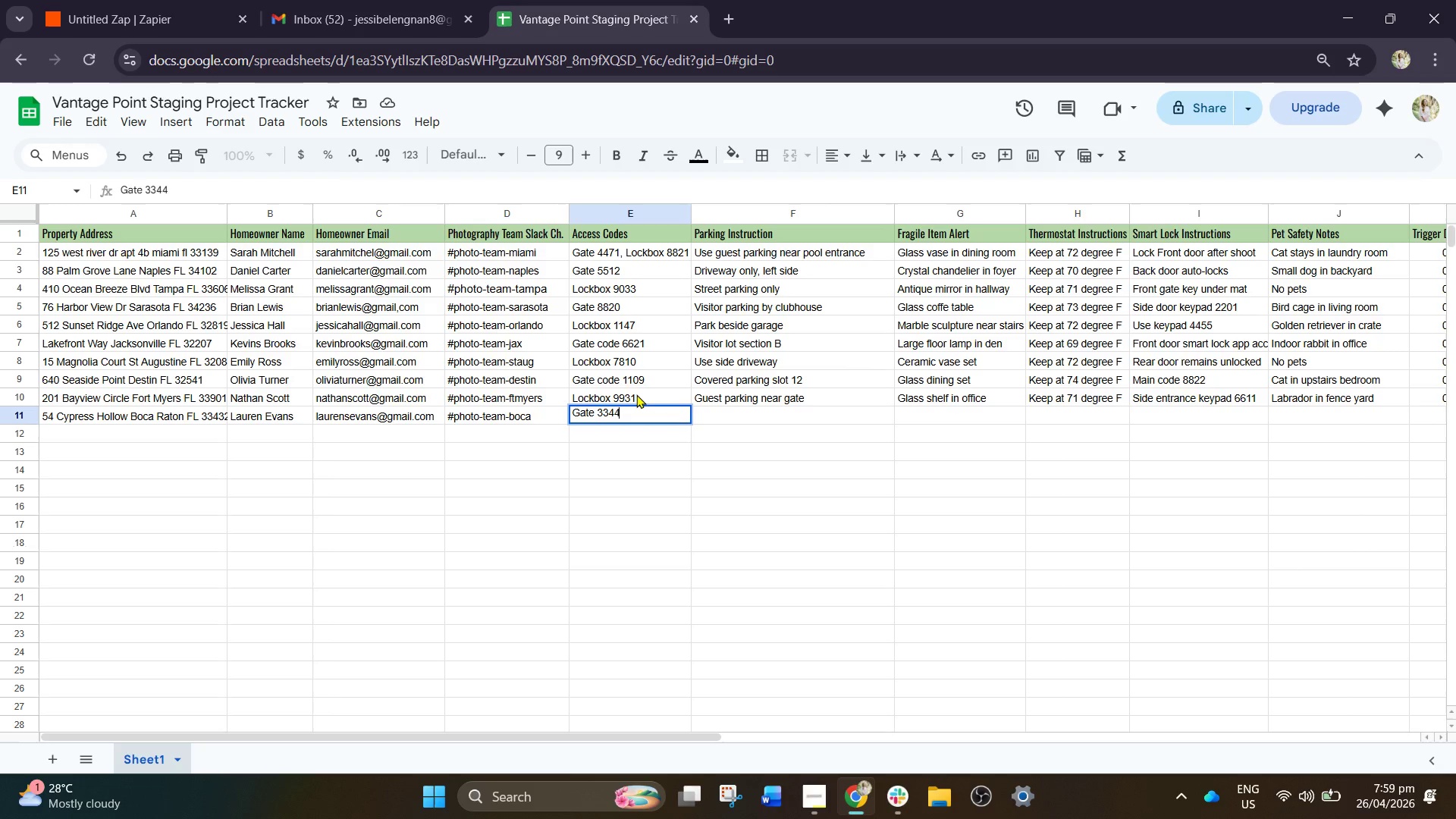 
key(ArrowRight)
 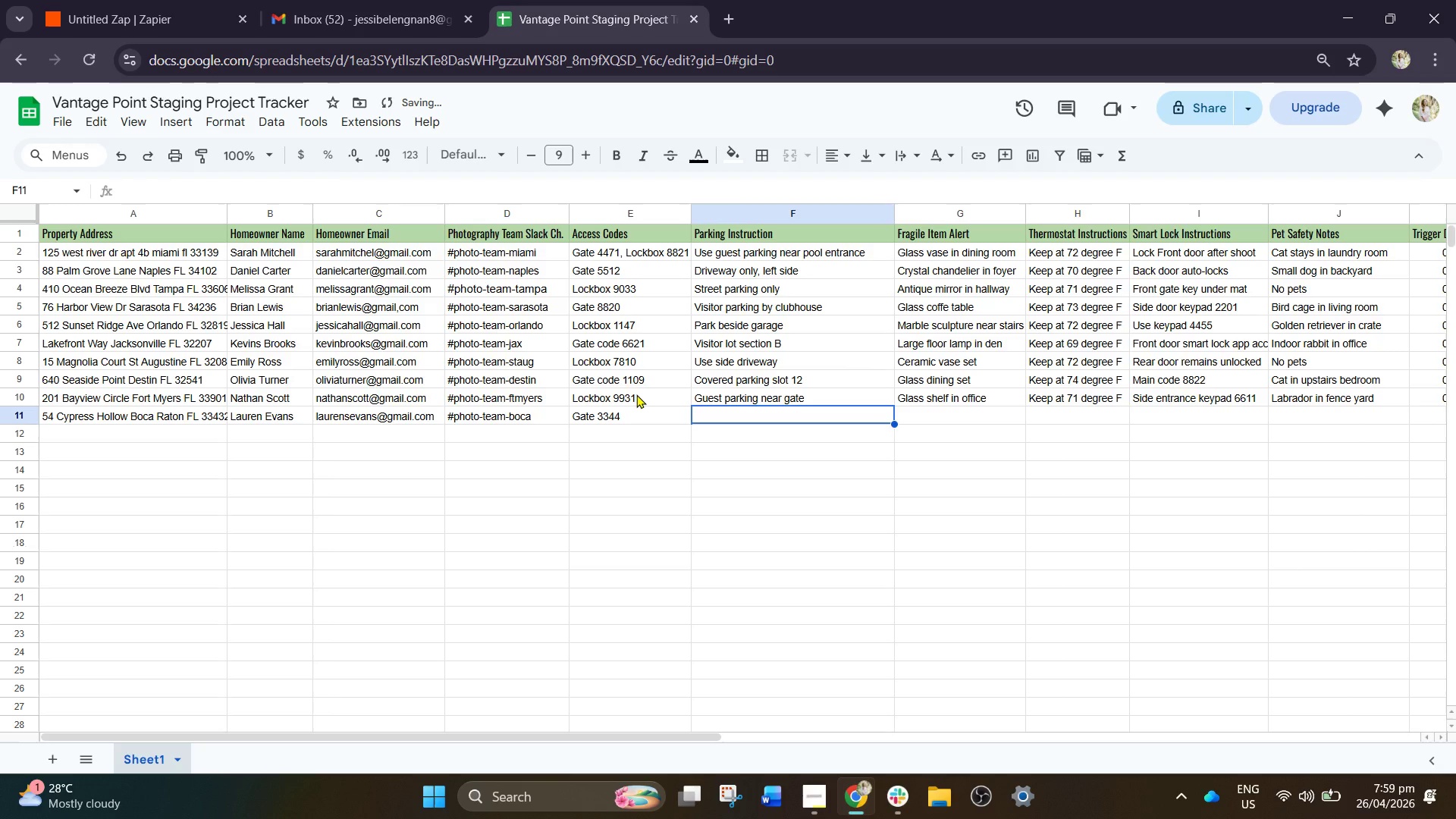 
key(CapsLock)
 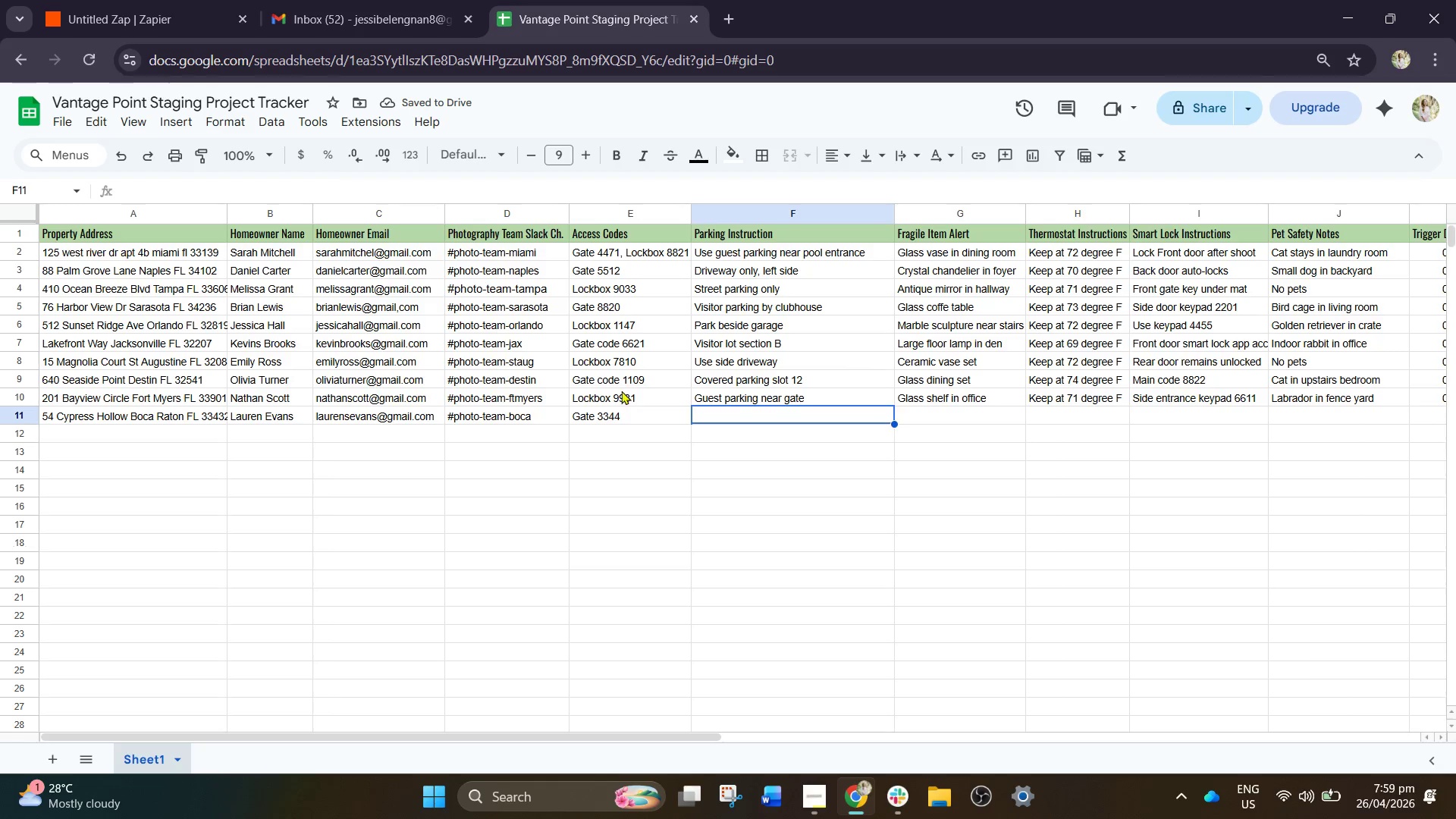 
type(Par)
 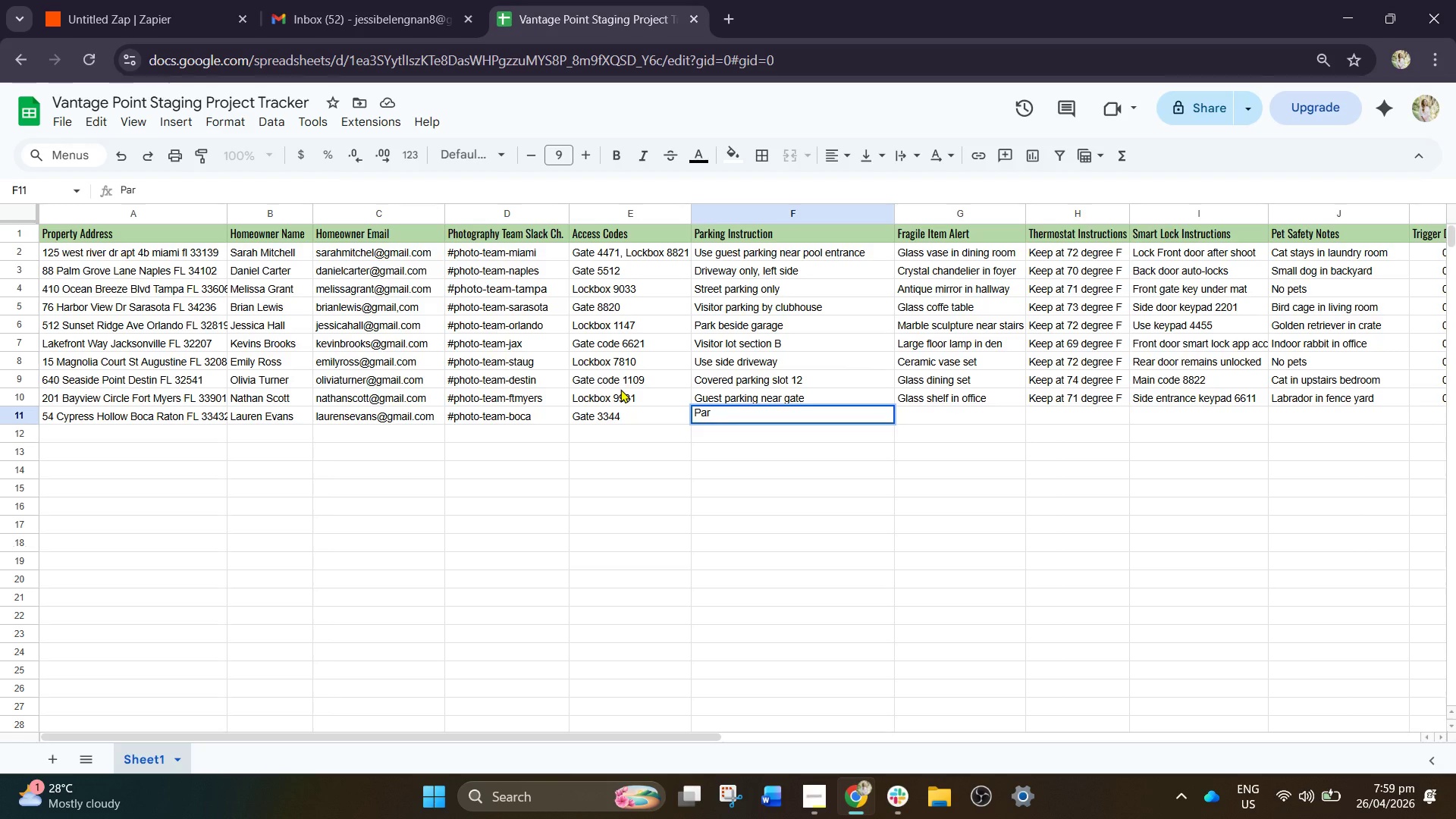 
wait(10.03)
 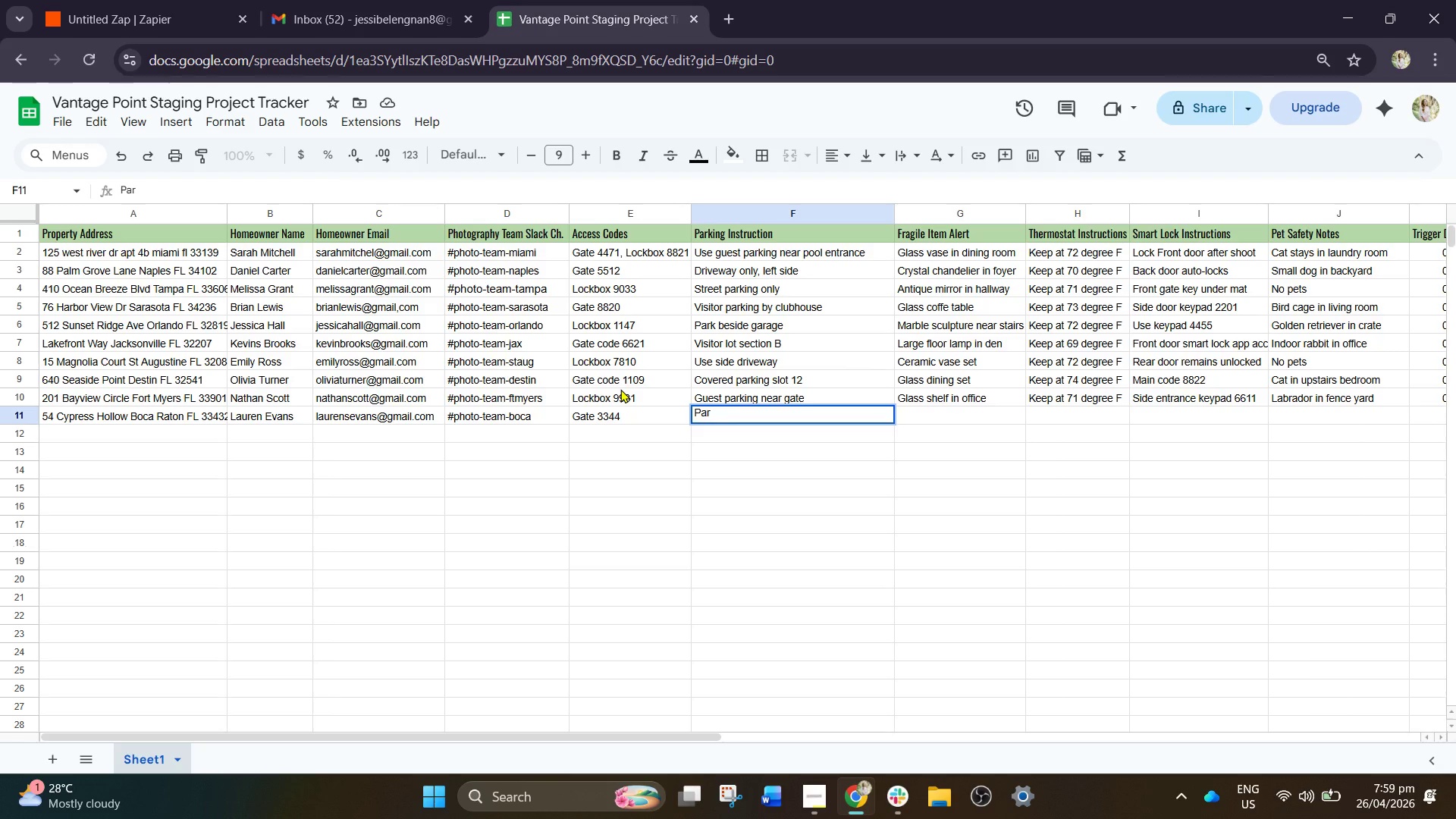 
type(k by front fountain)
 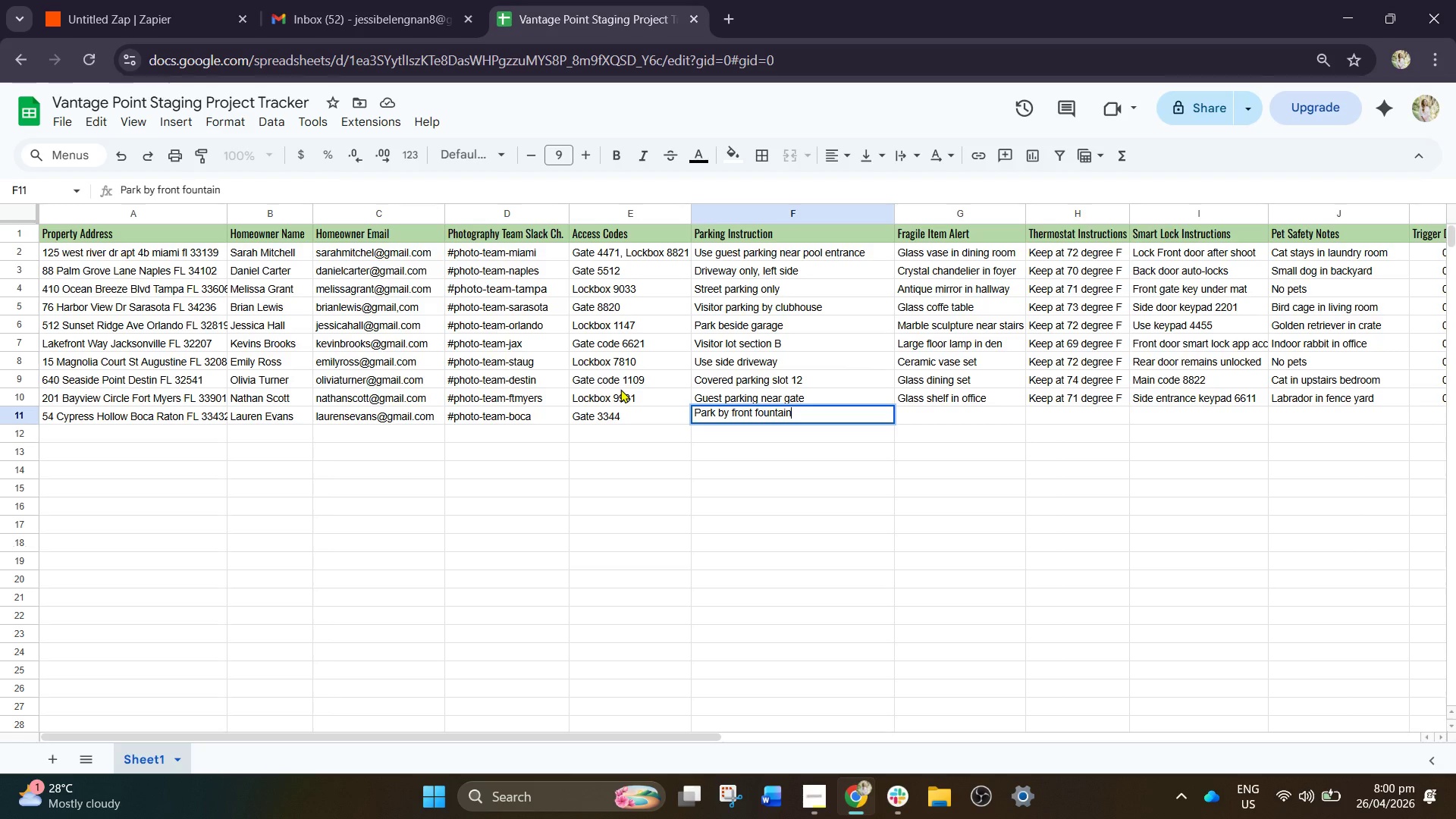 
wait(9.48)
 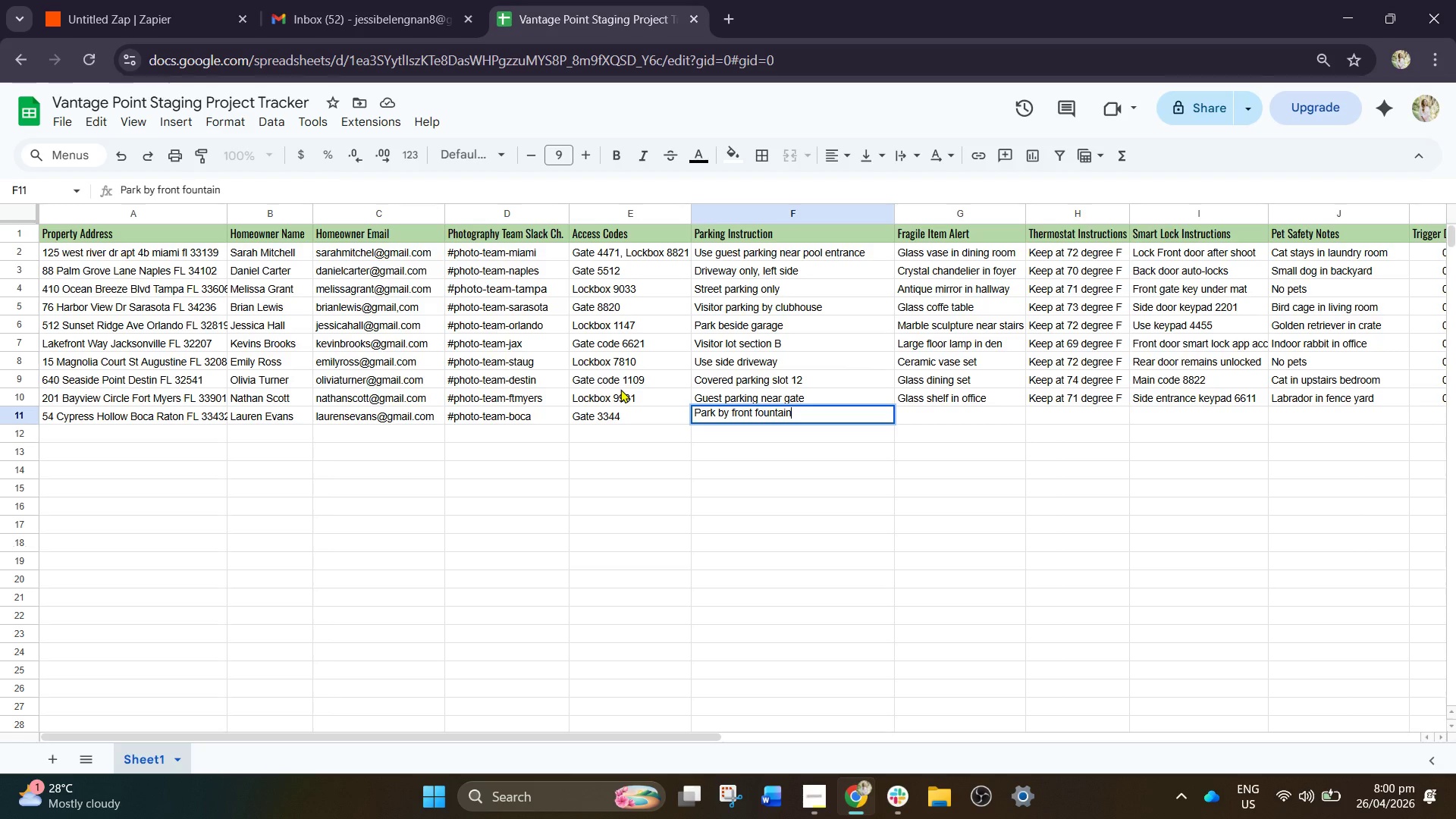 
key(ArrowRight)
 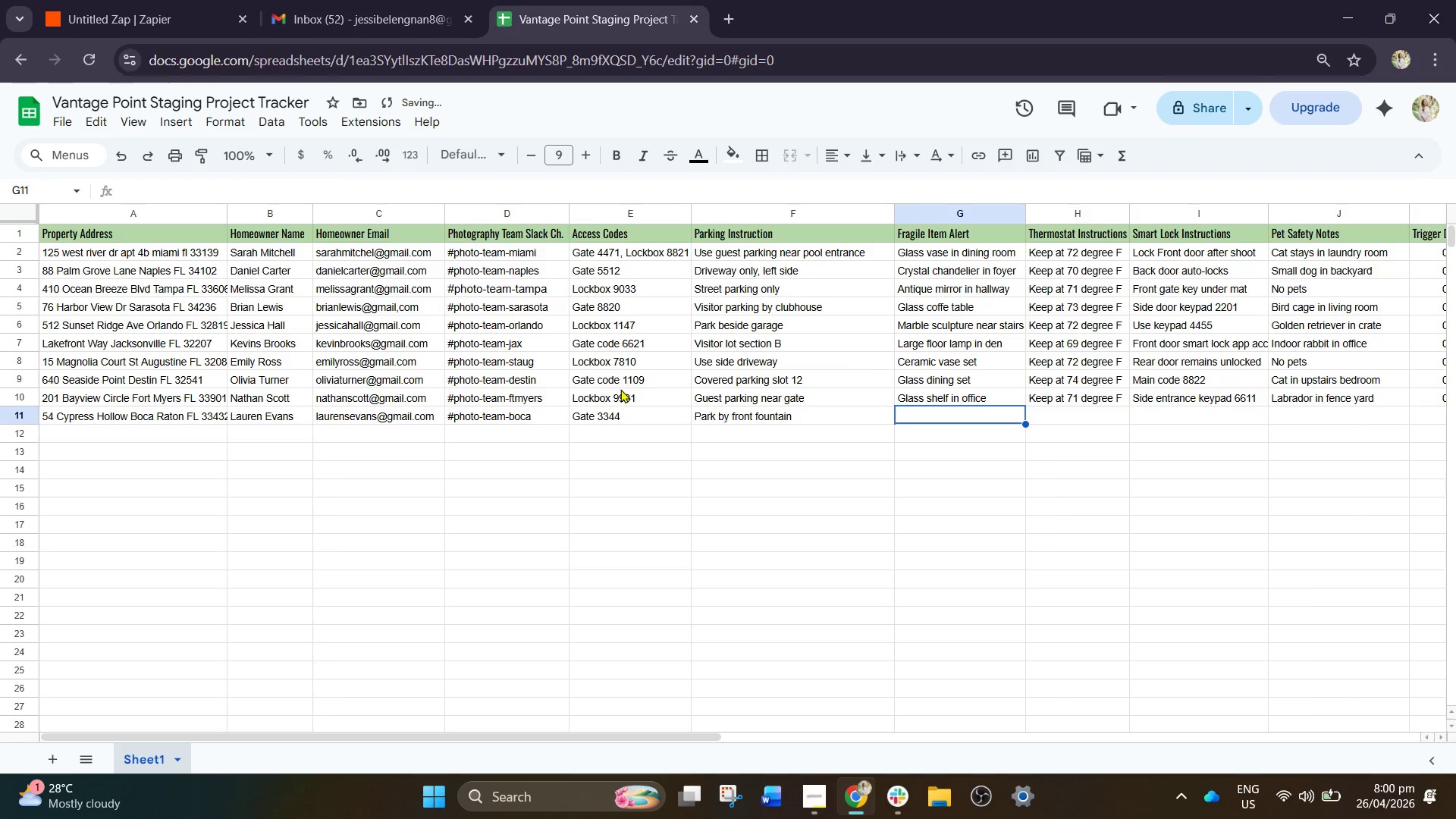 
type(Pa)
key(Backspace)
type(iano)
 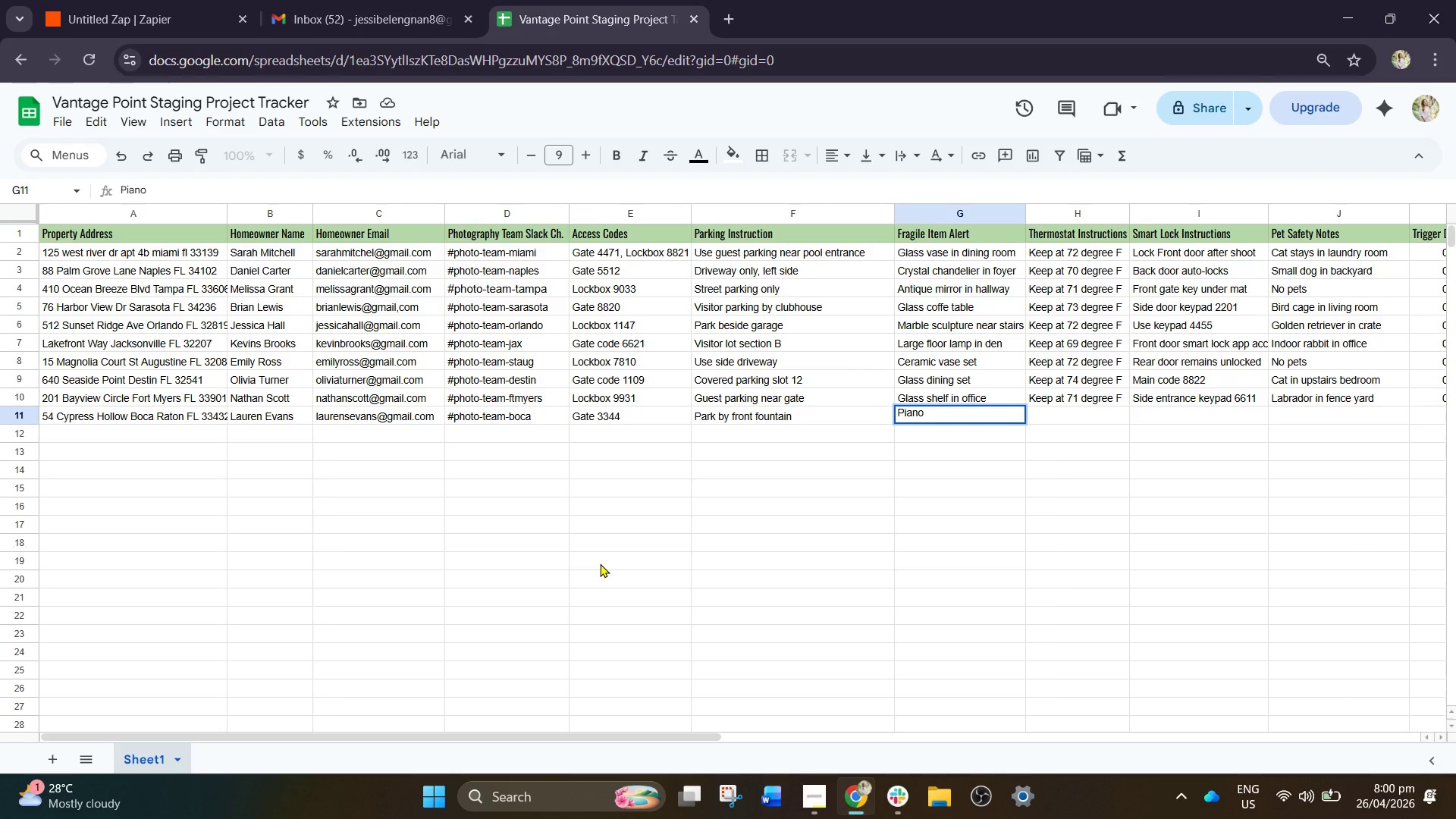 
wait(13.22)
 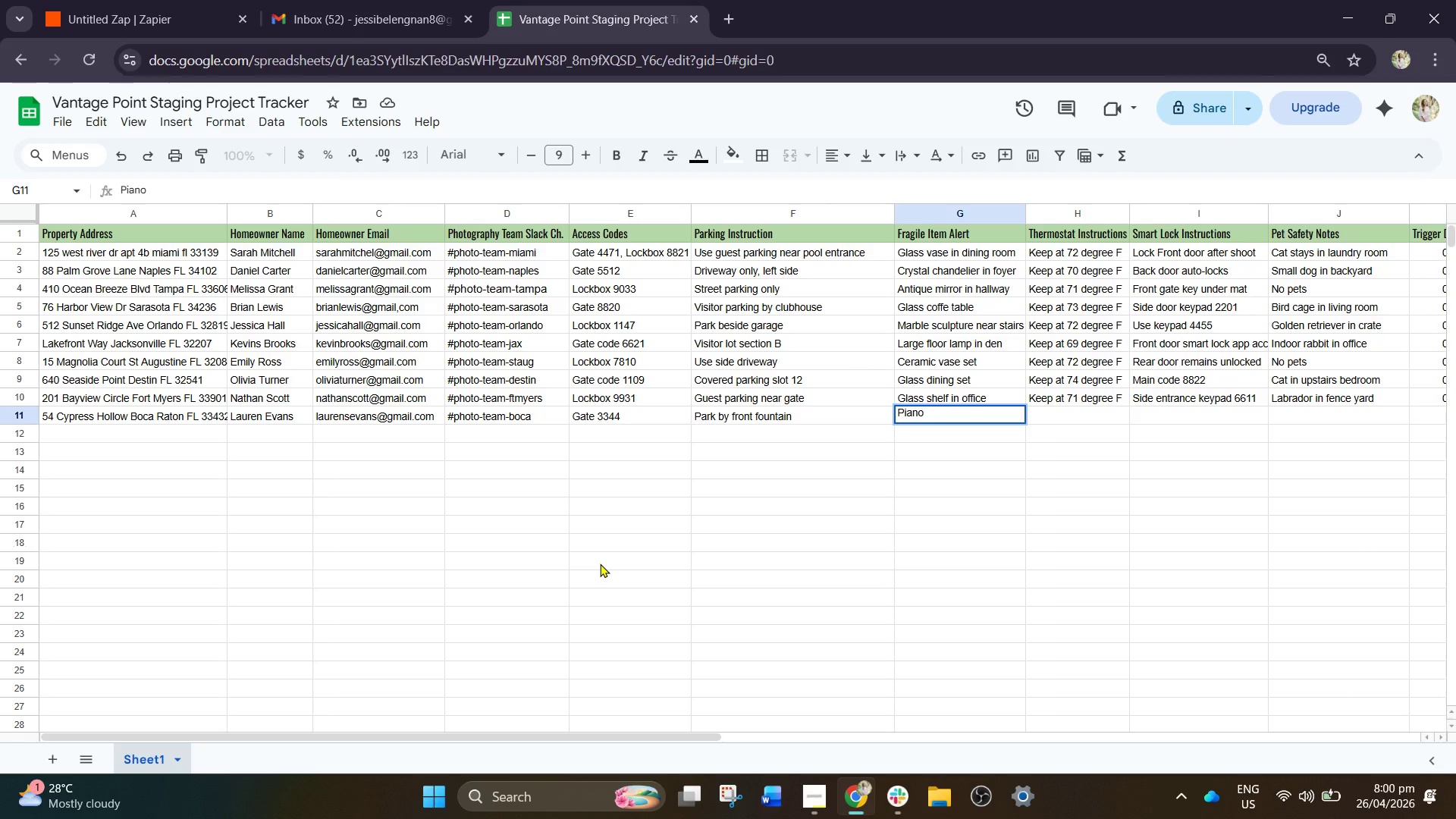 
type( in family room)
 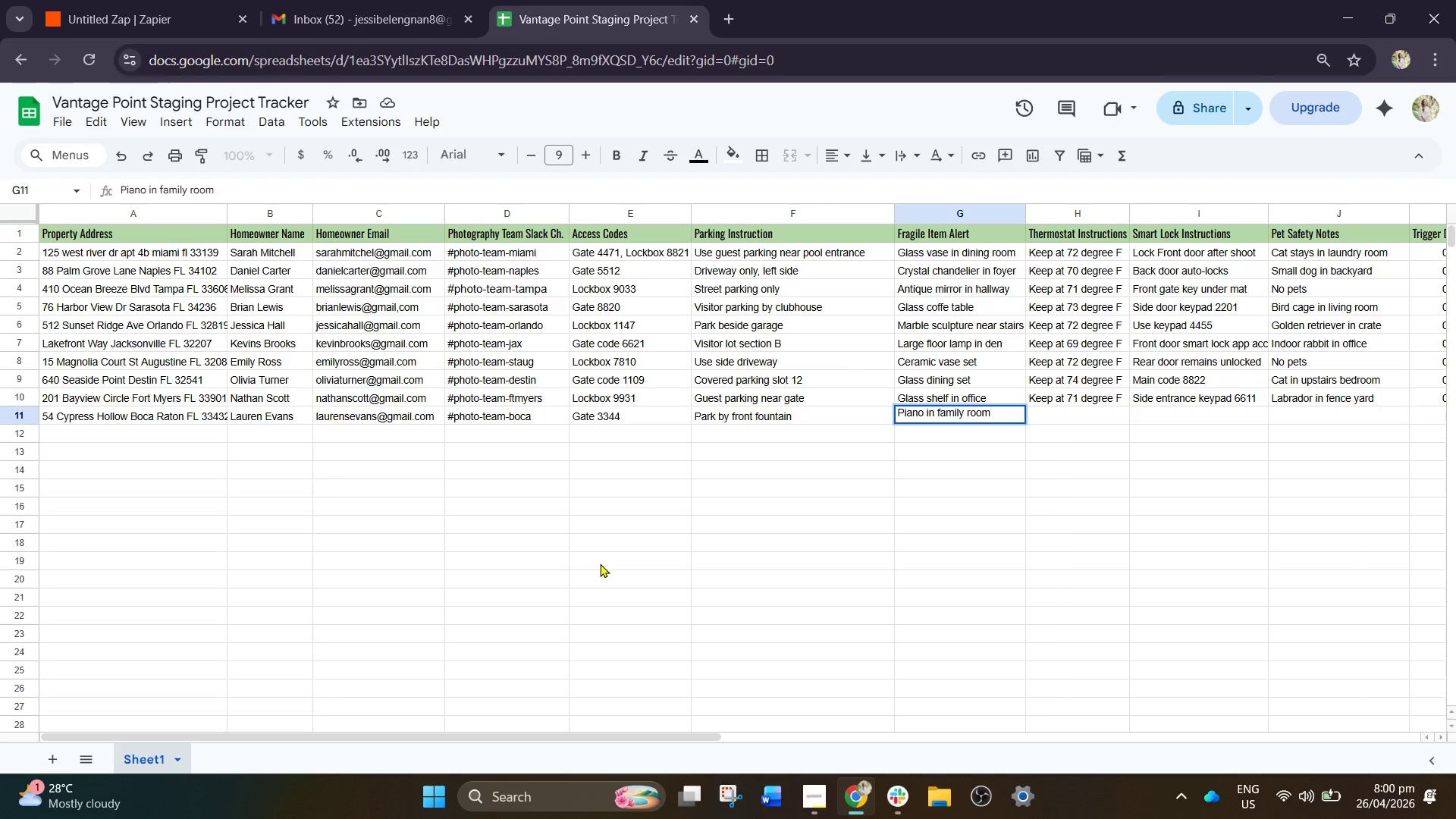 
key(ArrowRight)
 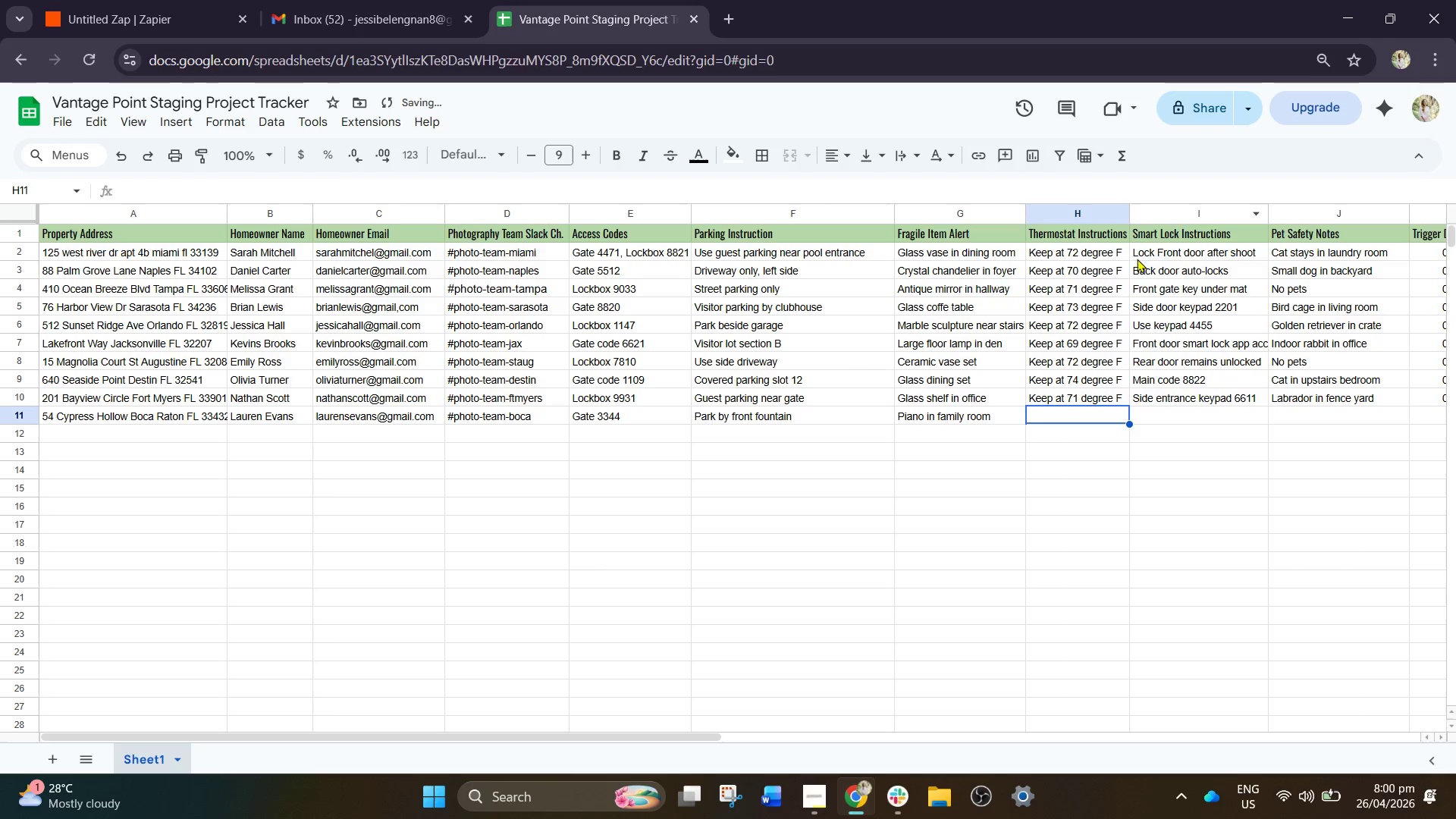 
left_click([1097, 271])
 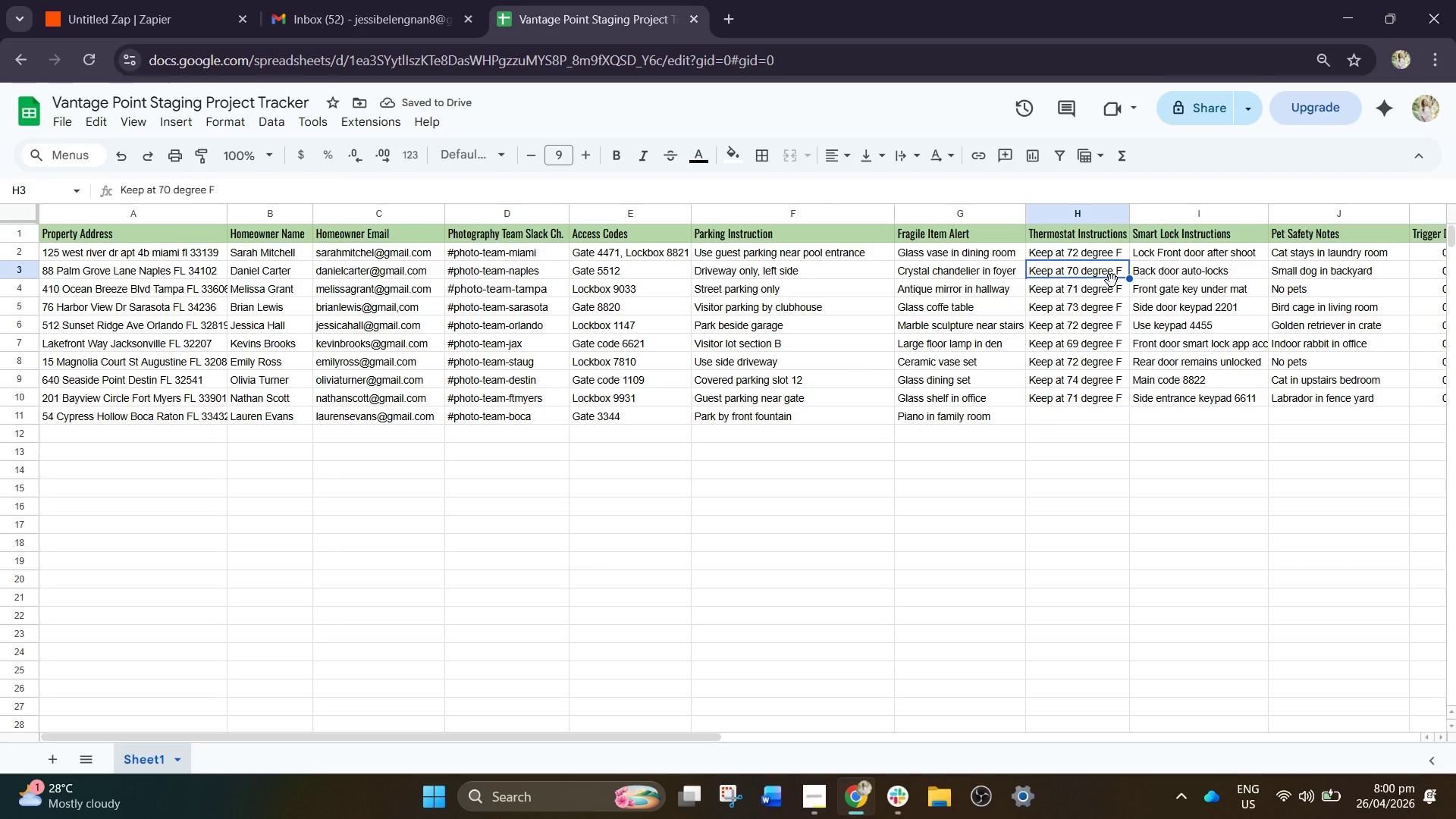 
key(Control+C)
 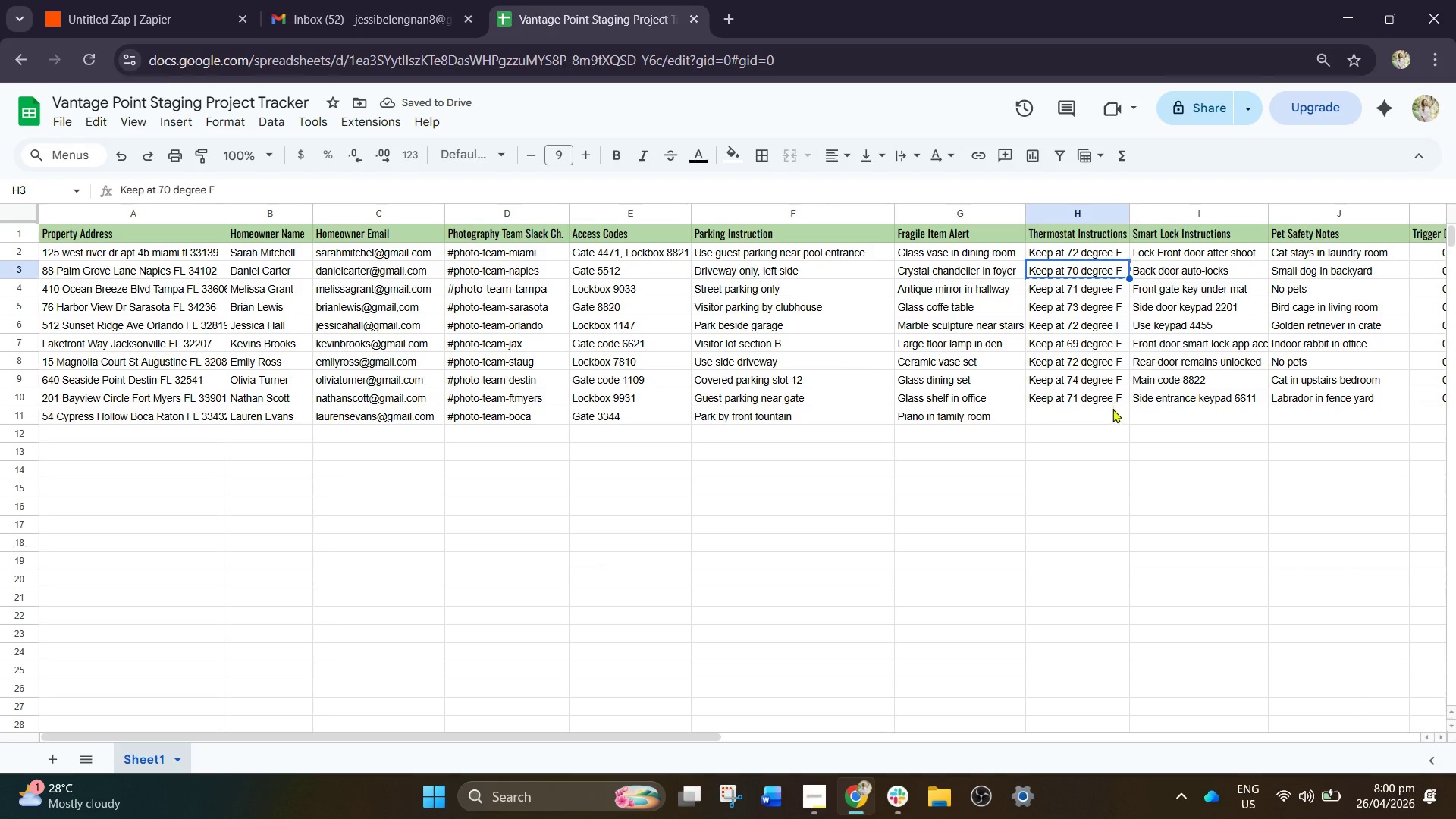 
left_click([1109, 414])
 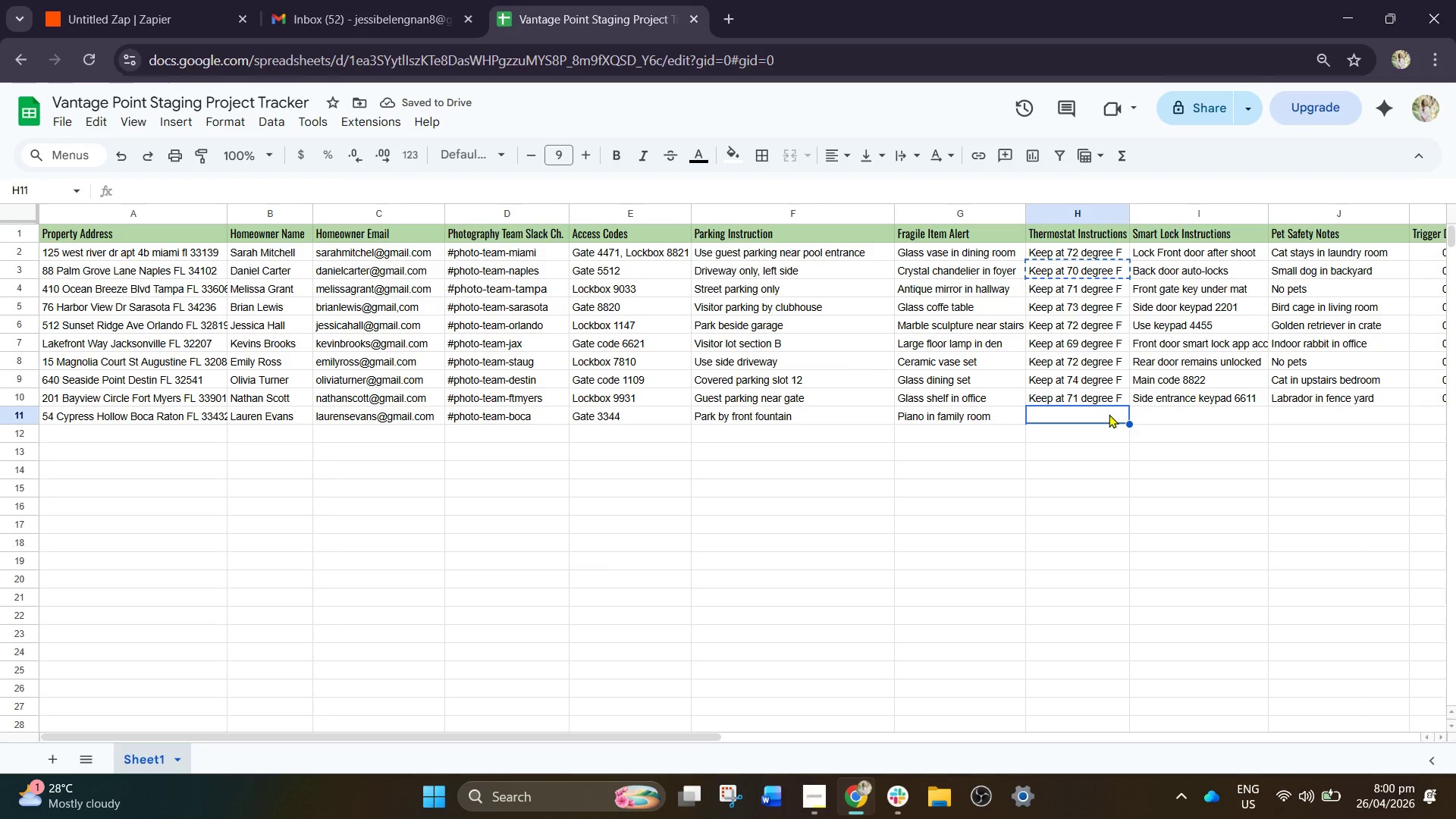 
key(Control+V)
 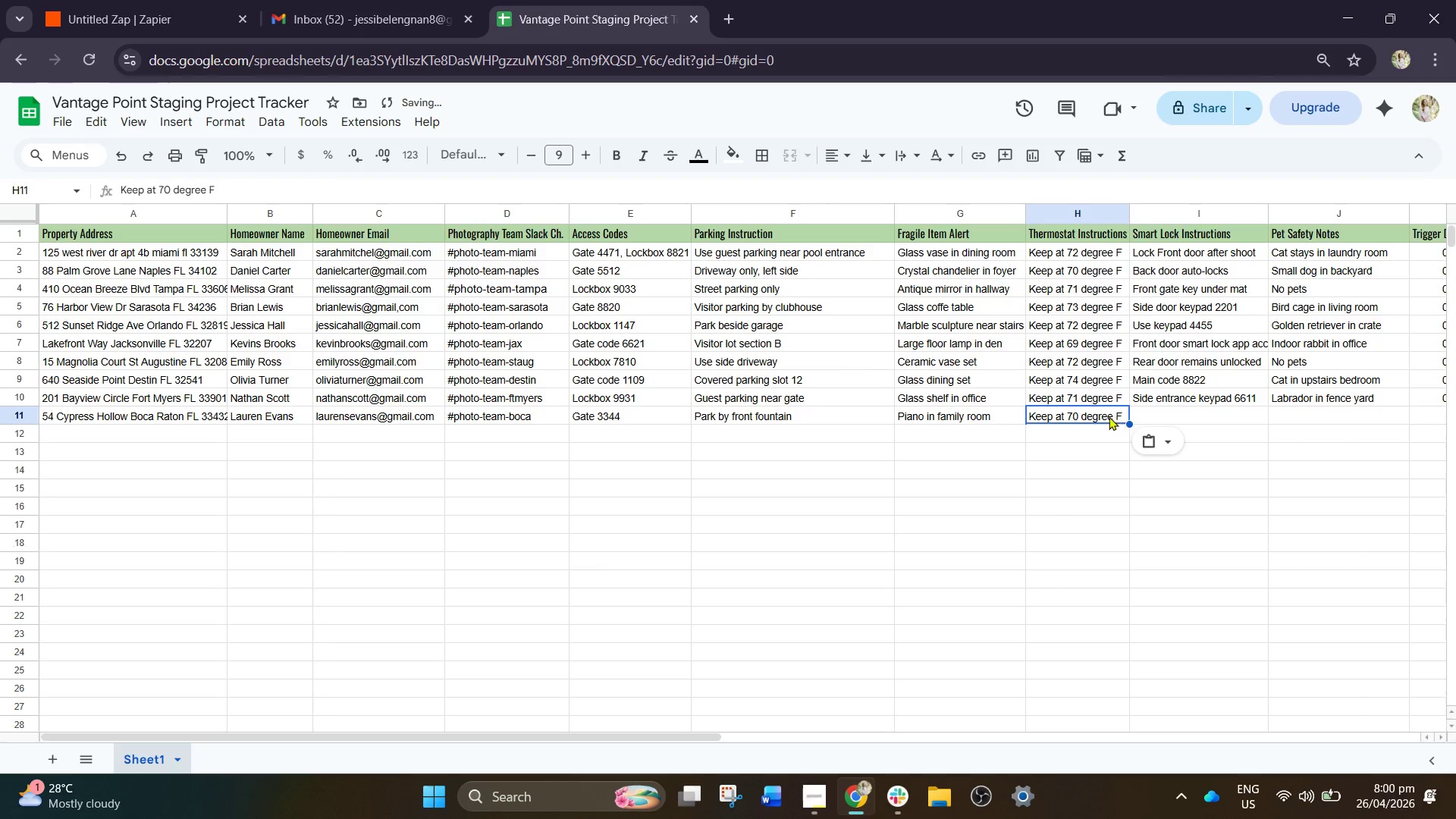 
mouse_move([1108, 433])
 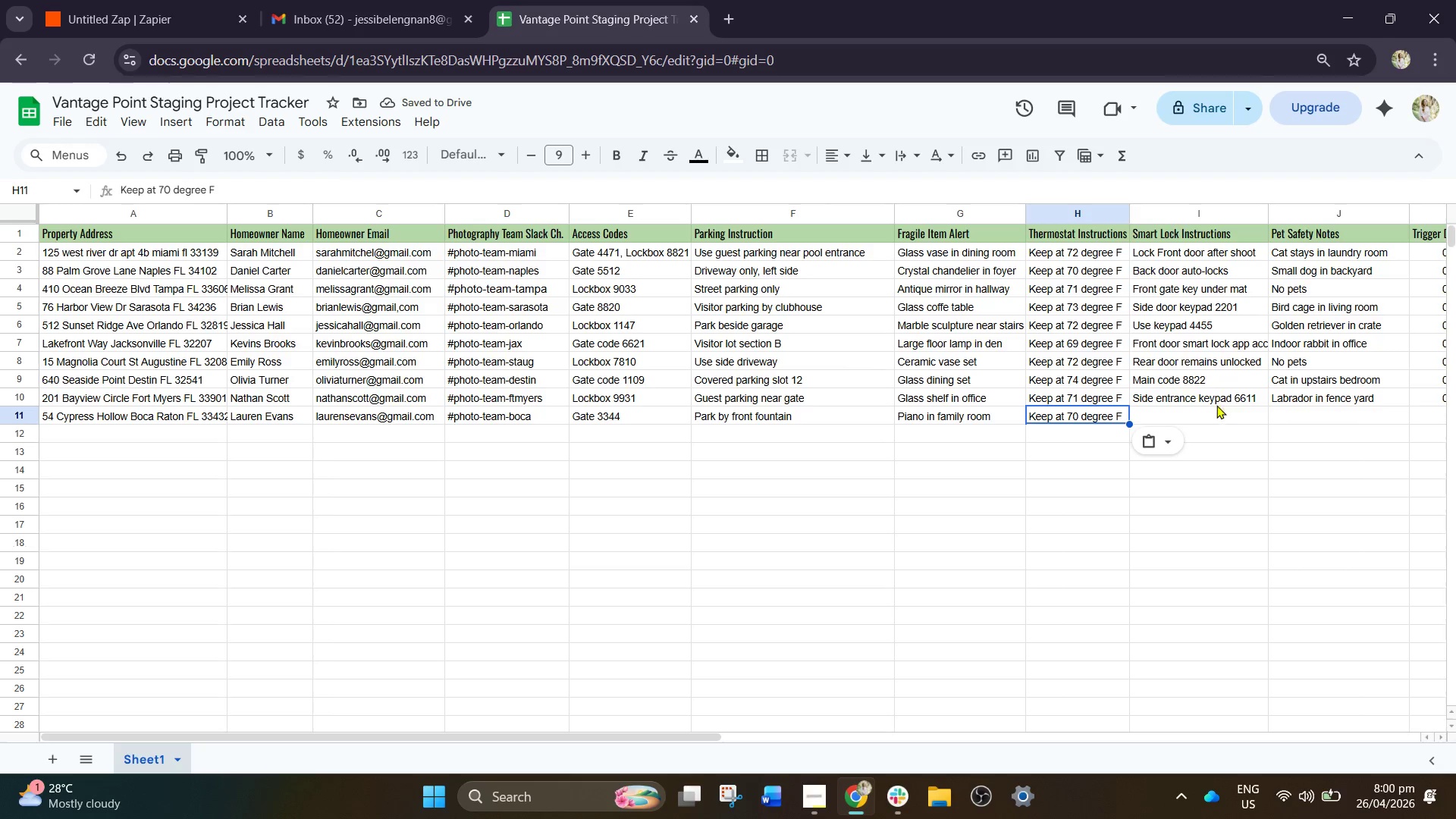 
left_click([1213, 415])
 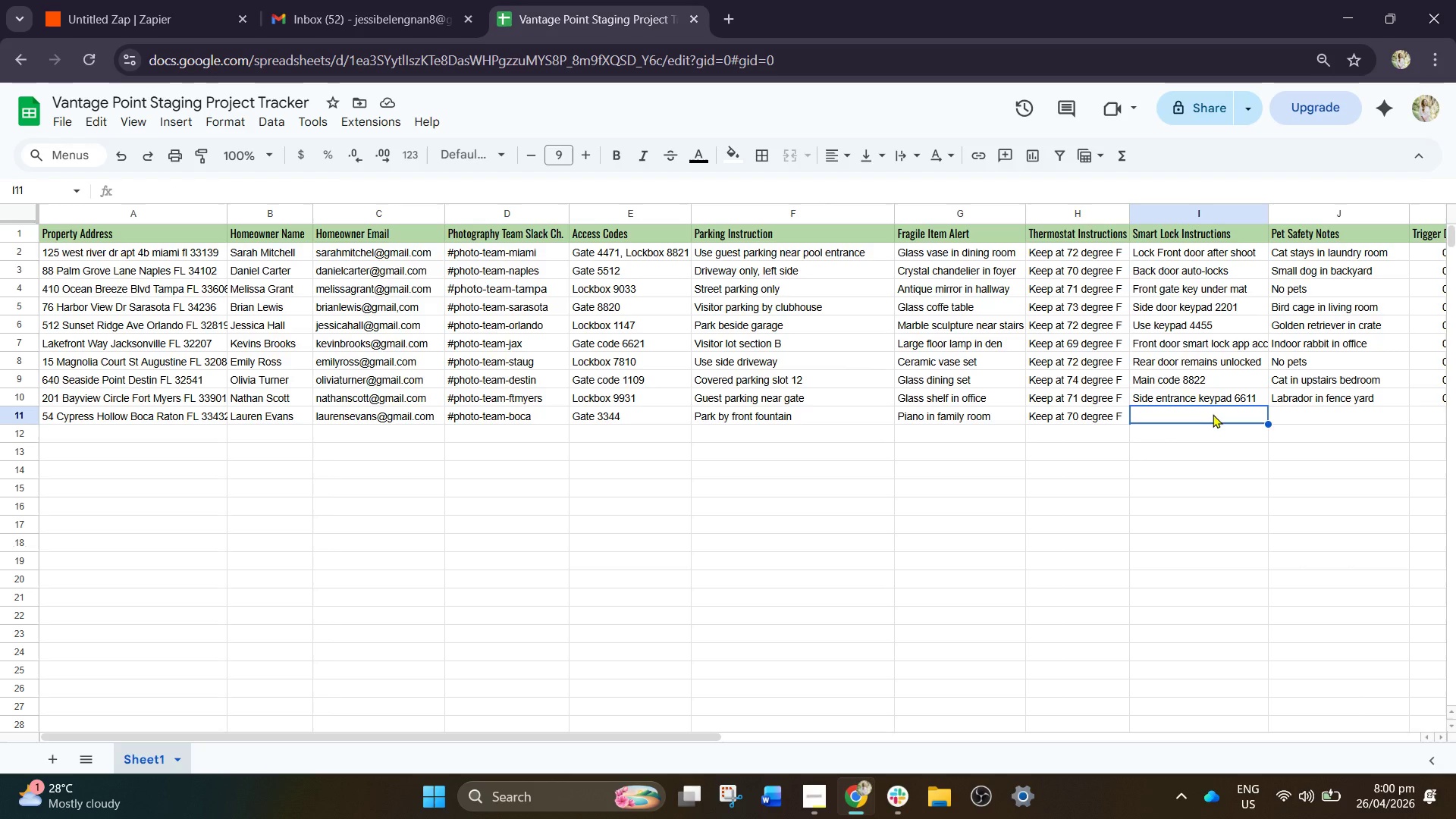 
type(Front keypad)
 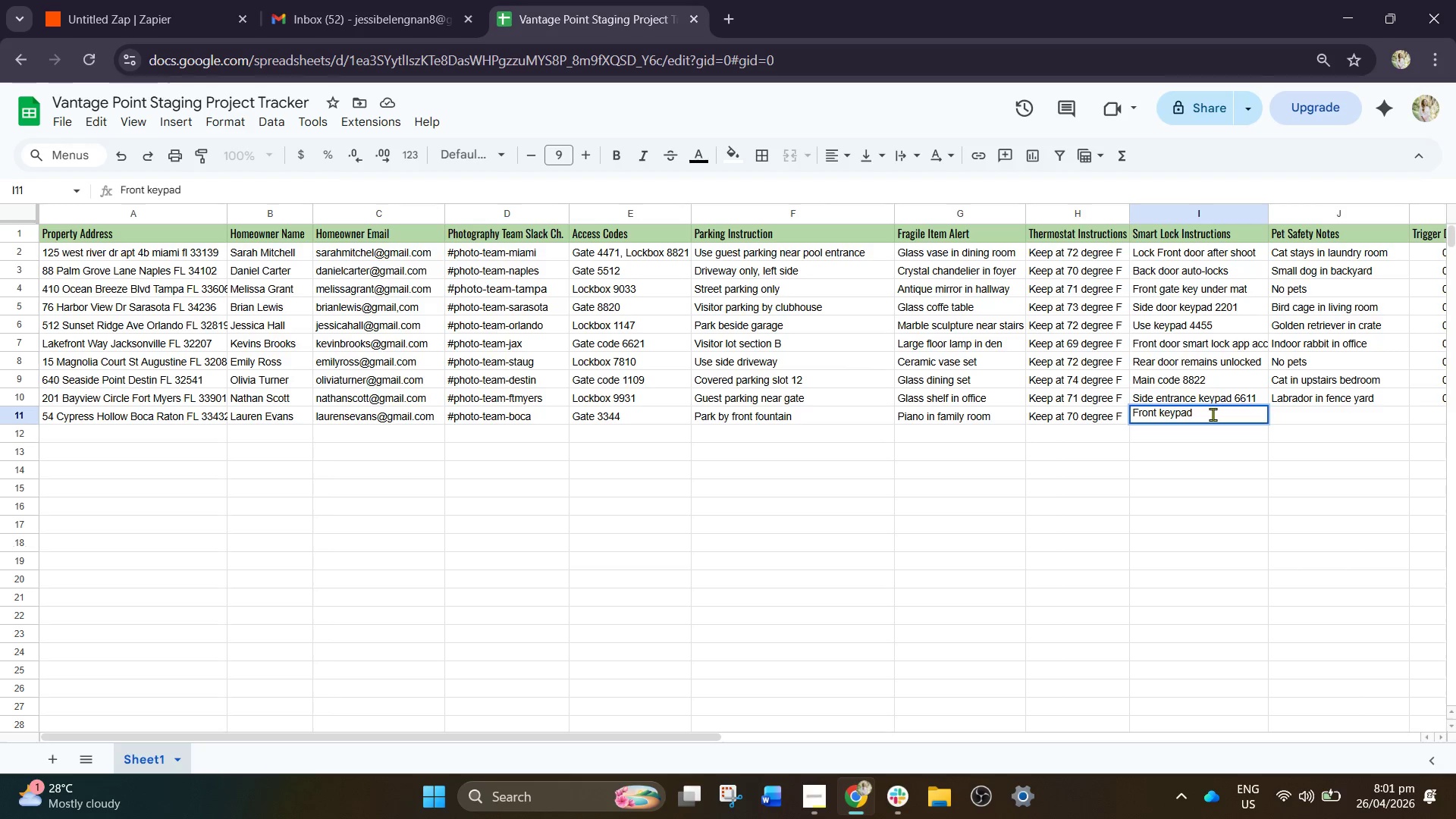 
type( 55)
 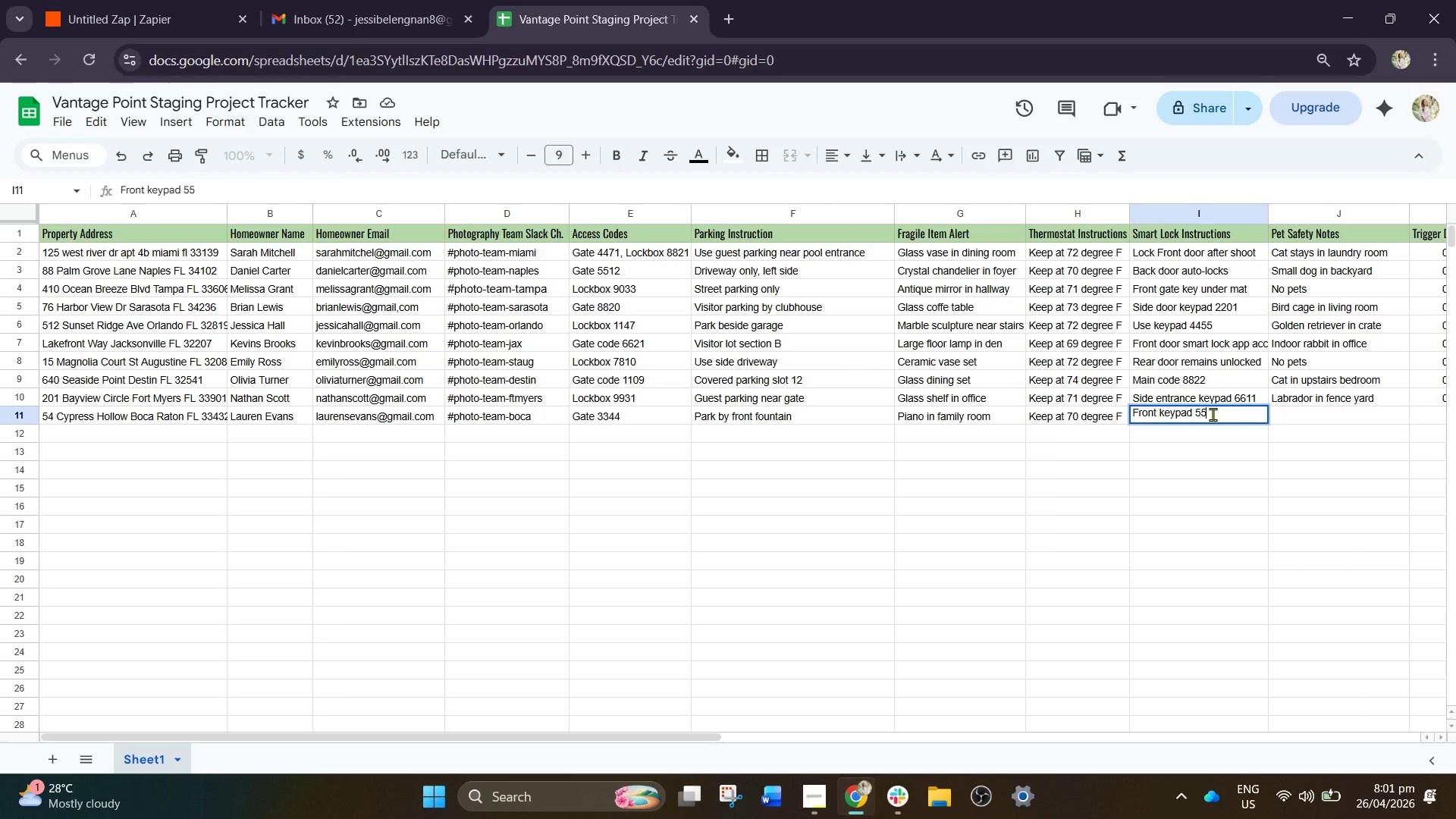 
type(88)
 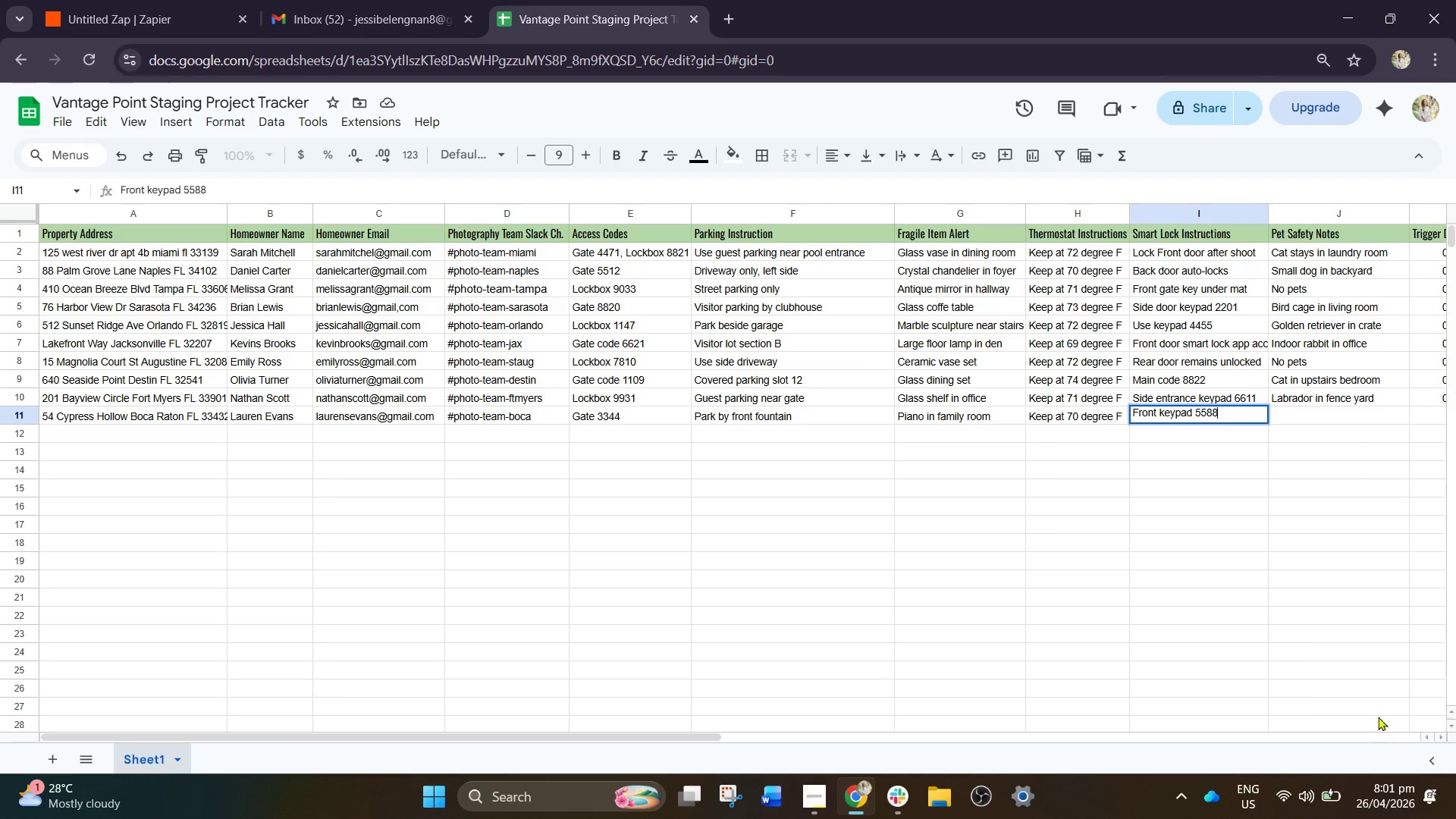 
left_click([1304, 364])
 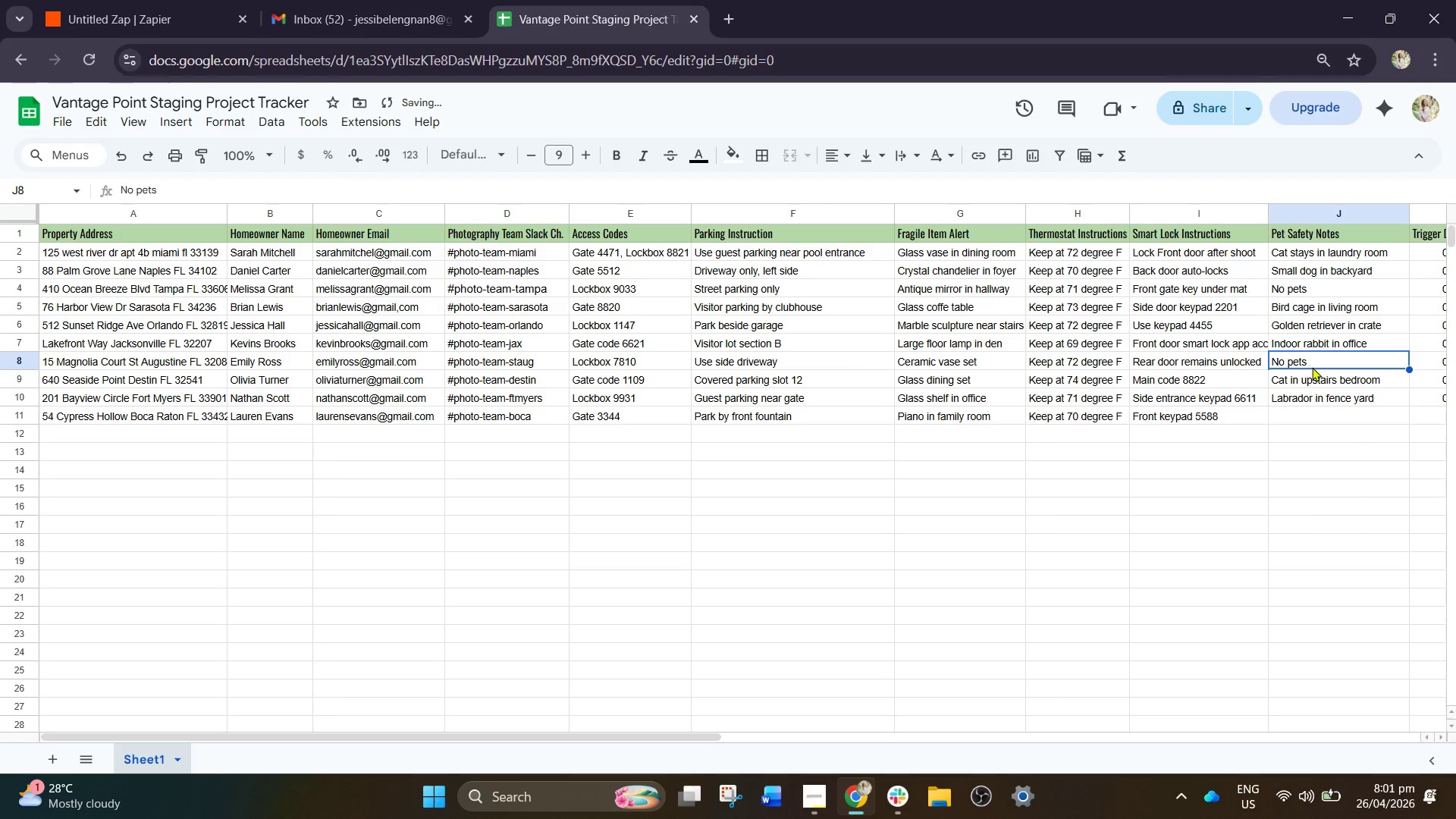 
key(Control+C)
 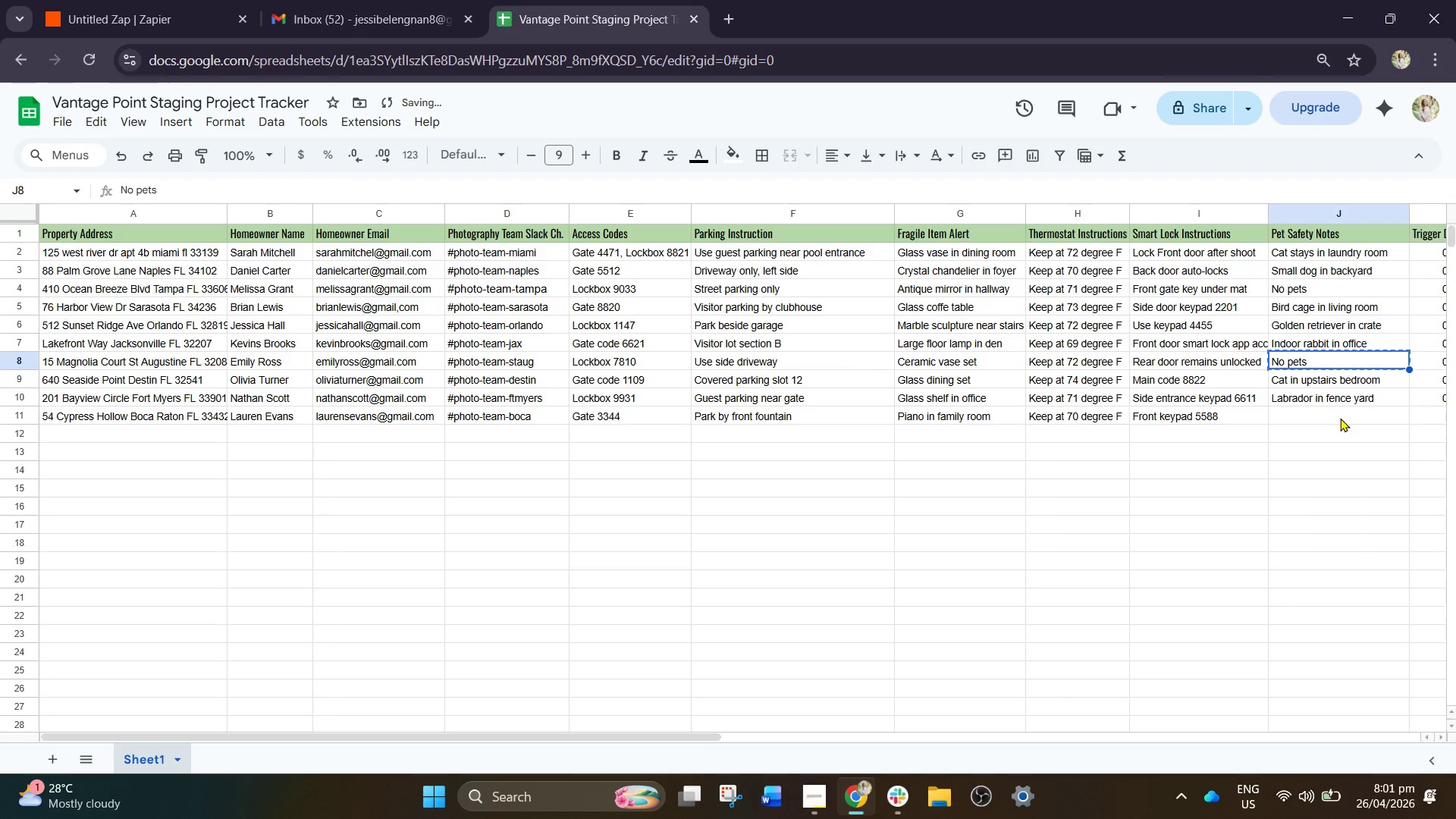 
left_click([1338, 416])
 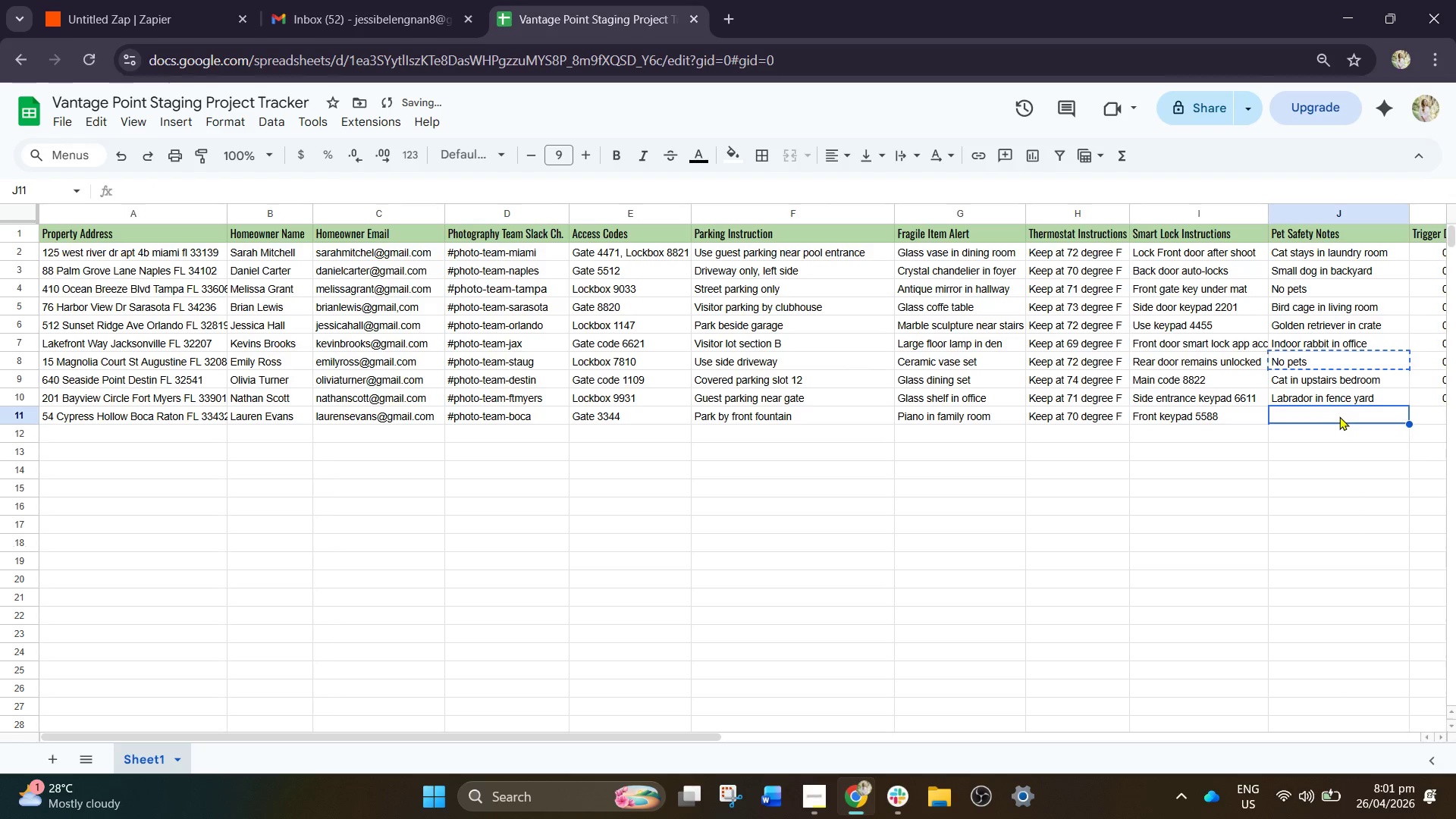 
key(Control+V)
 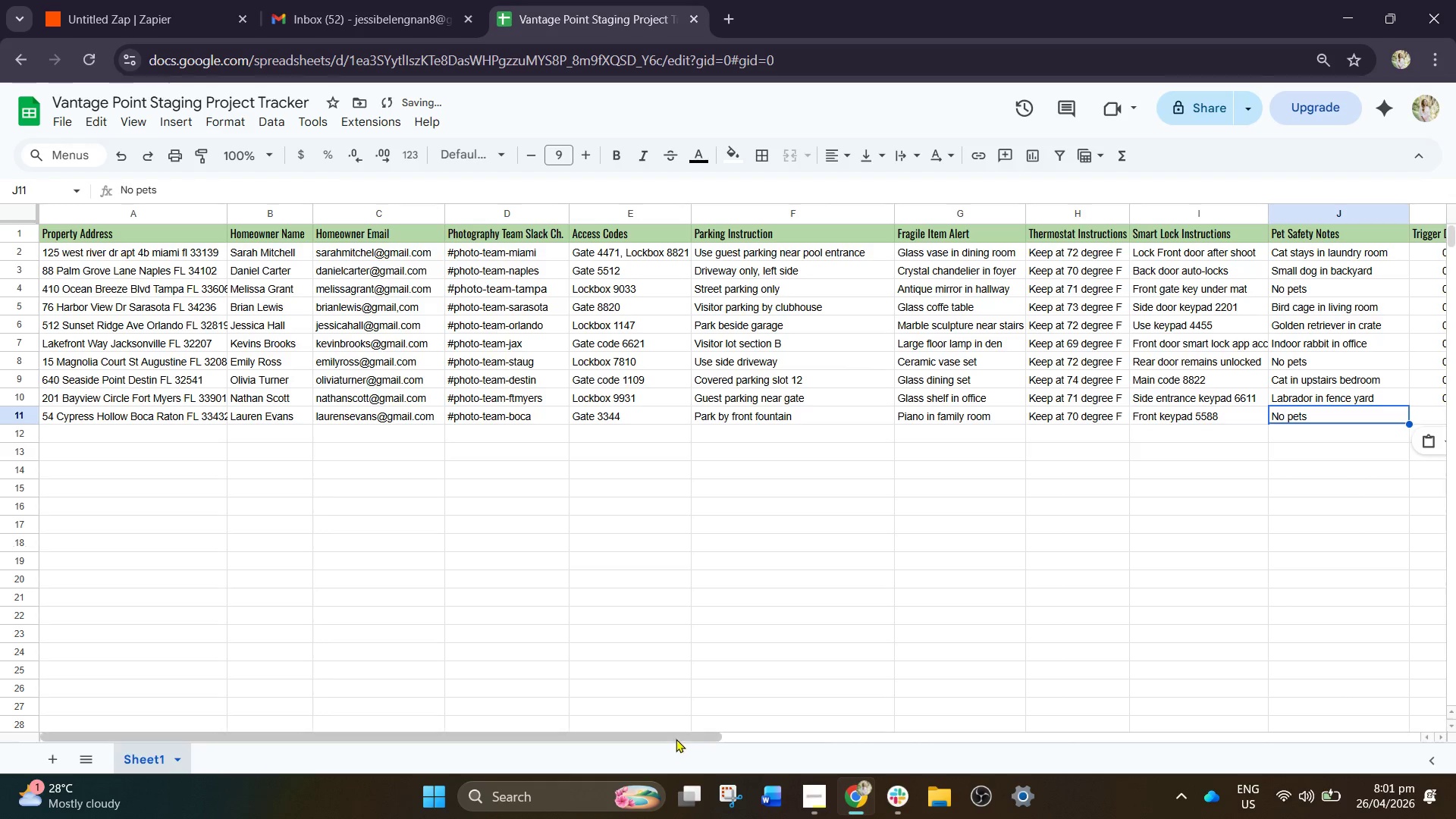 
left_click_drag(start_coordinate=[683, 738], to_coordinate=[952, 748])
 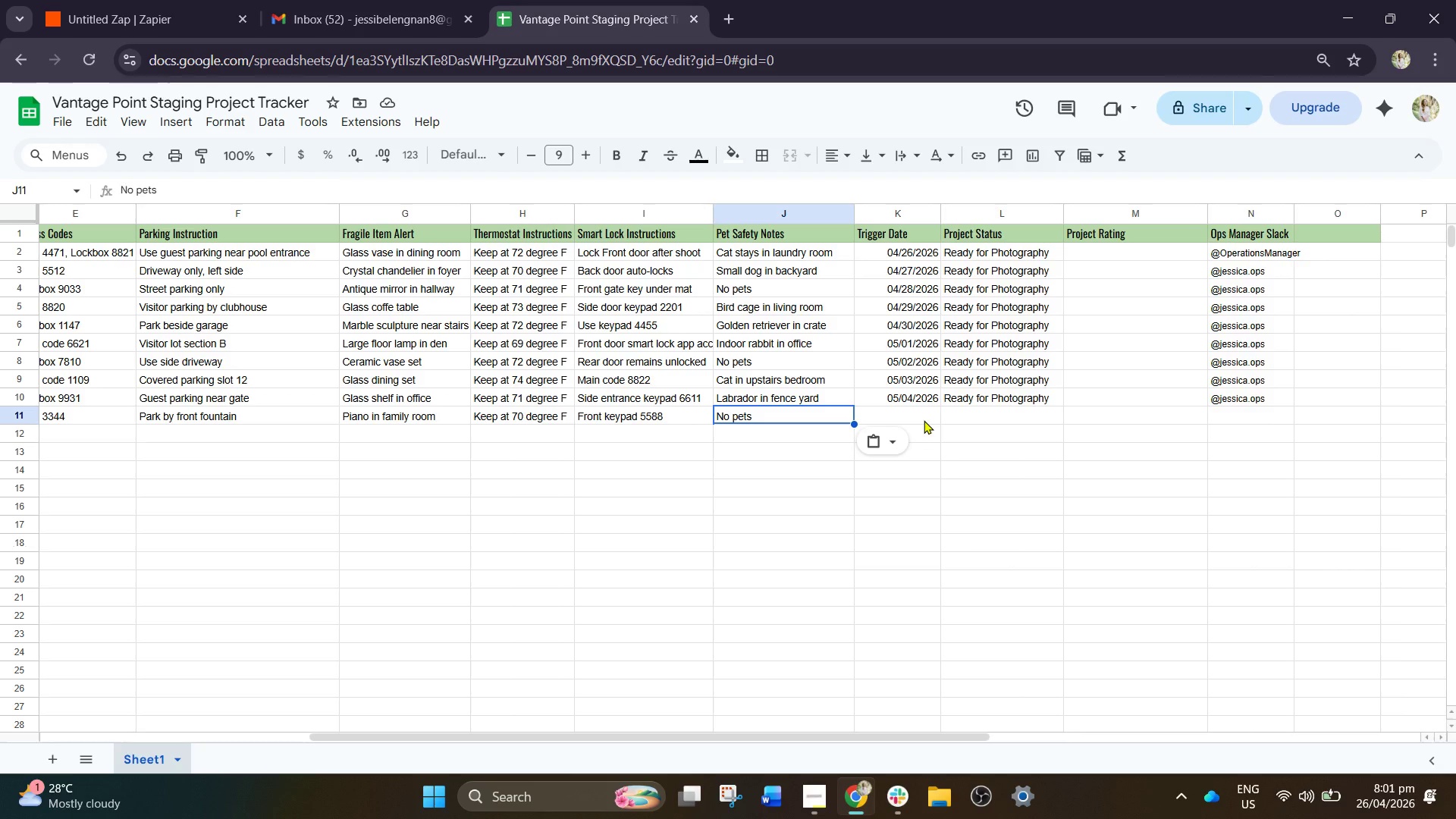 
wait(5.12)
 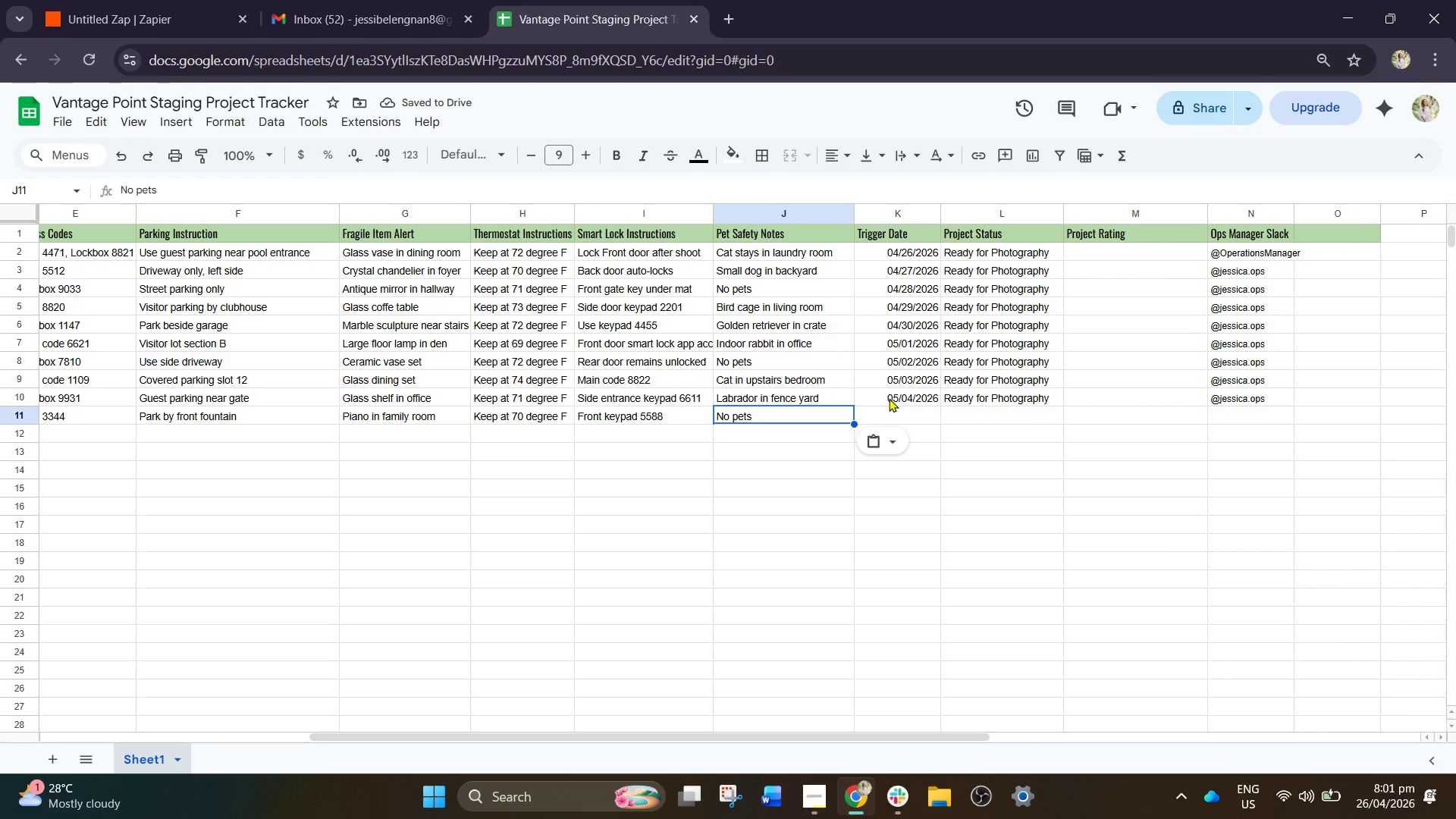 
left_click([915, 397])
 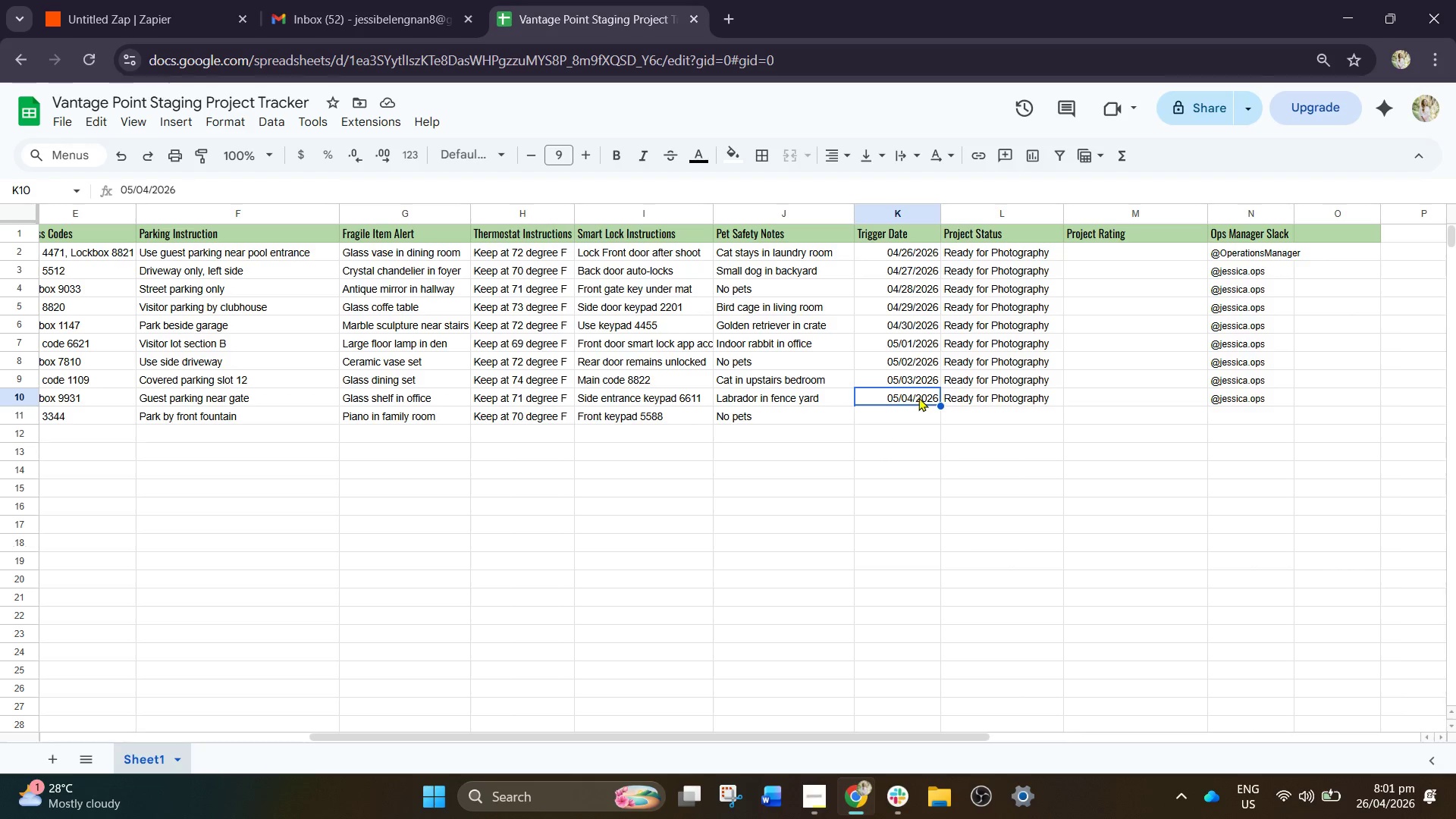 
key(Control+C)
 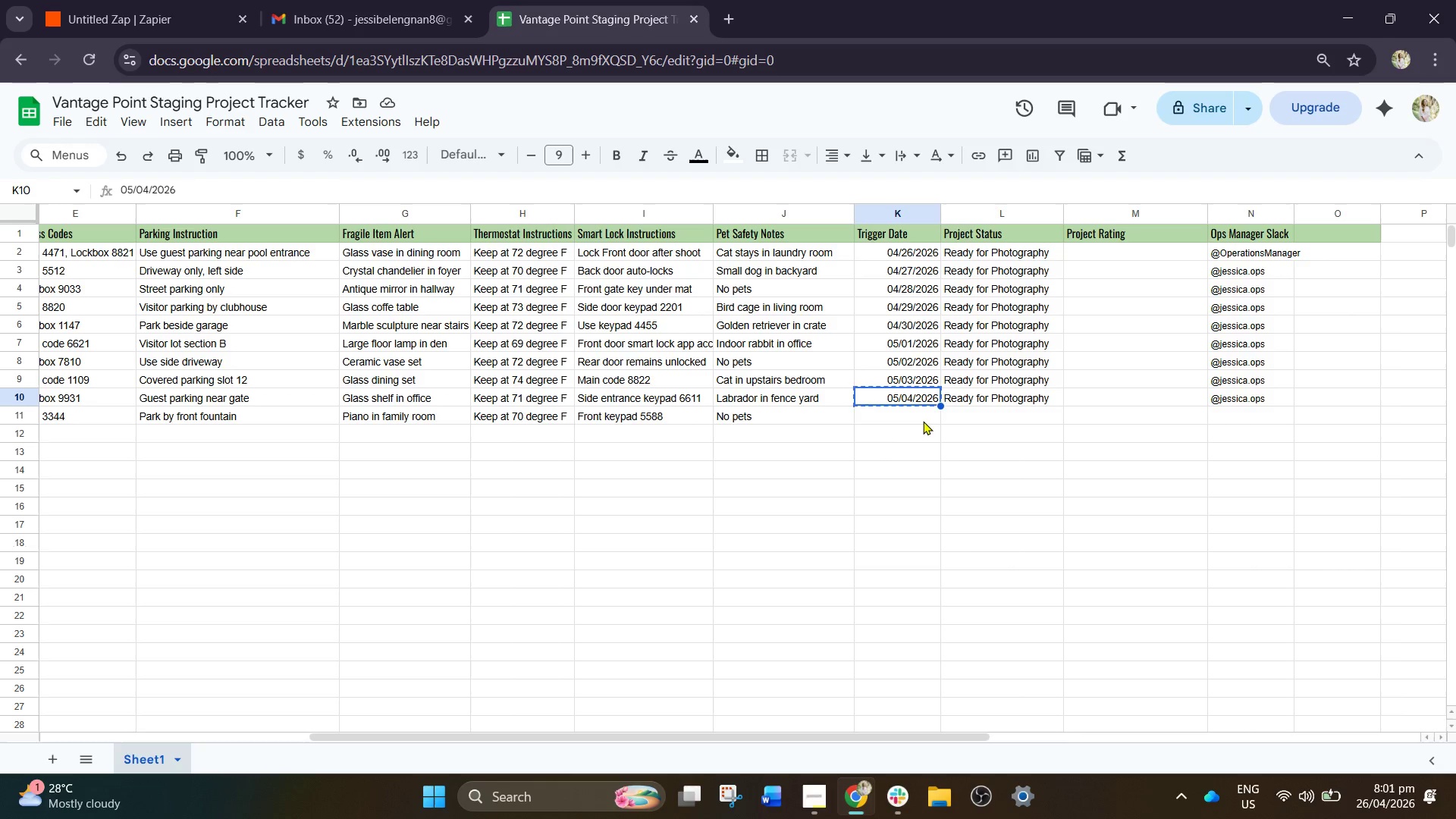 
left_click([923, 421])
 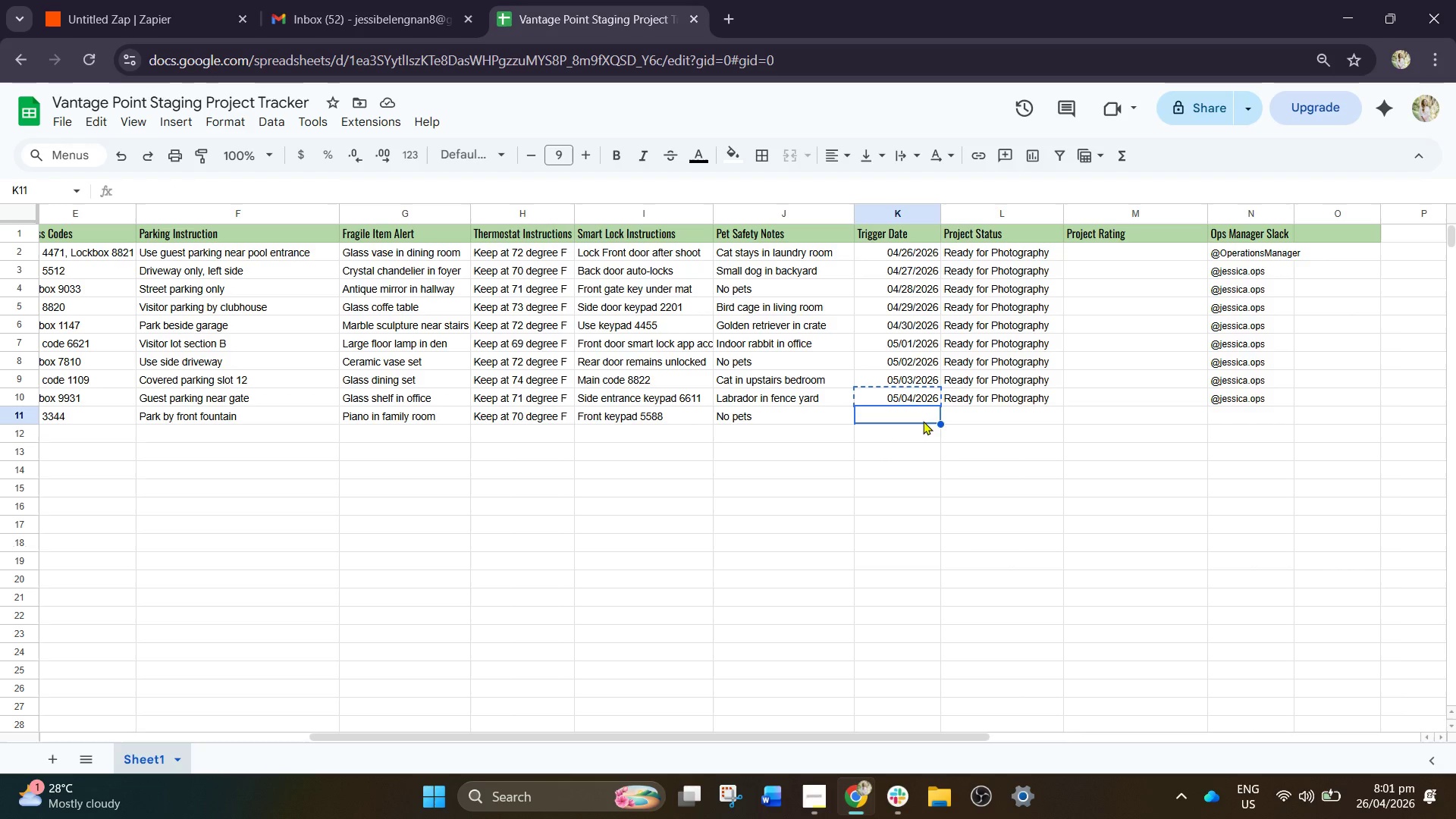 
key(Control+V)
 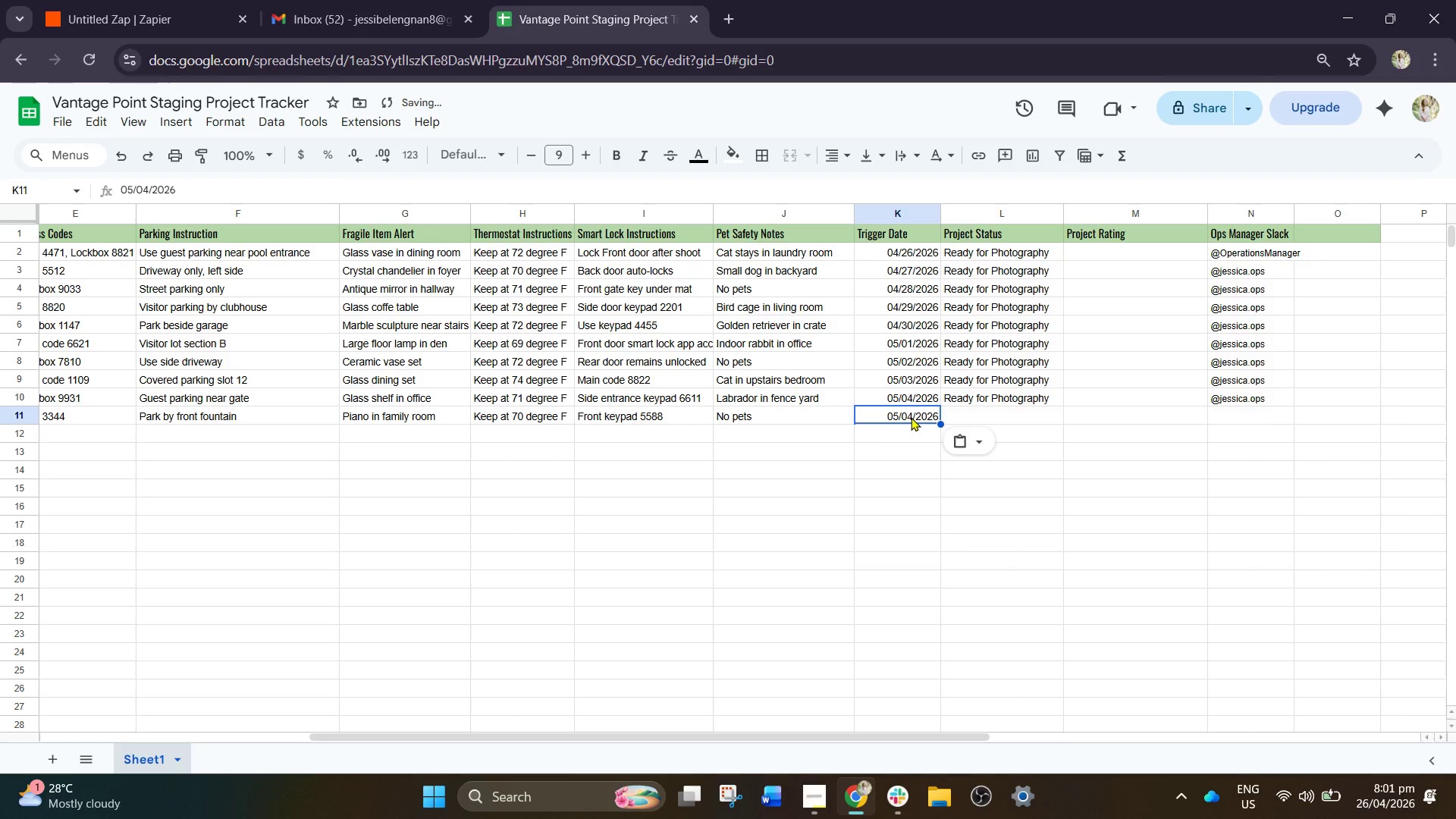 
left_click([913, 419])
 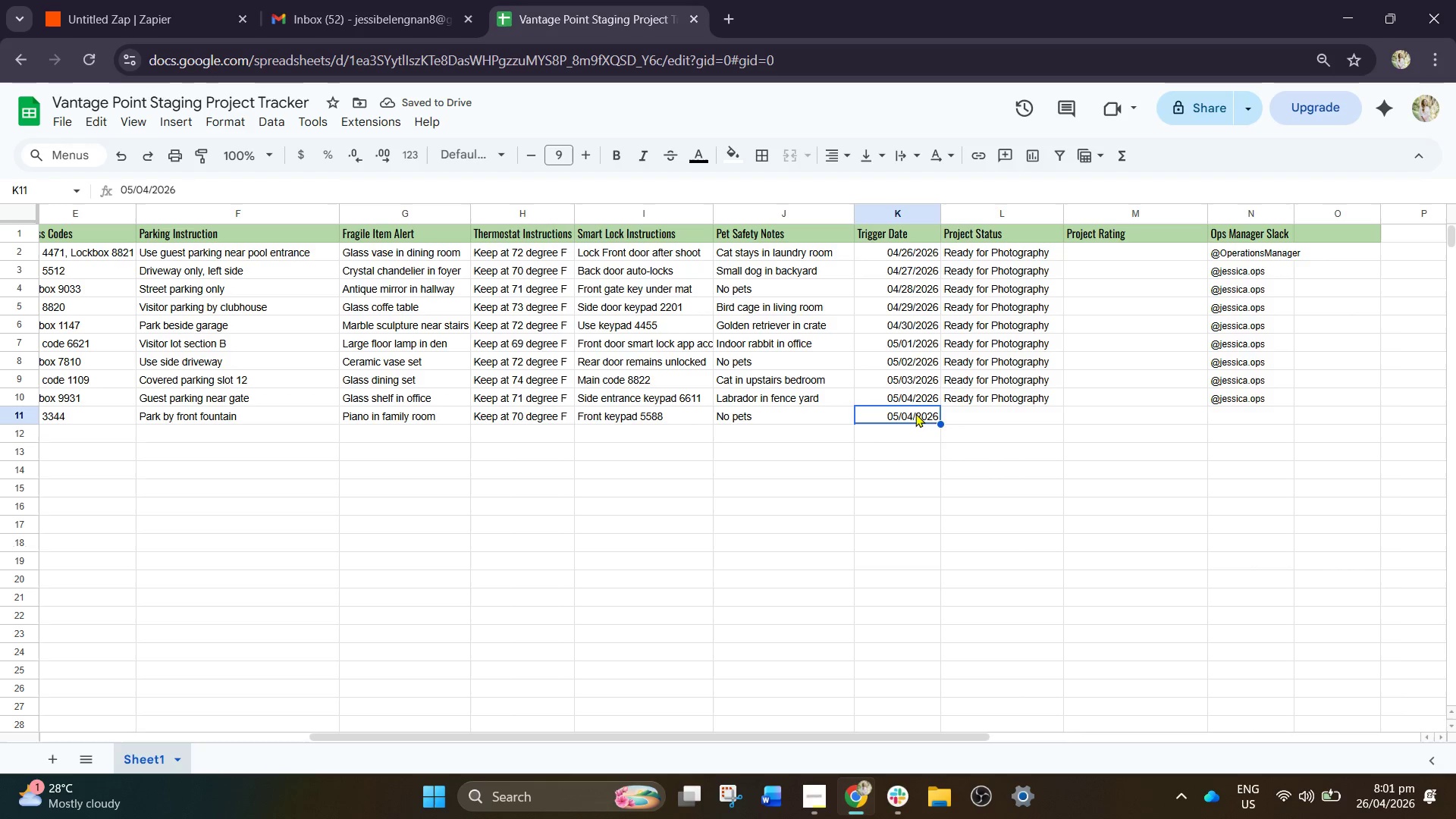 
left_click([915, 410])
 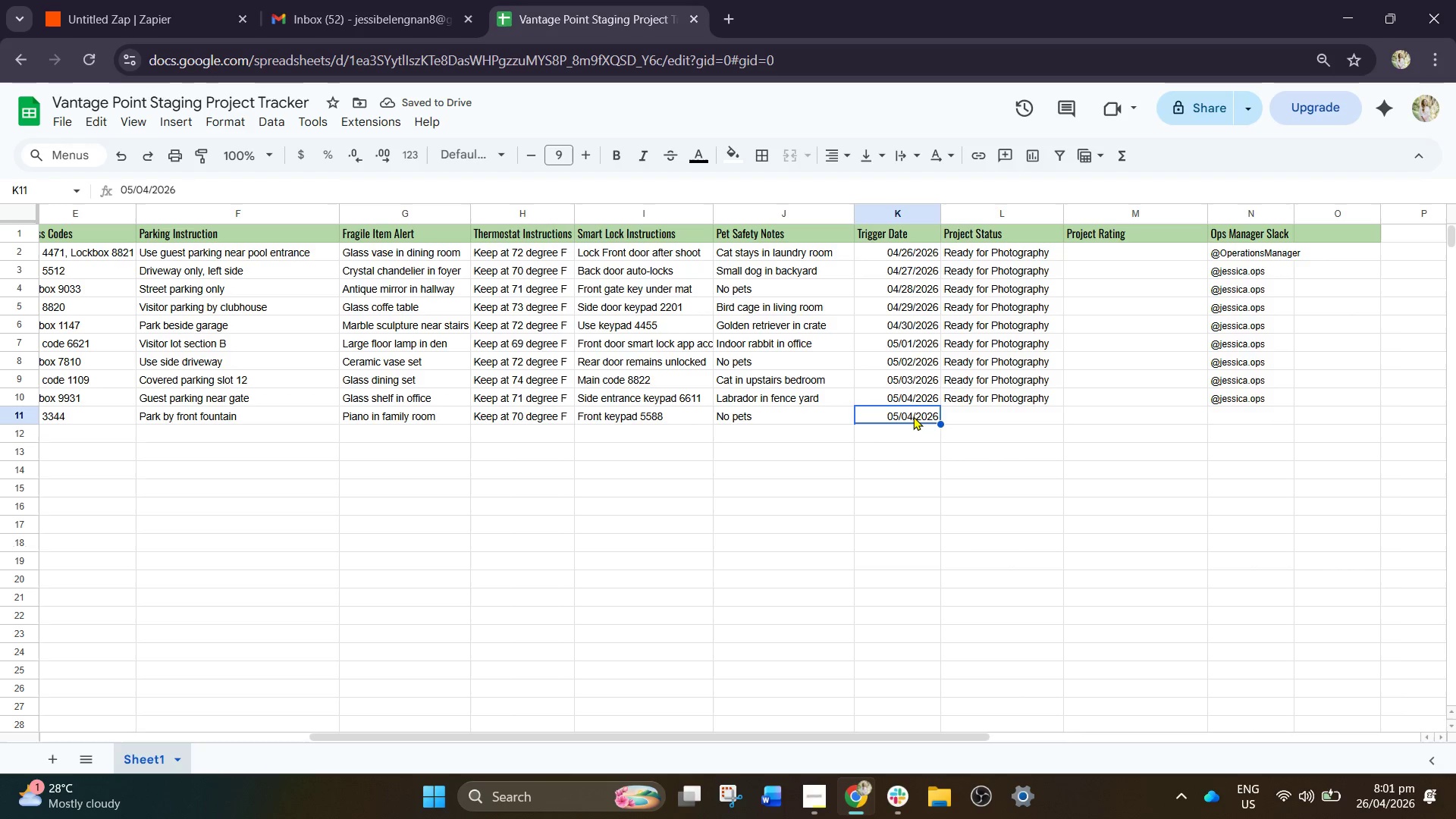 
double_click([913, 416])
 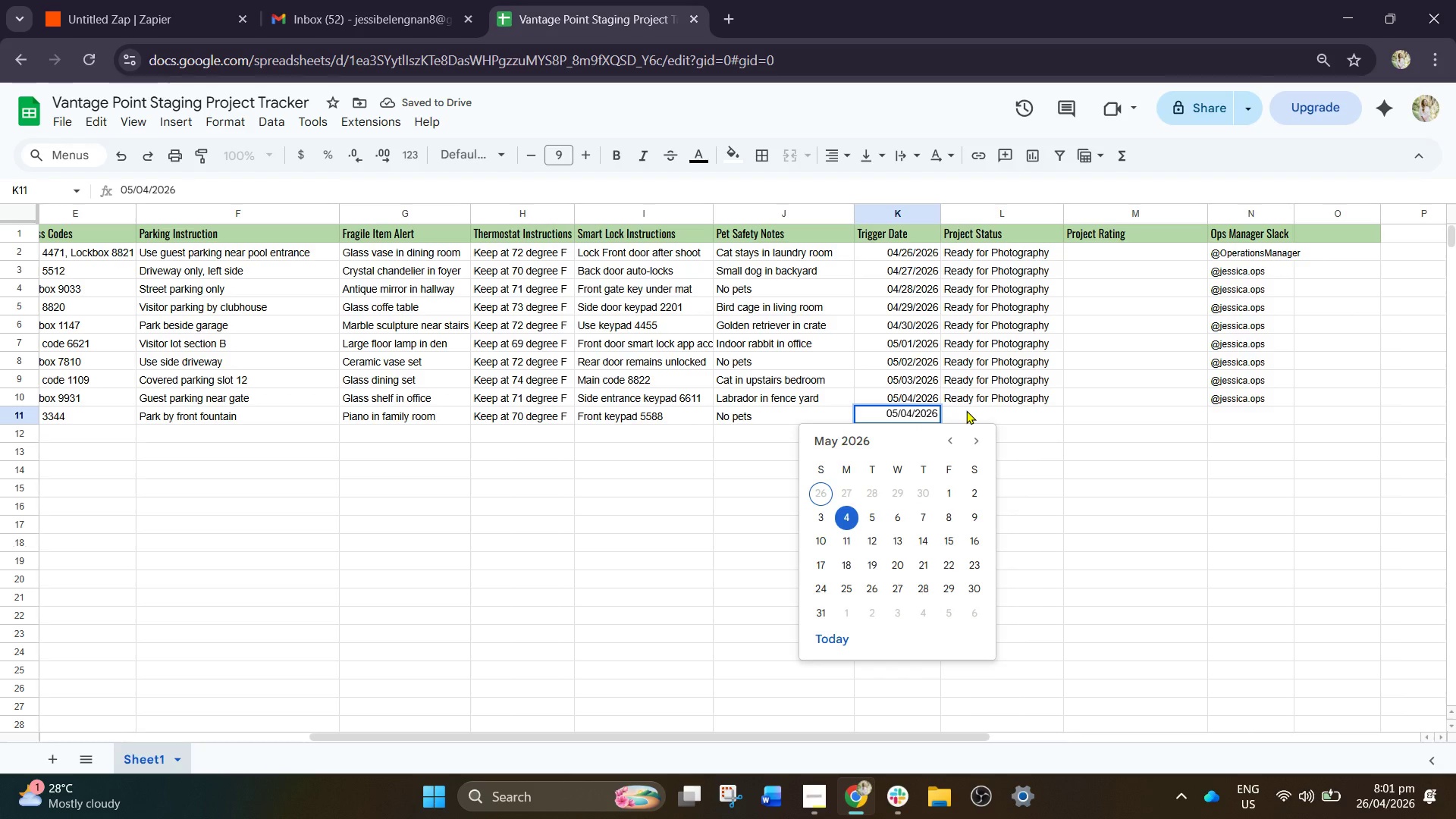 
key(ArrowLeft)
 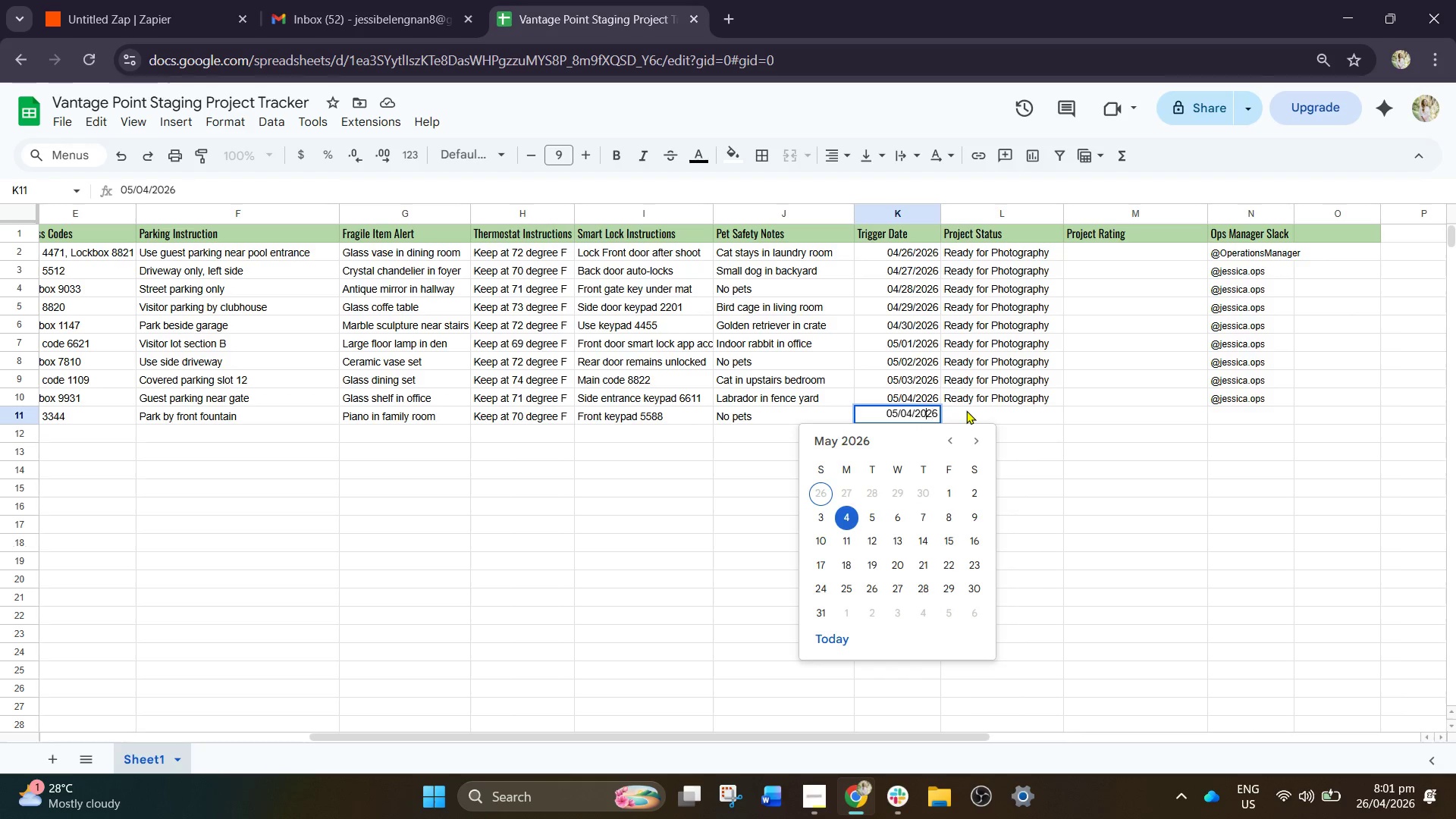 
key(ArrowLeft)
 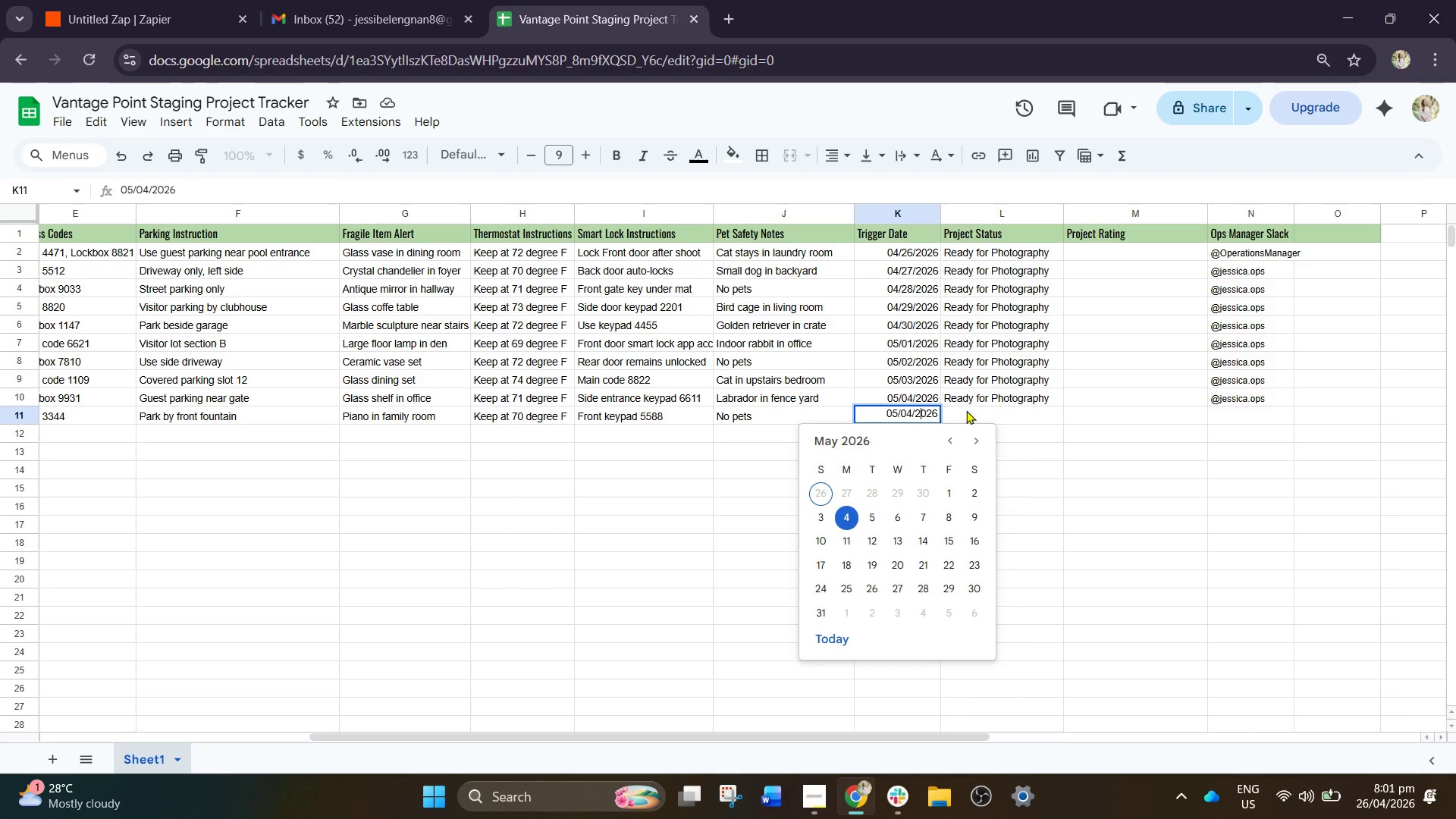 
key(ArrowLeft)
 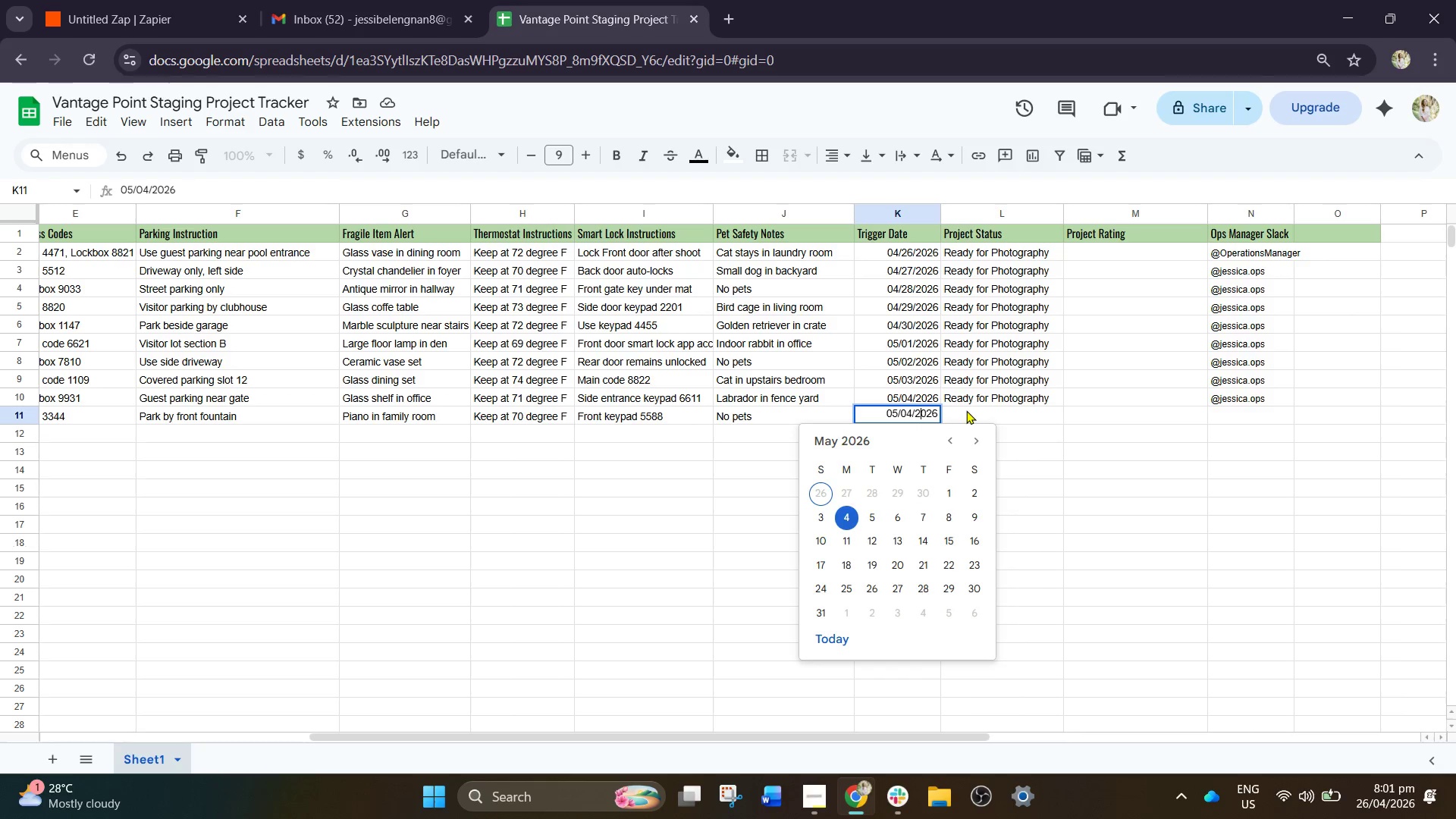 
key(ArrowLeft)
 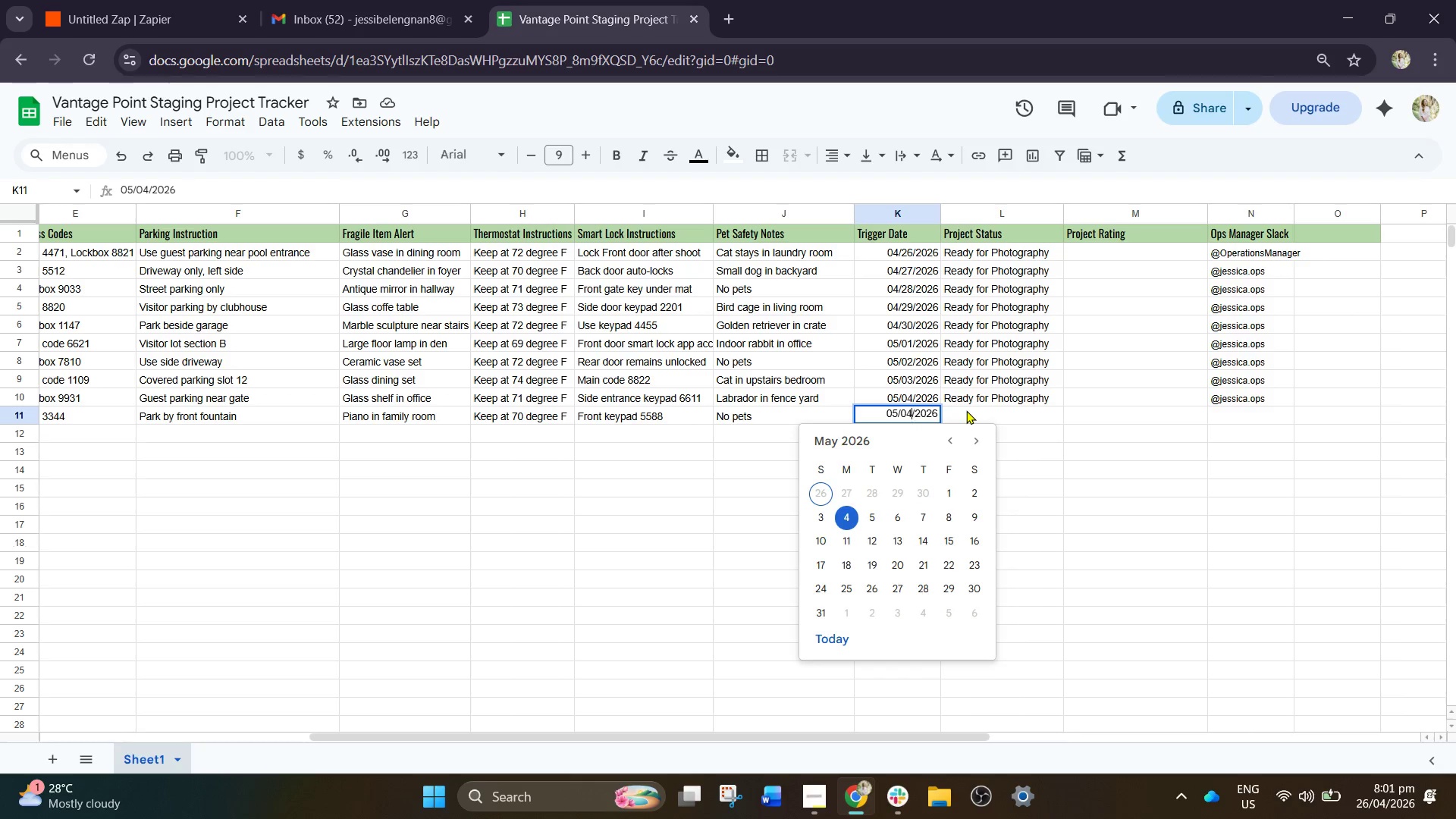 
key(ArrowLeft)
 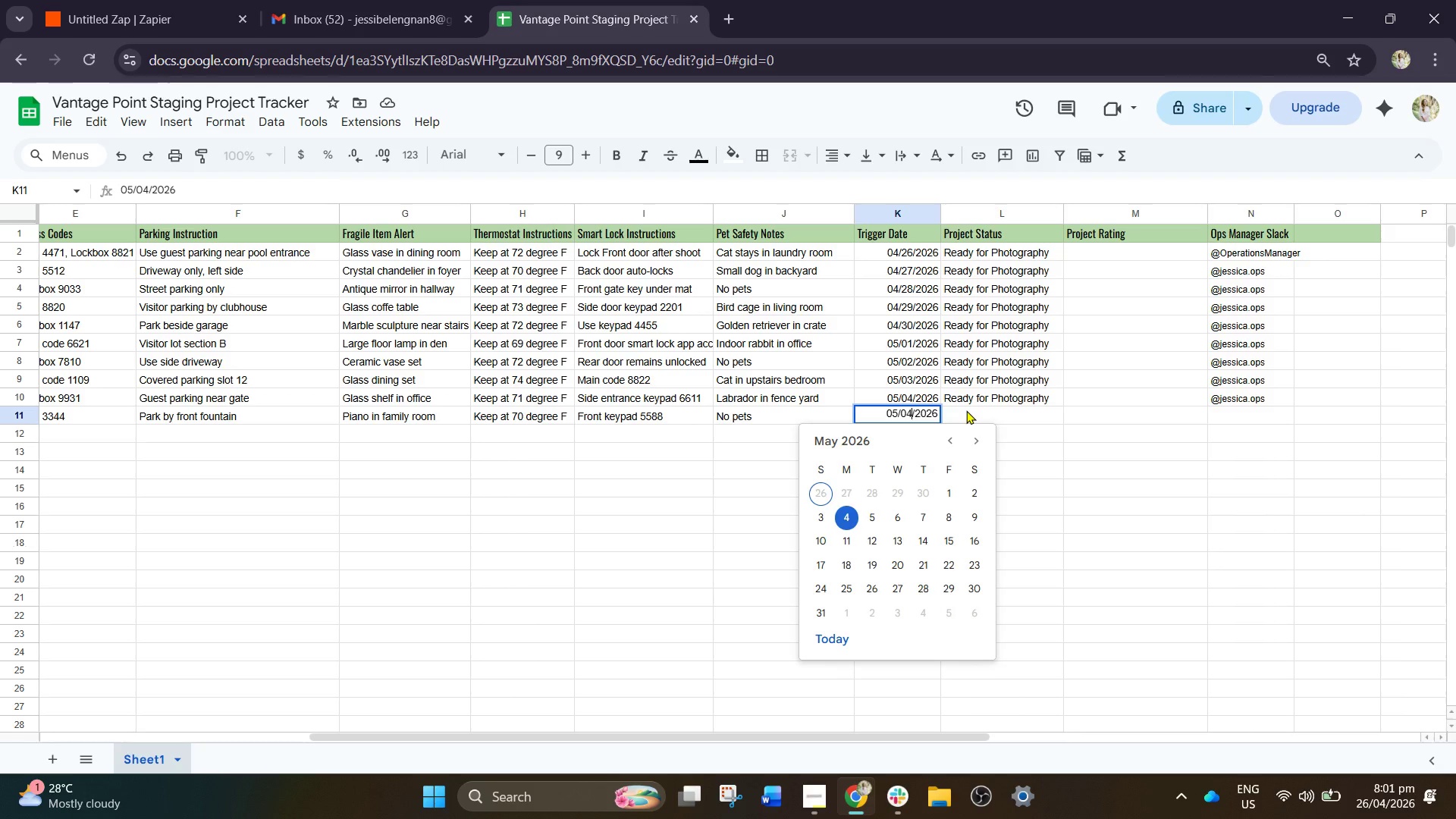 
key(Backspace)
 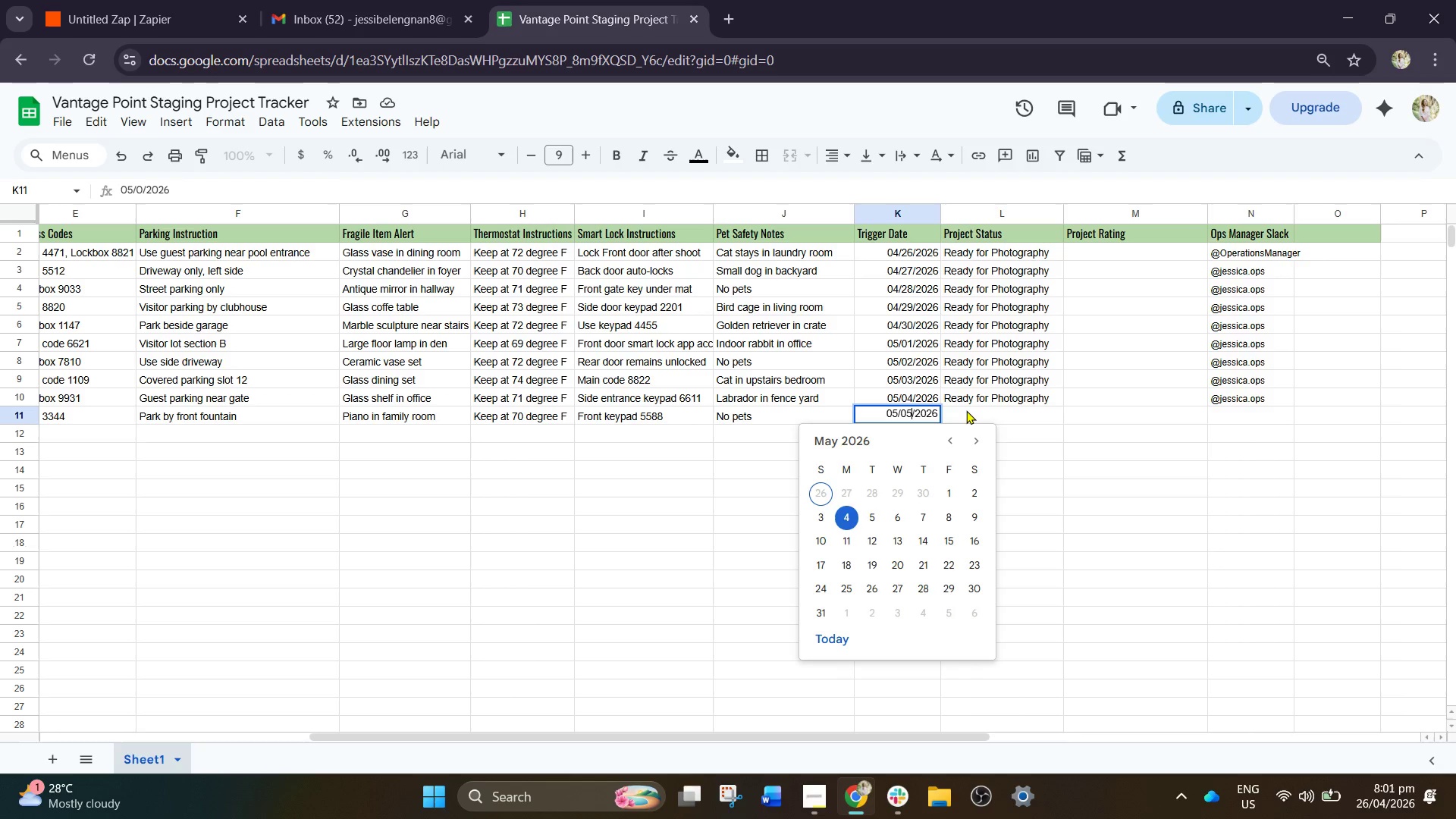 
key(5)
 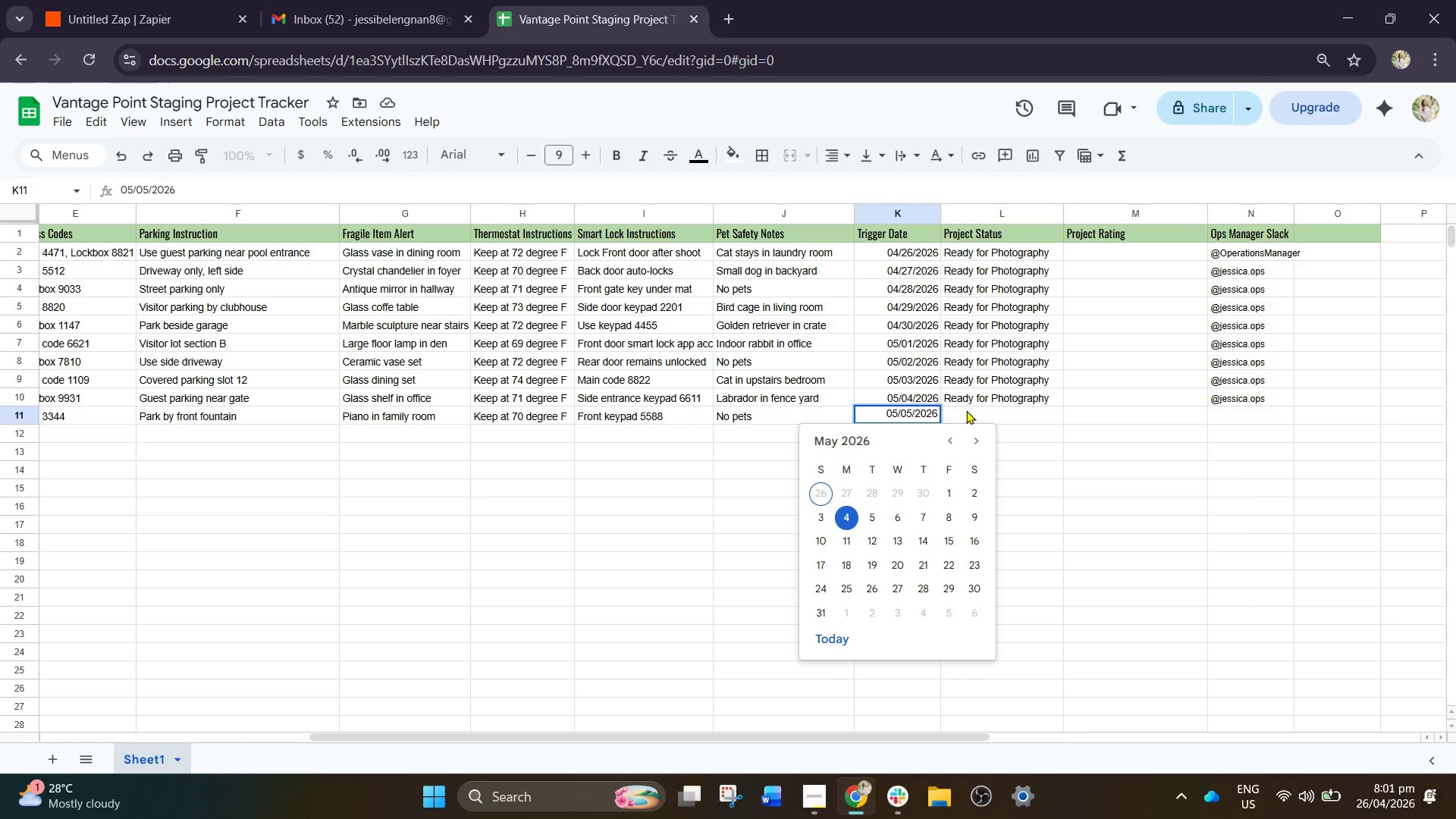 
left_click([966, 410])
 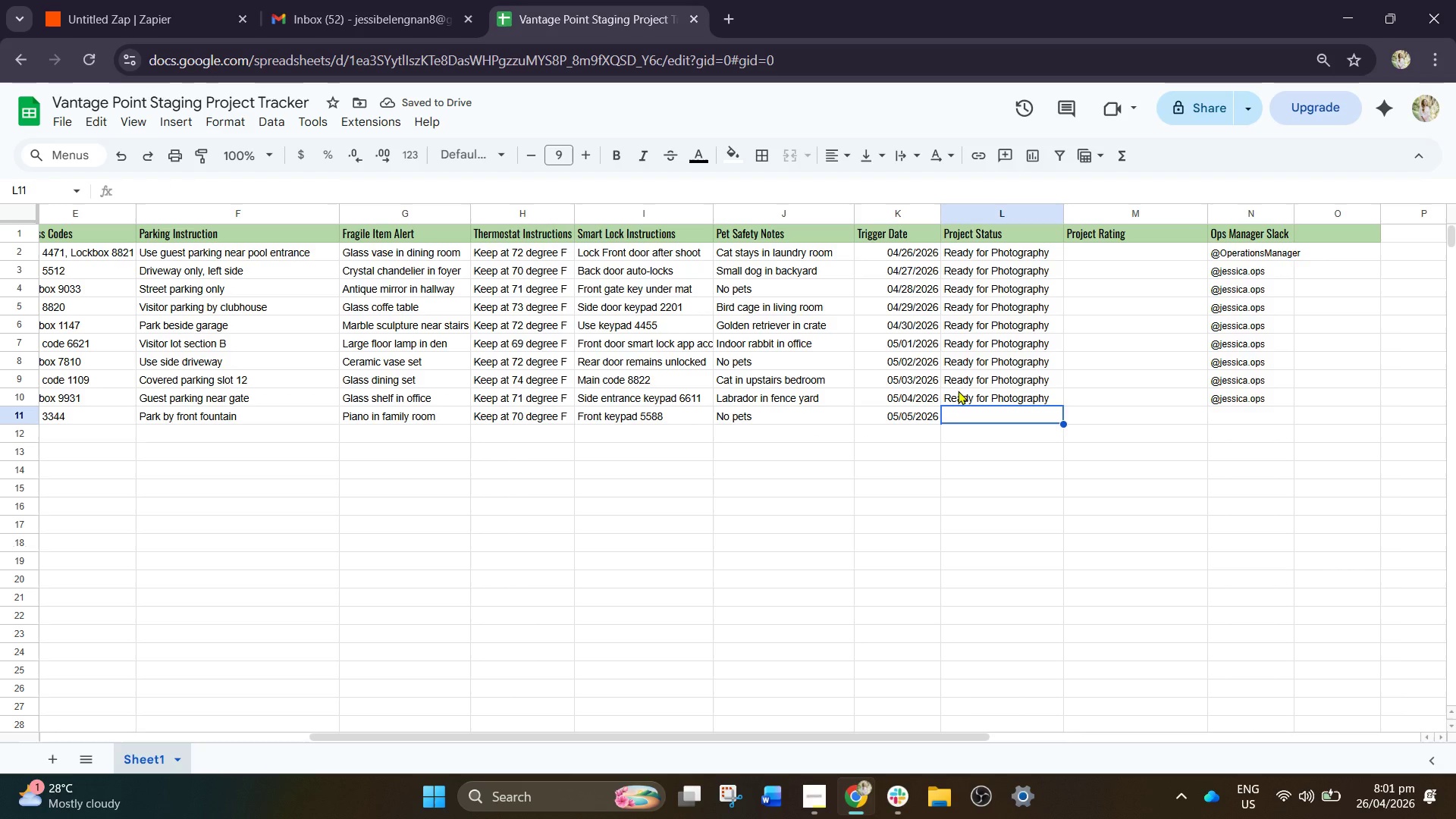 
key(ArrowUp)
 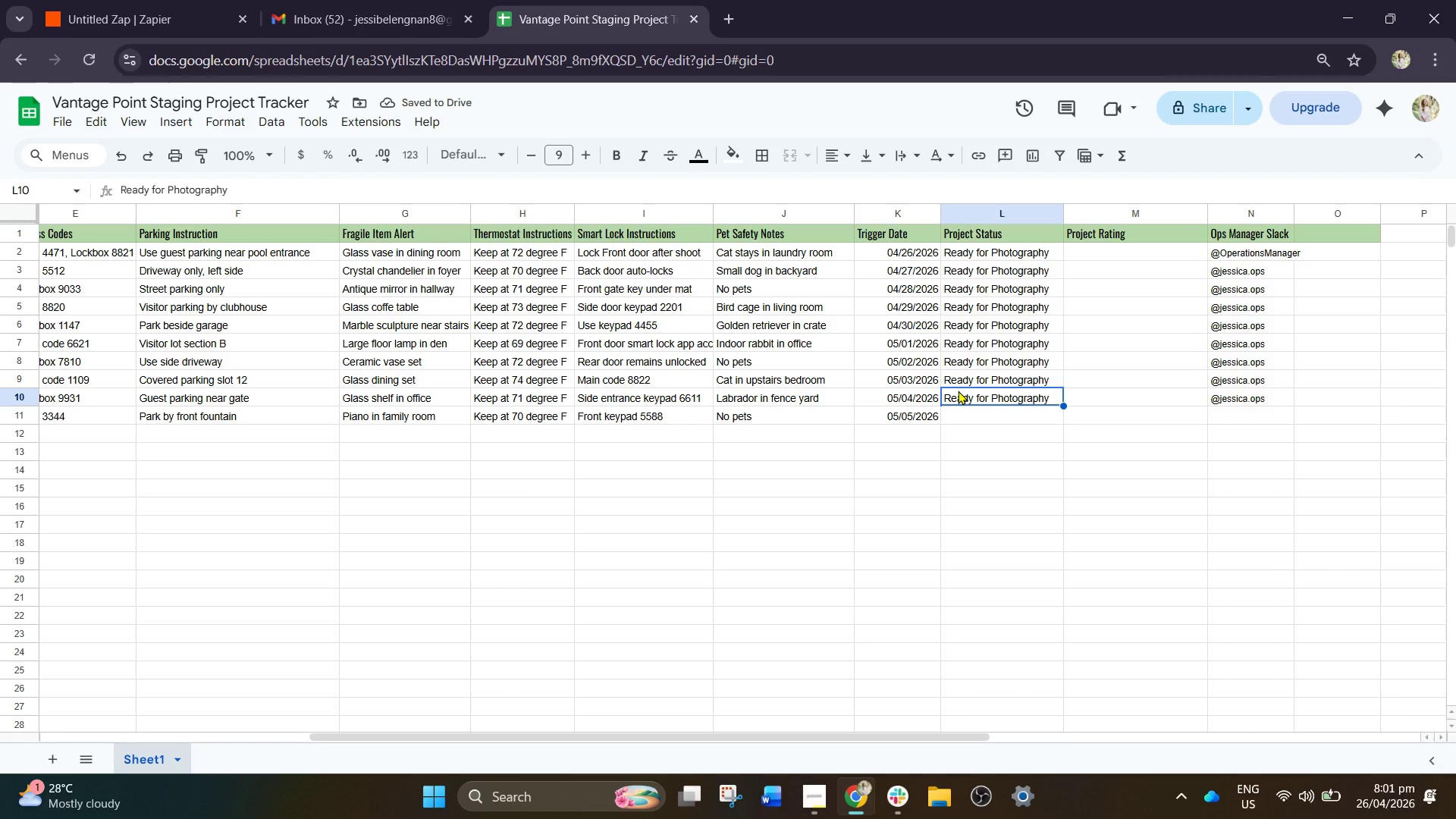 
key(Control+C)
 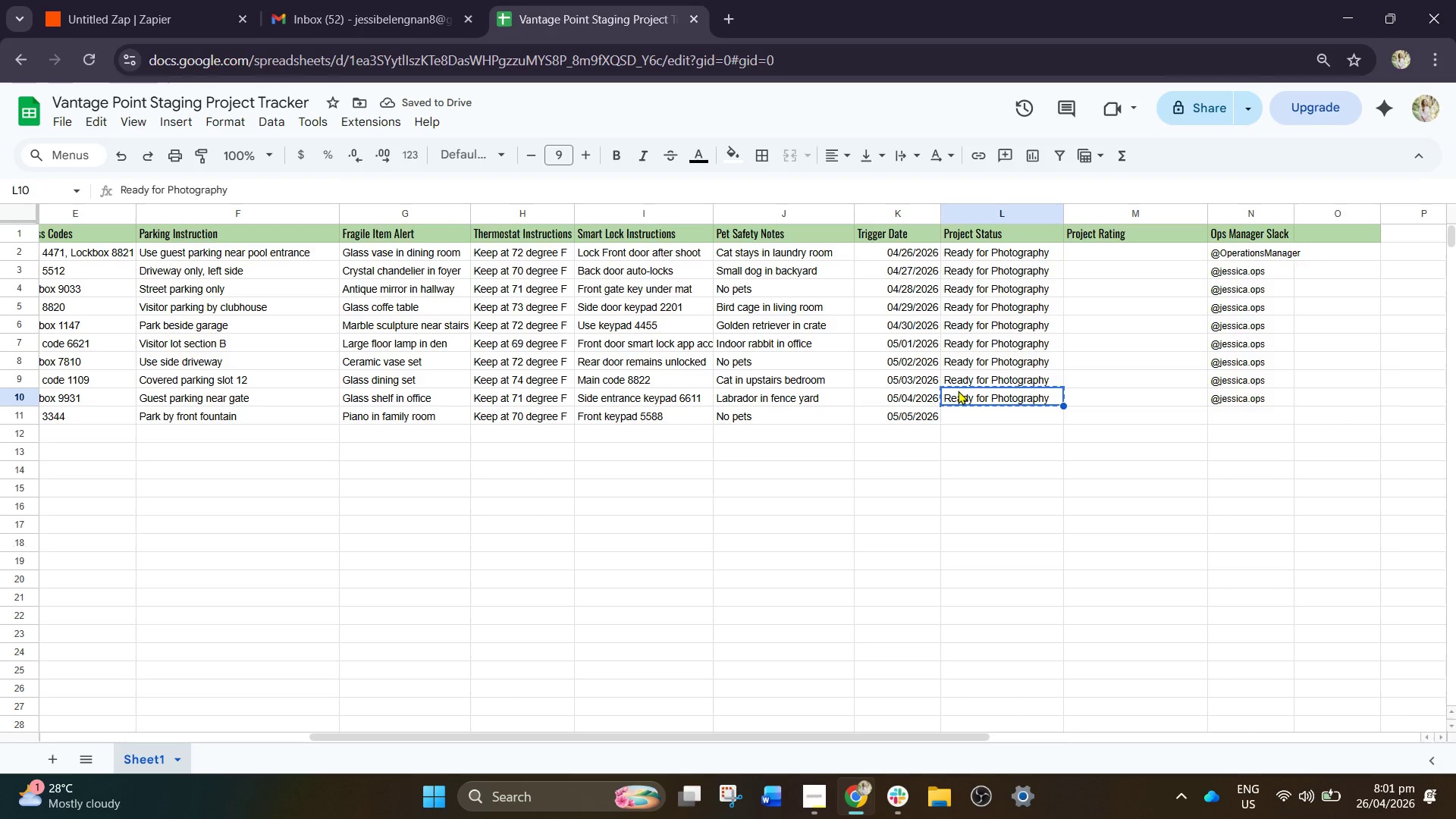 
key(ArrowDown)
 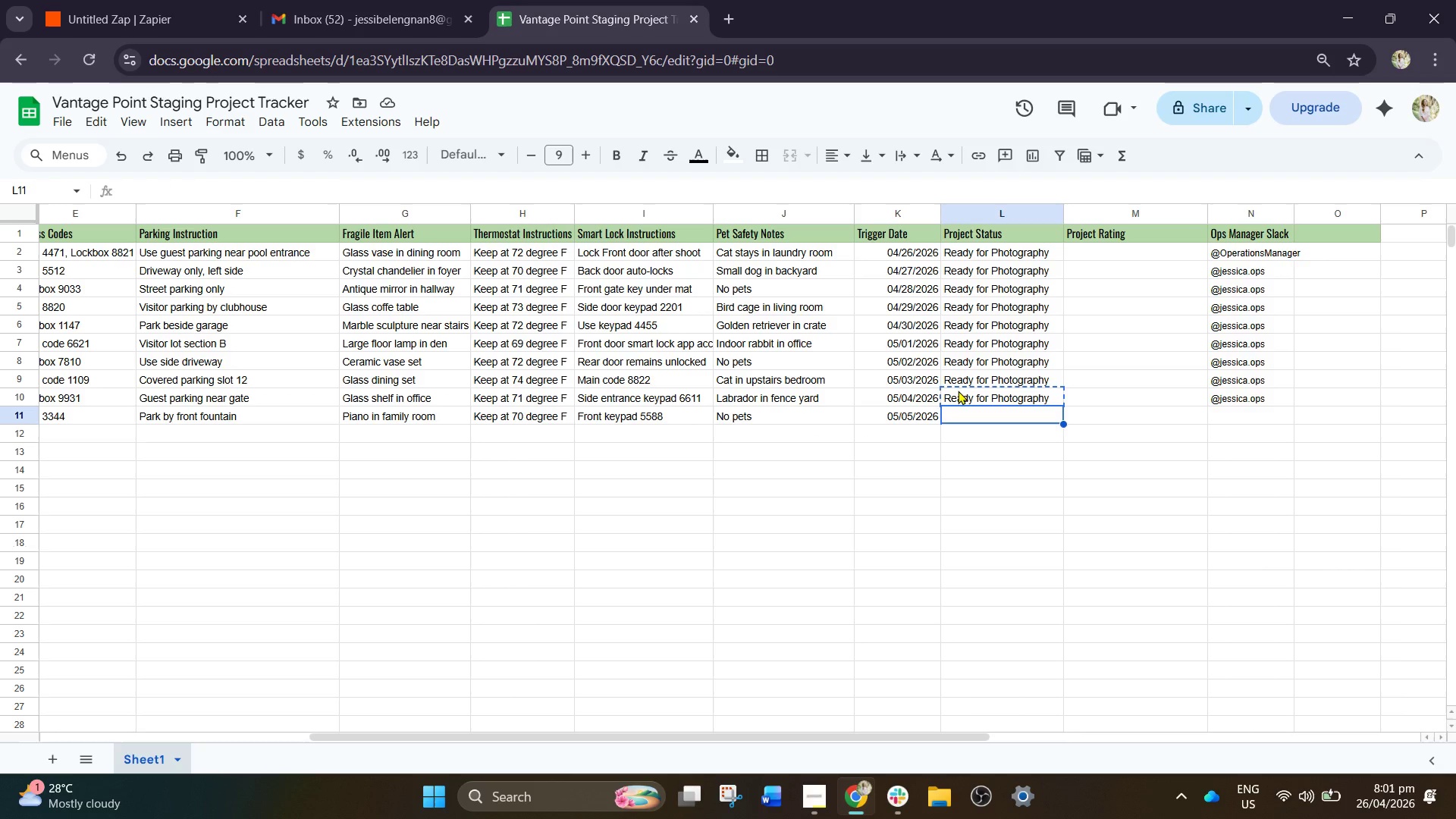 
key(Control+V)
 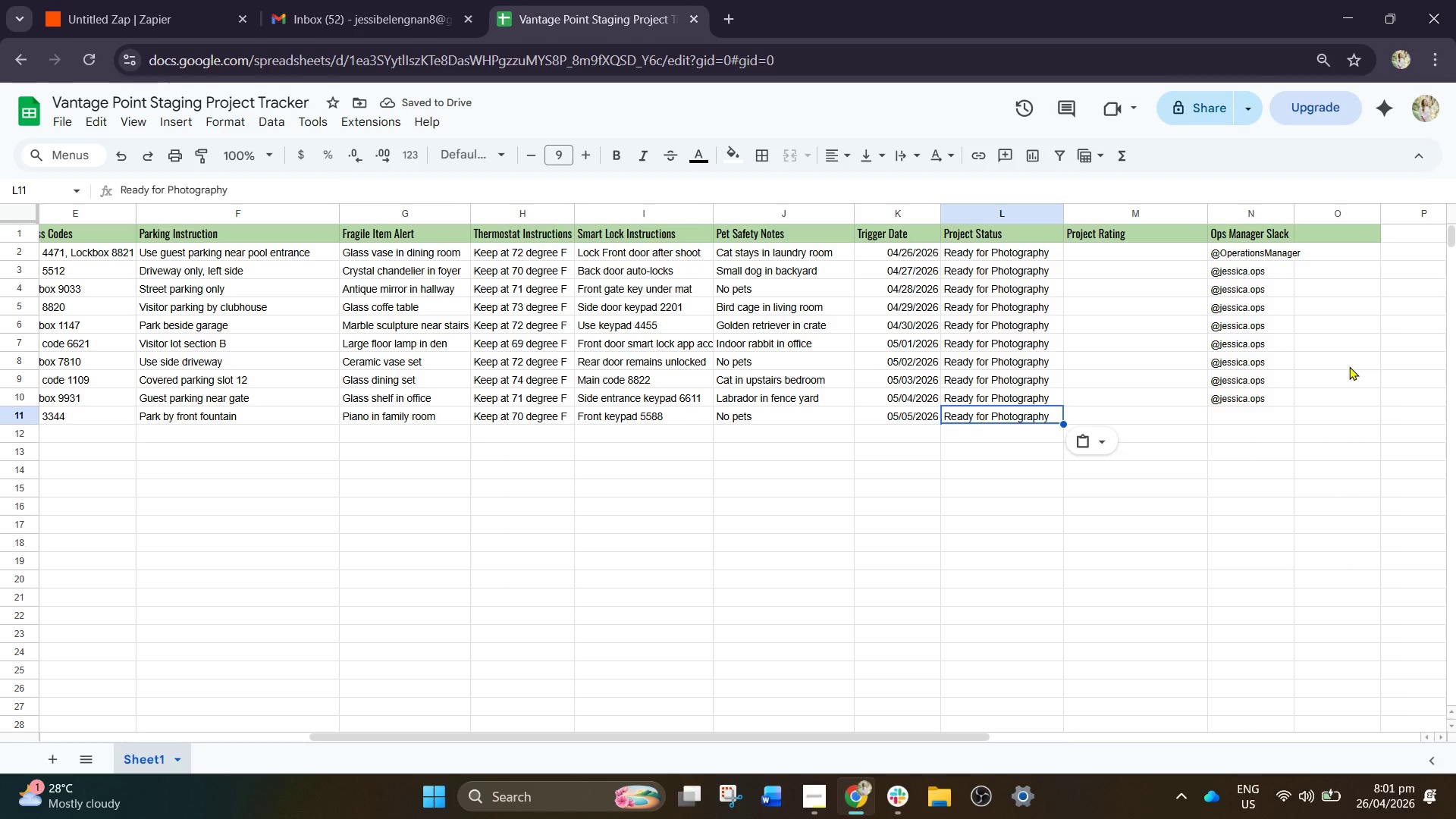 
wait(5.64)
 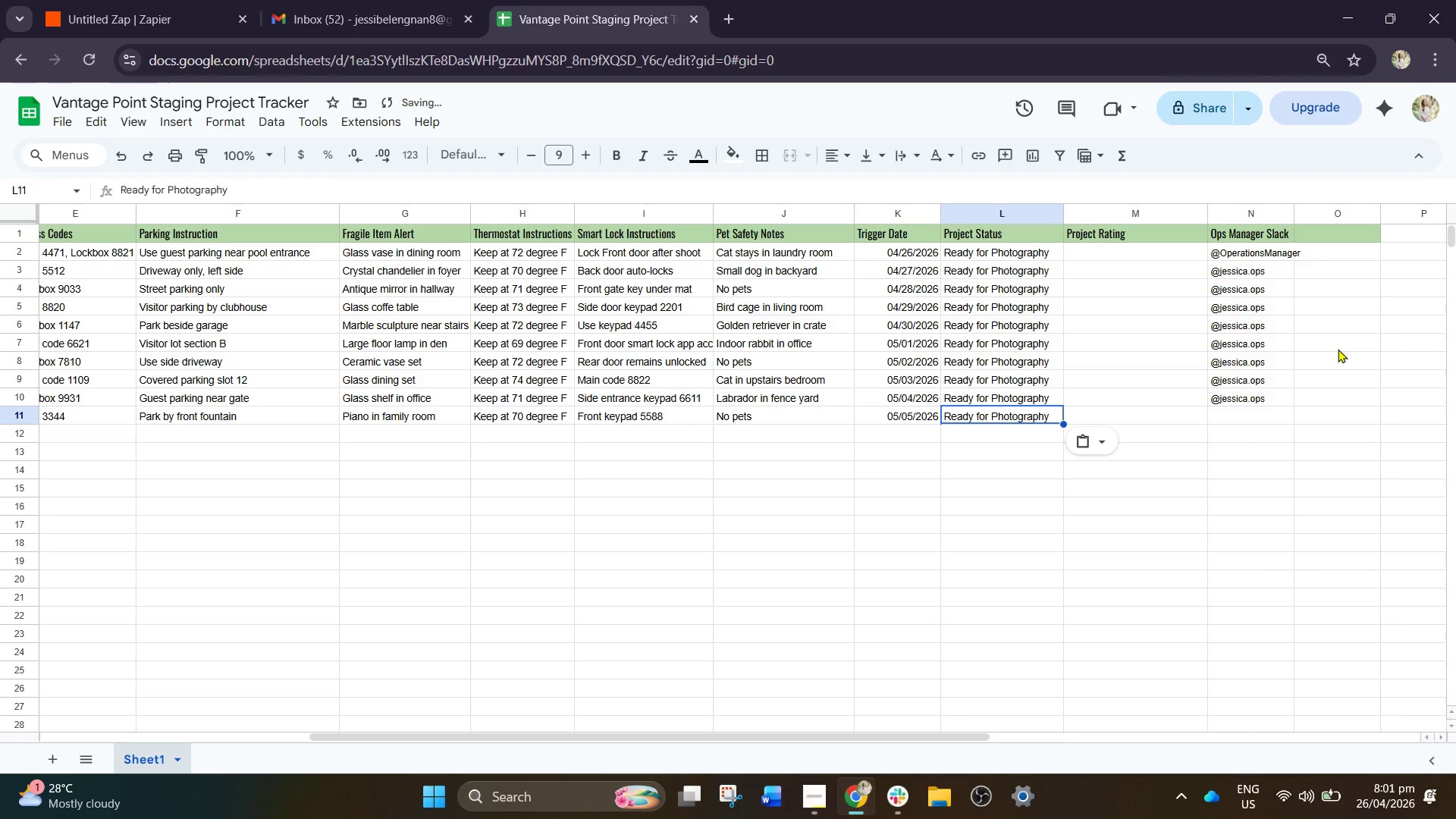 
left_click([1241, 397])
 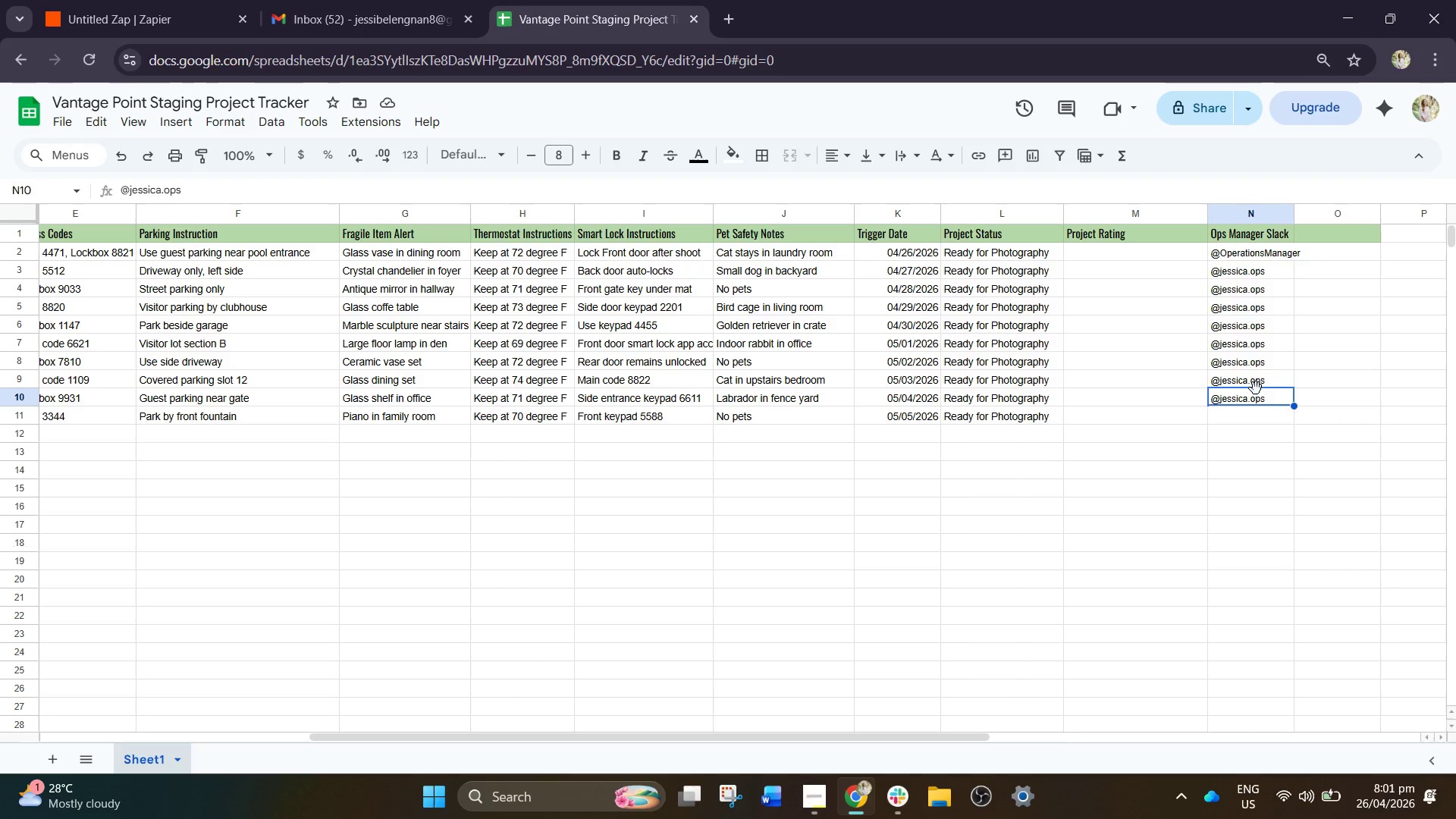 
key(Control+C)
 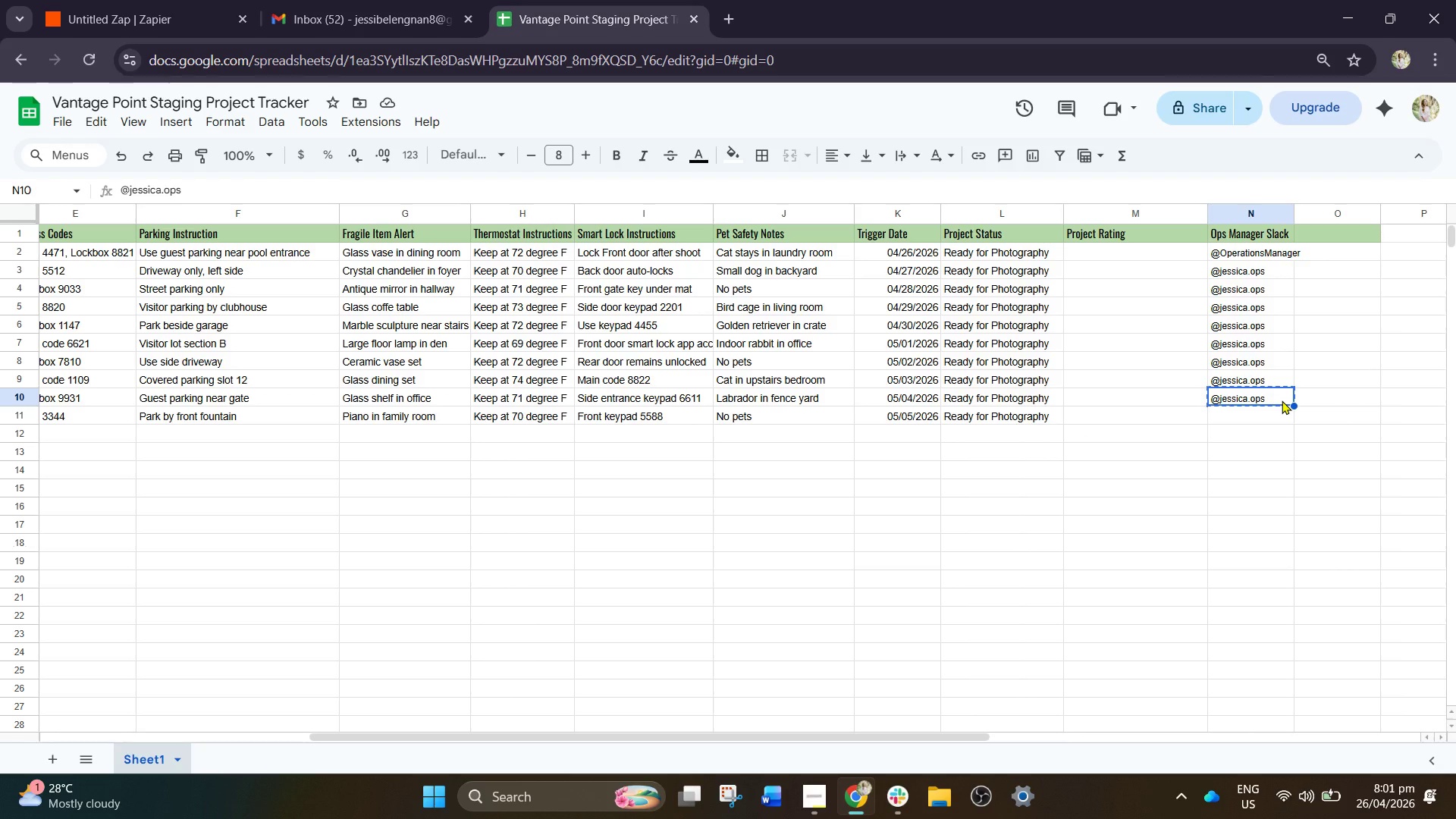 
key(ArrowDown)
 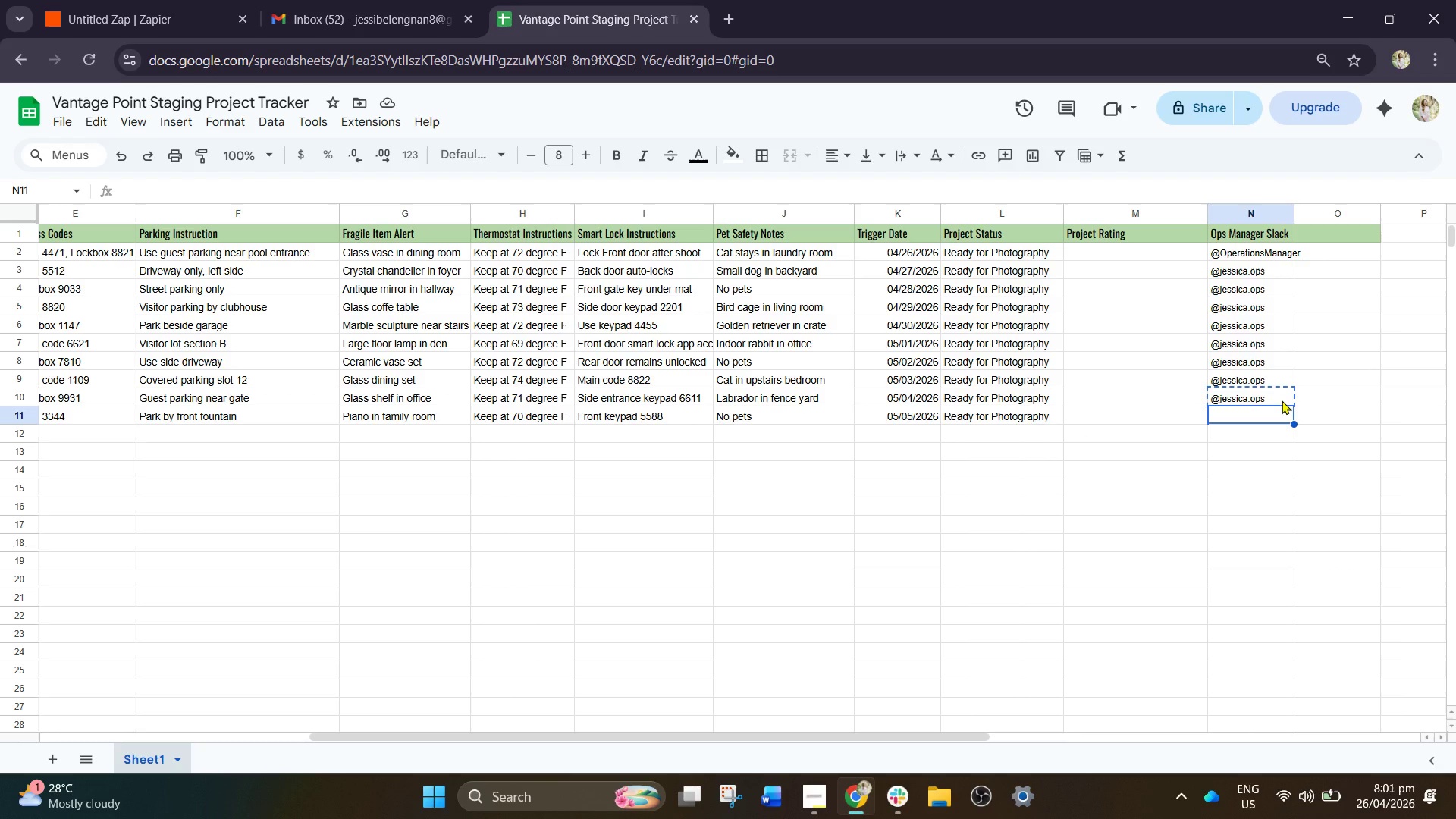 
key(Control+V)
 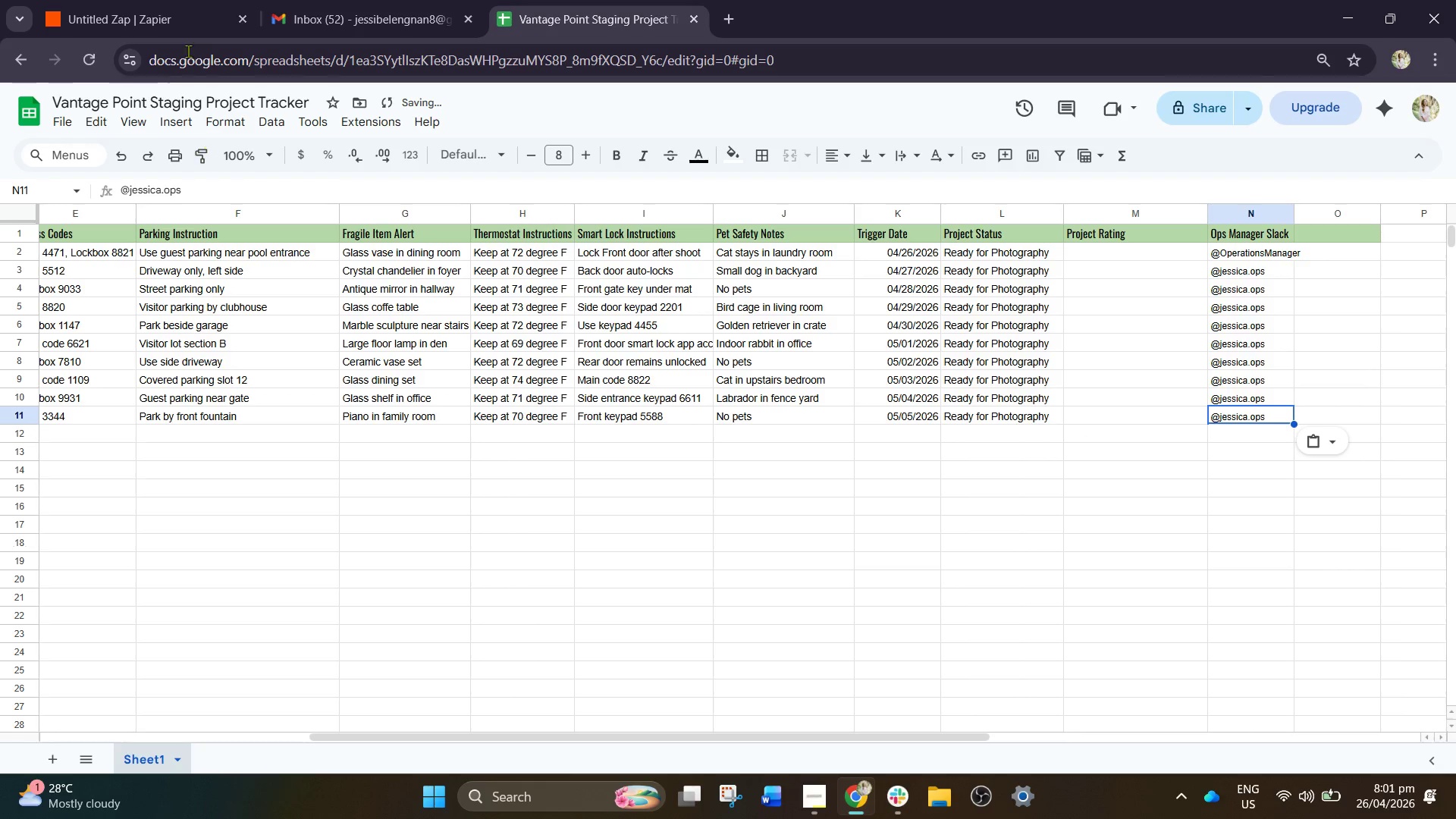 
left_click([154, 0])
 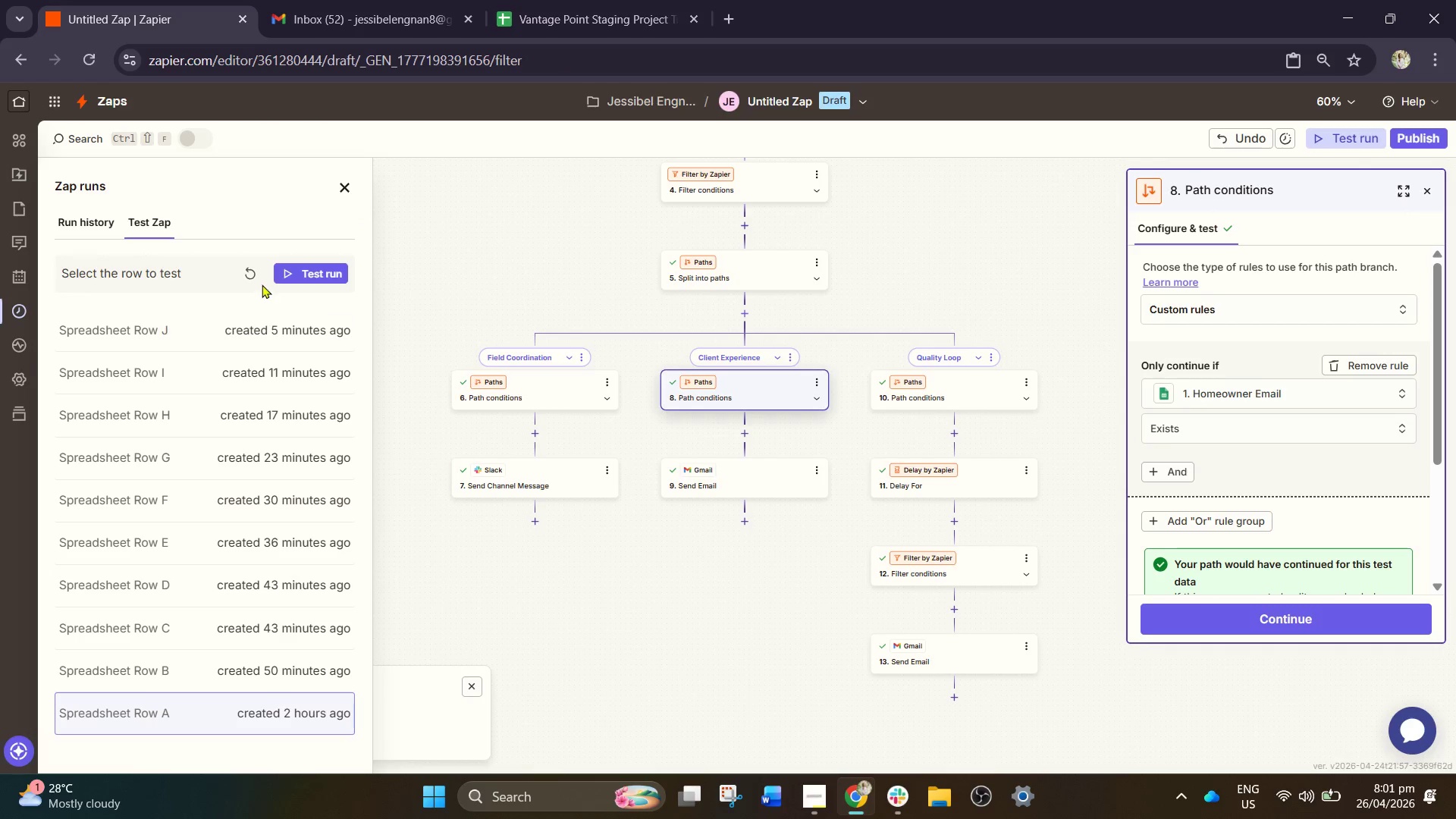 
left_click([253, 271])
 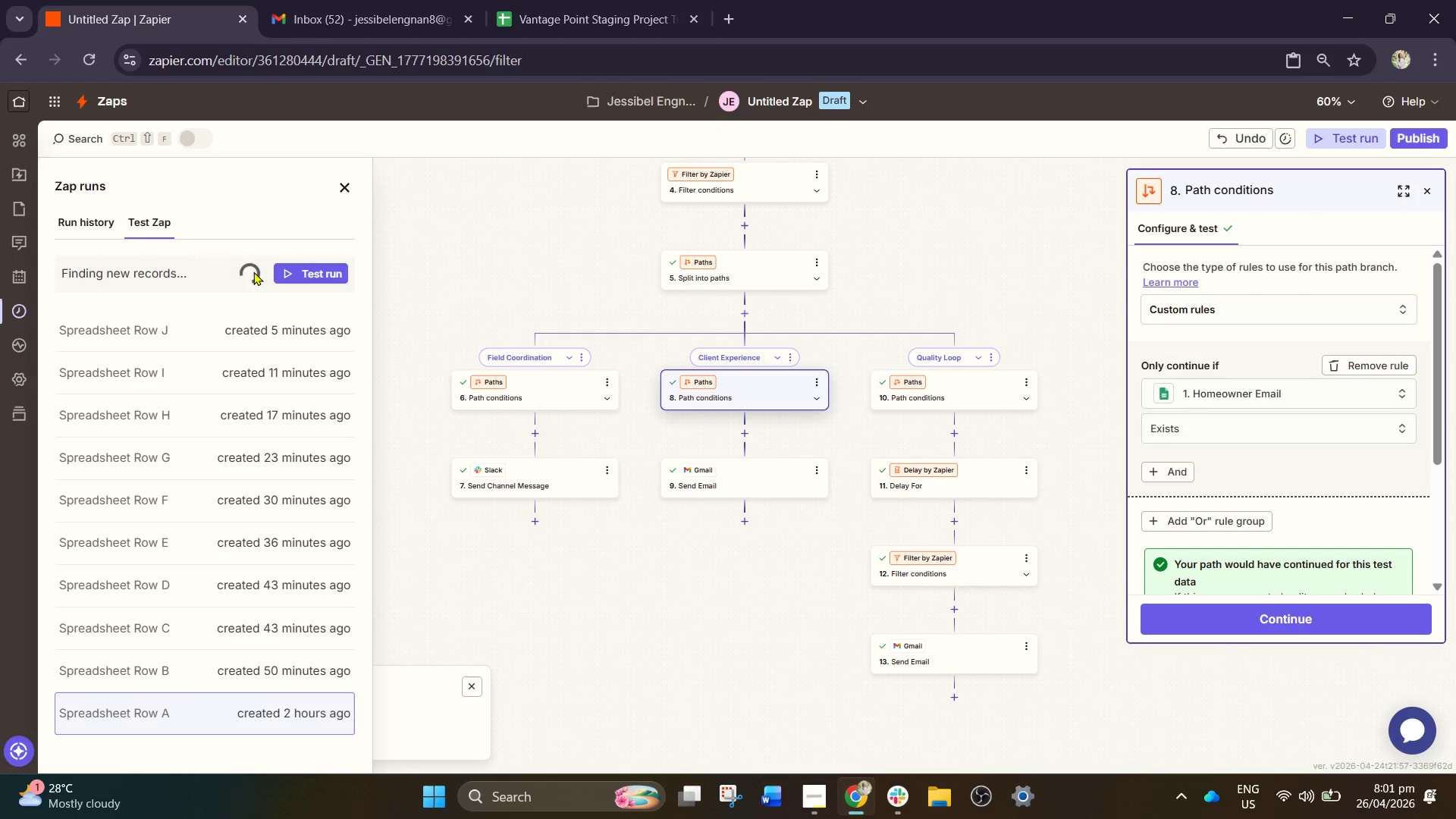 
wait(9.91)
 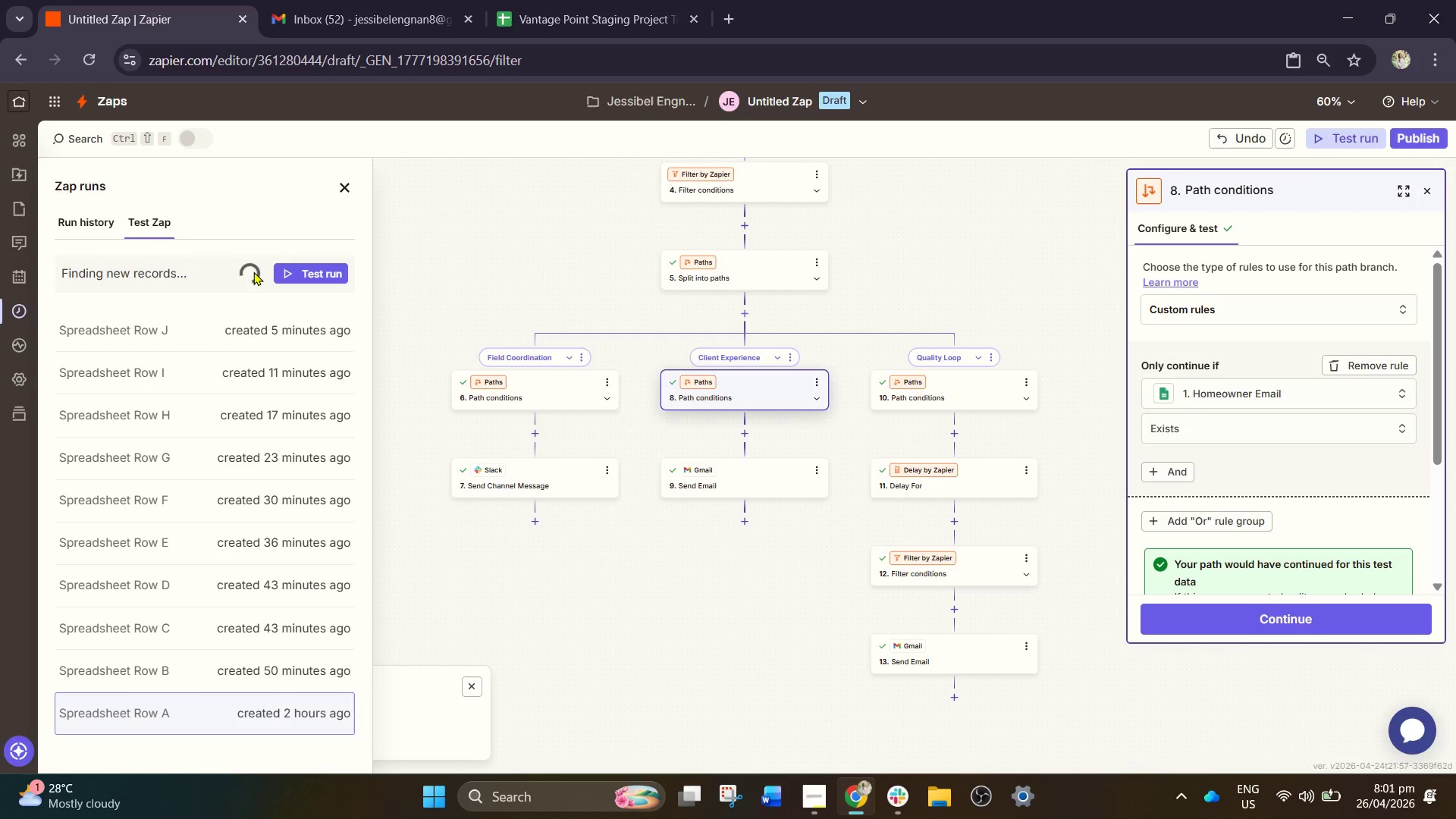 
left_click([623, 21])
 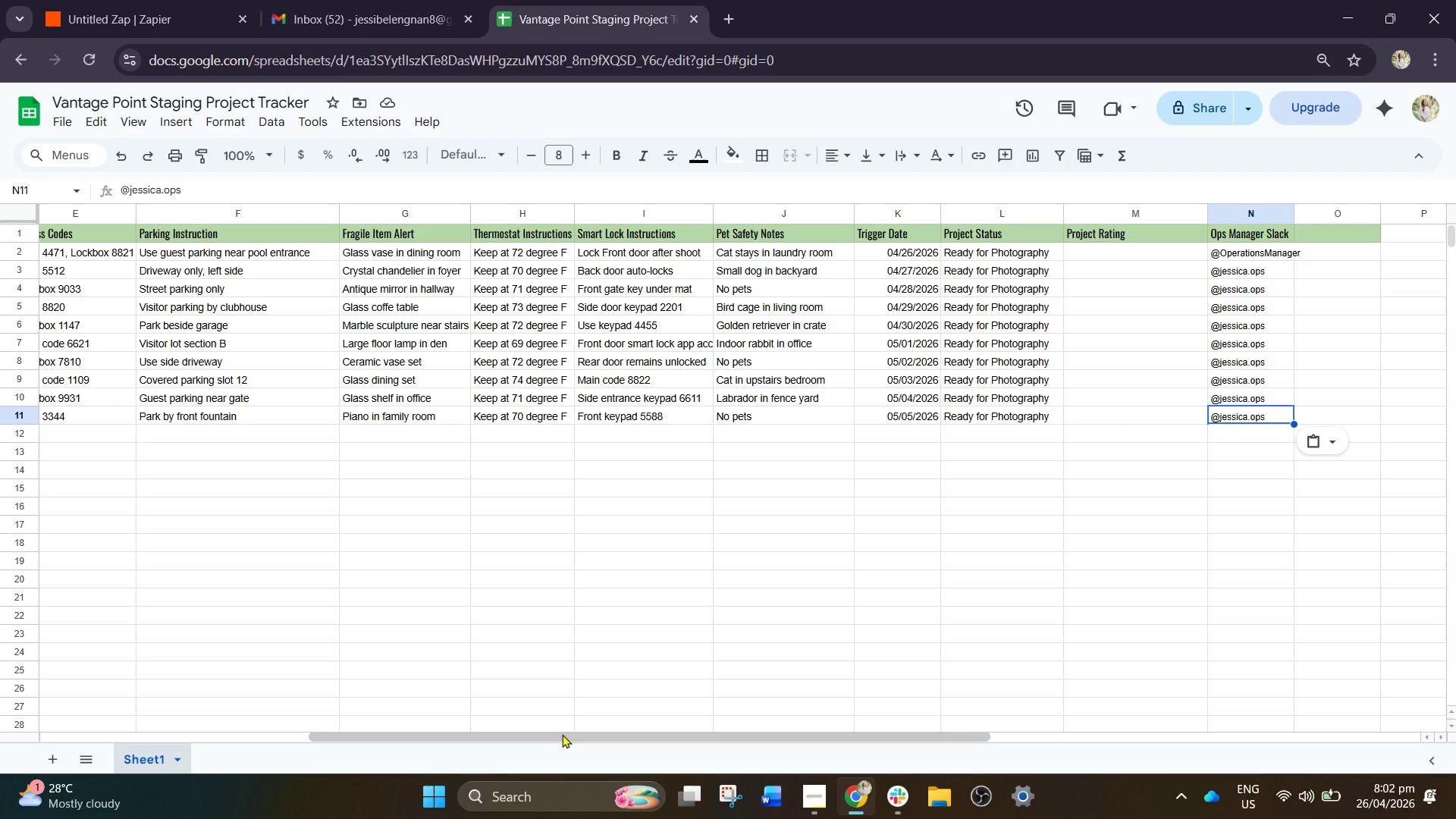 
left_click_drag(start_coordinate=[562, 734], to_coordinate=[138, 714])
 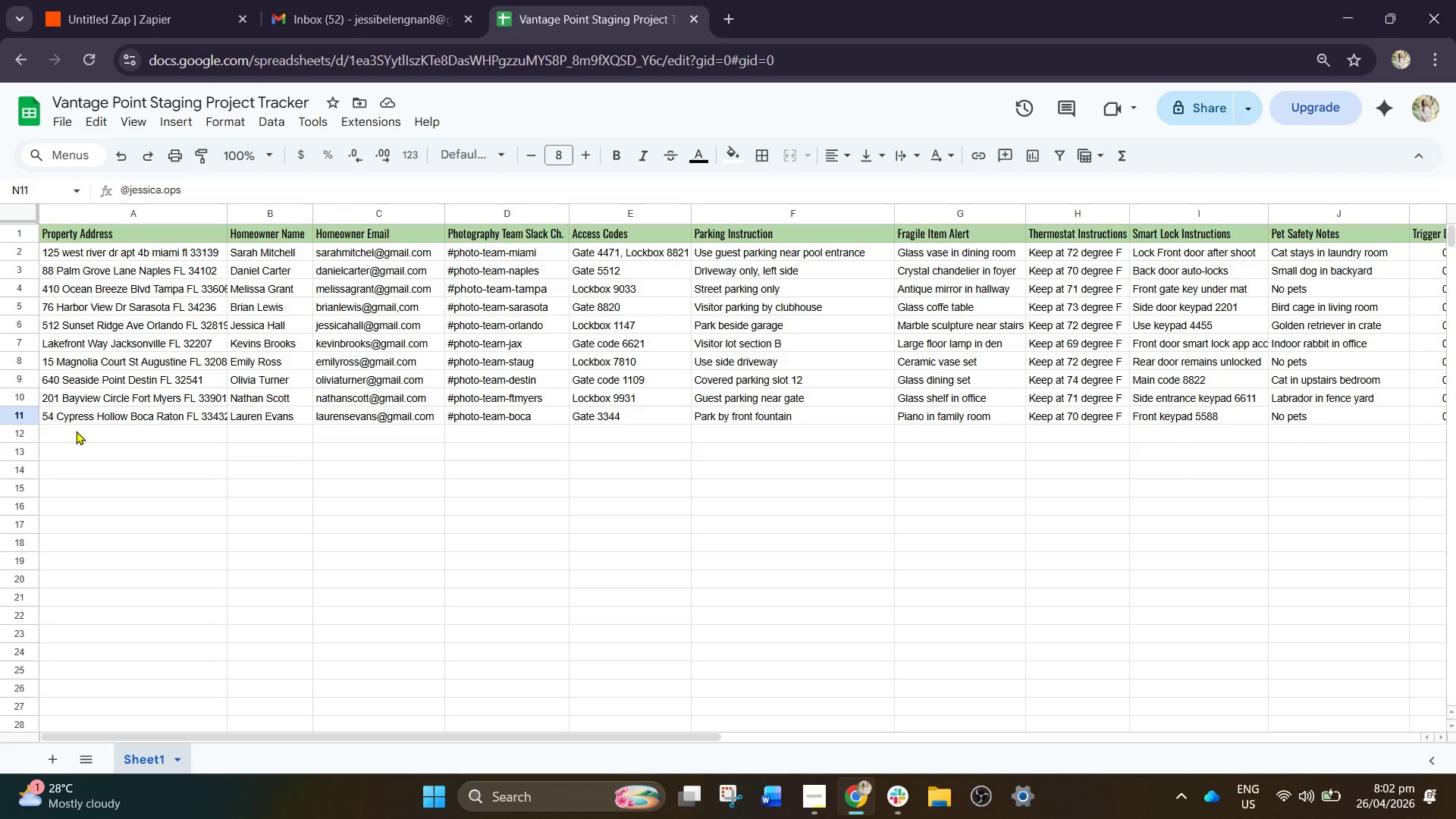 
left_click([76, 431])
 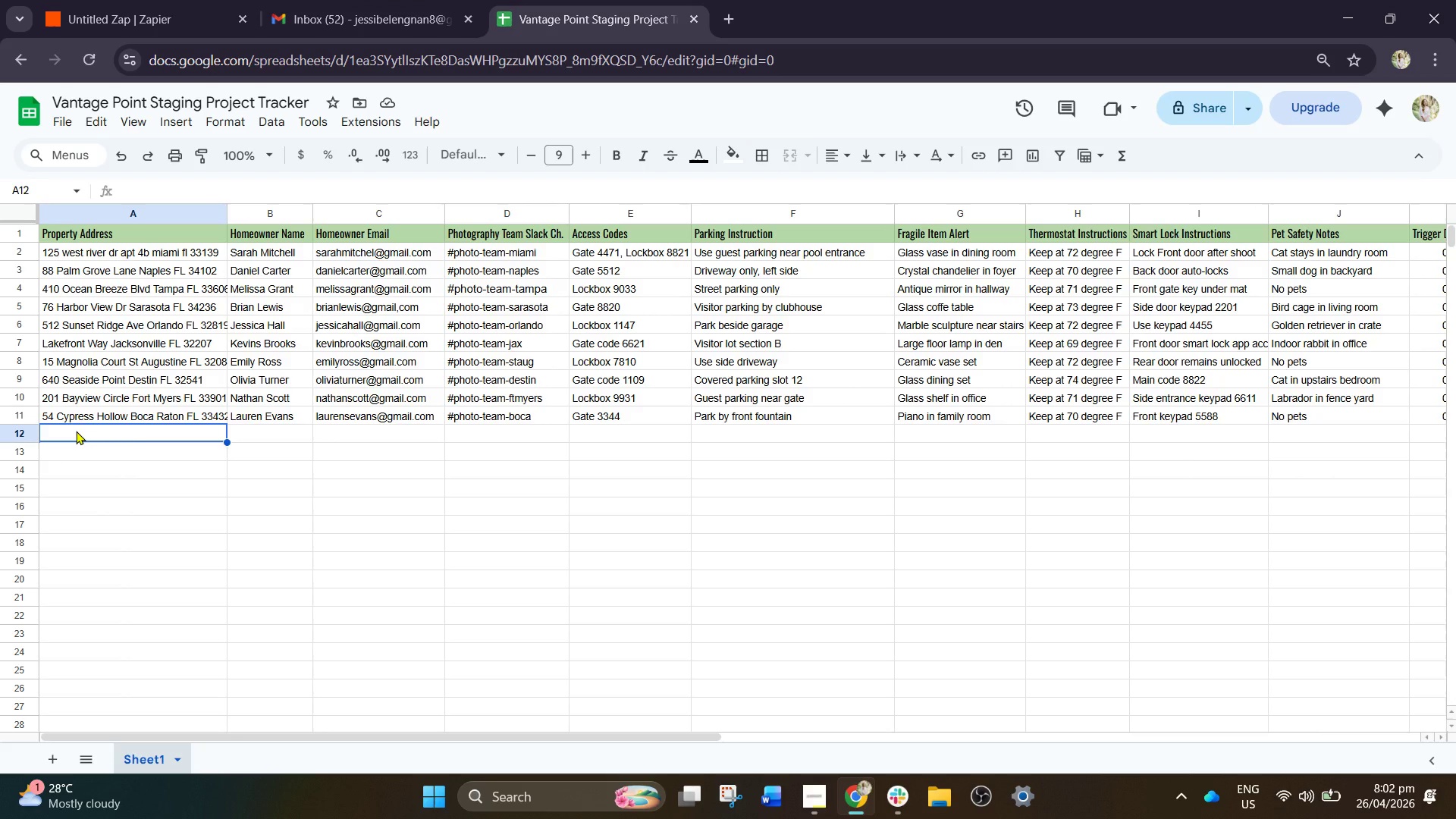 
type(890 Royal )
 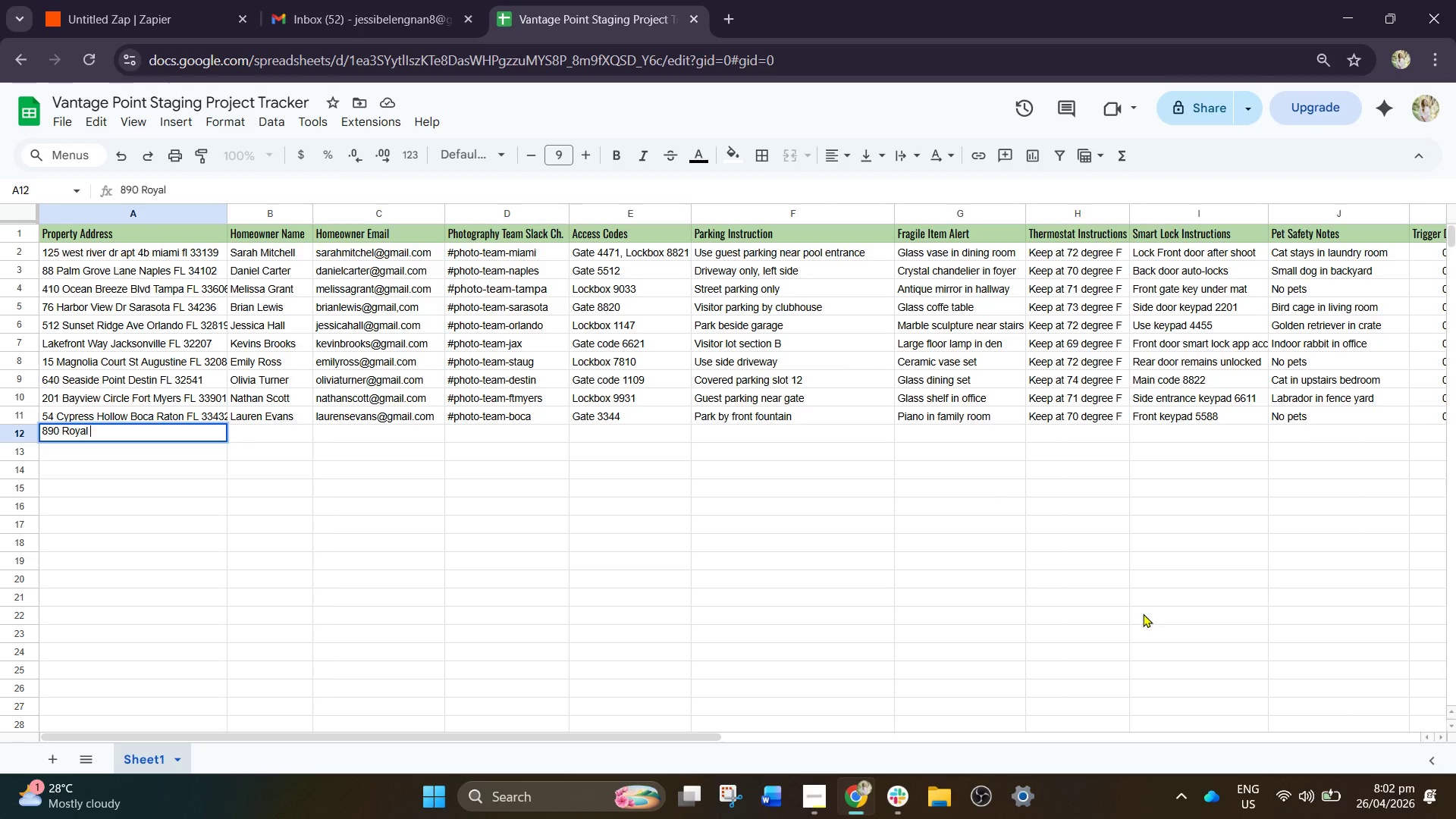 
type(Palm Ave WE)
key(Backspace)
type(r)
key(Backspace)
type(est Palm Beas)
key(Backspace)
type(ch)
 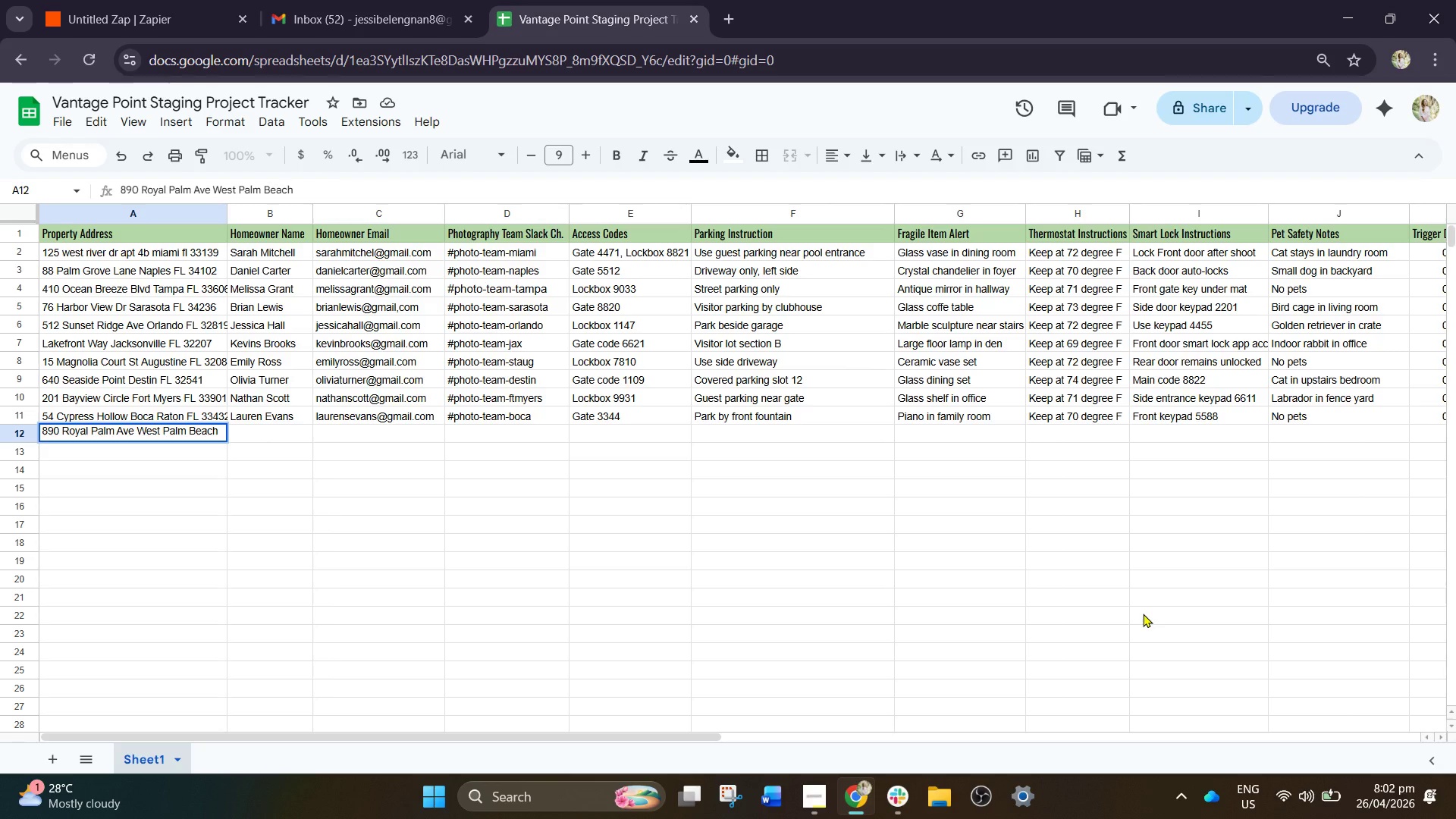 
wait(5.42)
 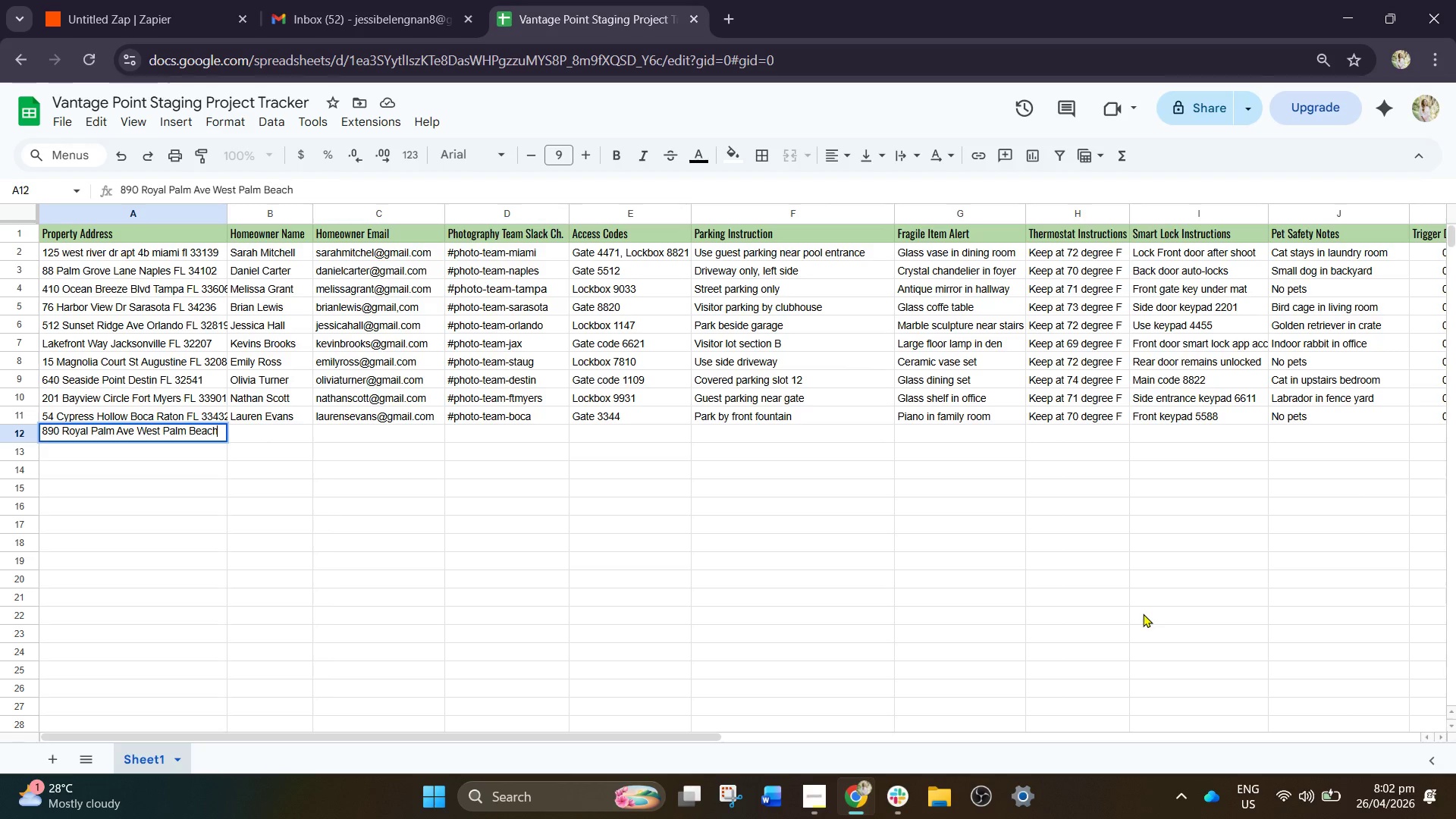 
key(Space)
 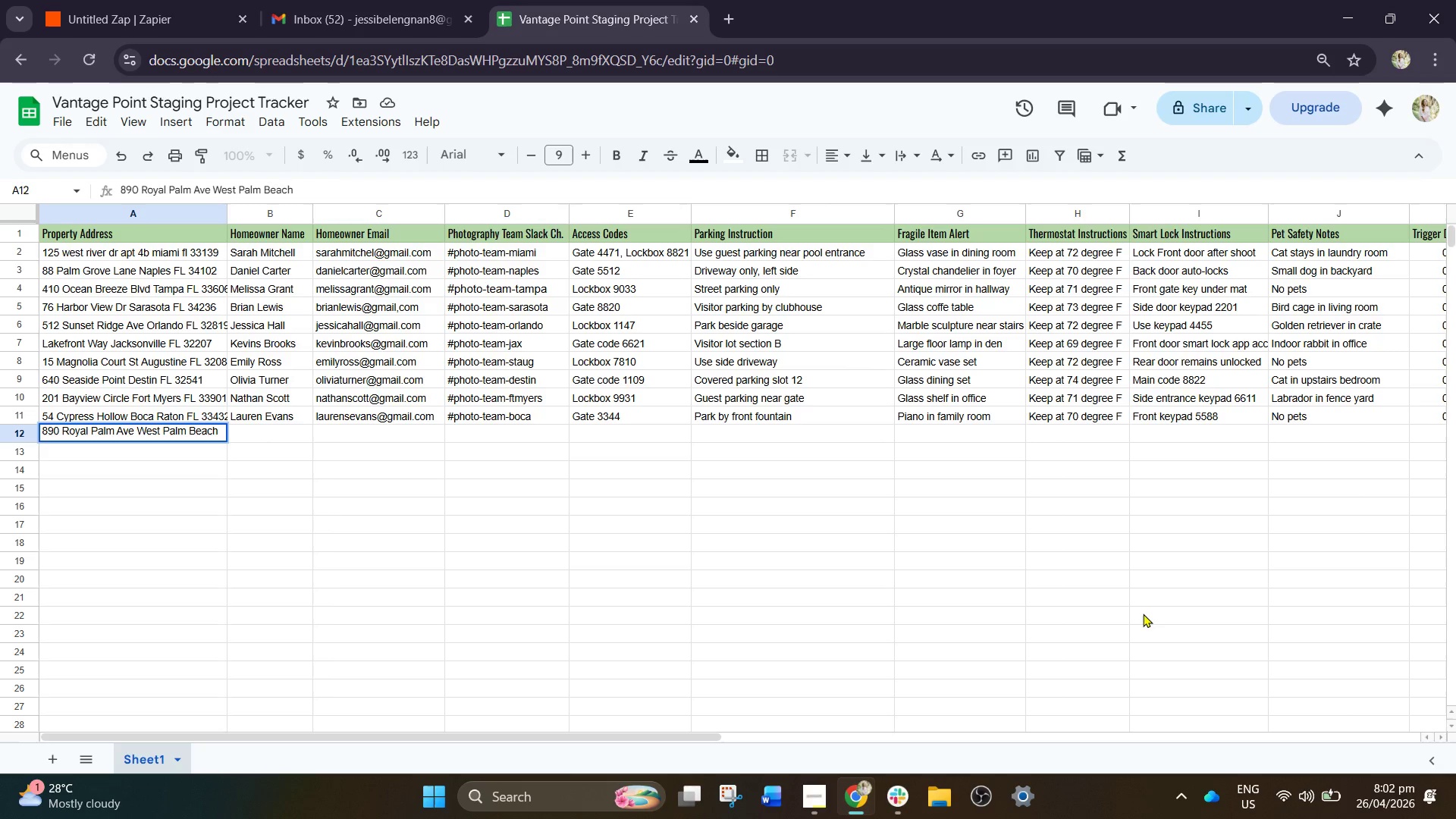 
key(CapsLock)
 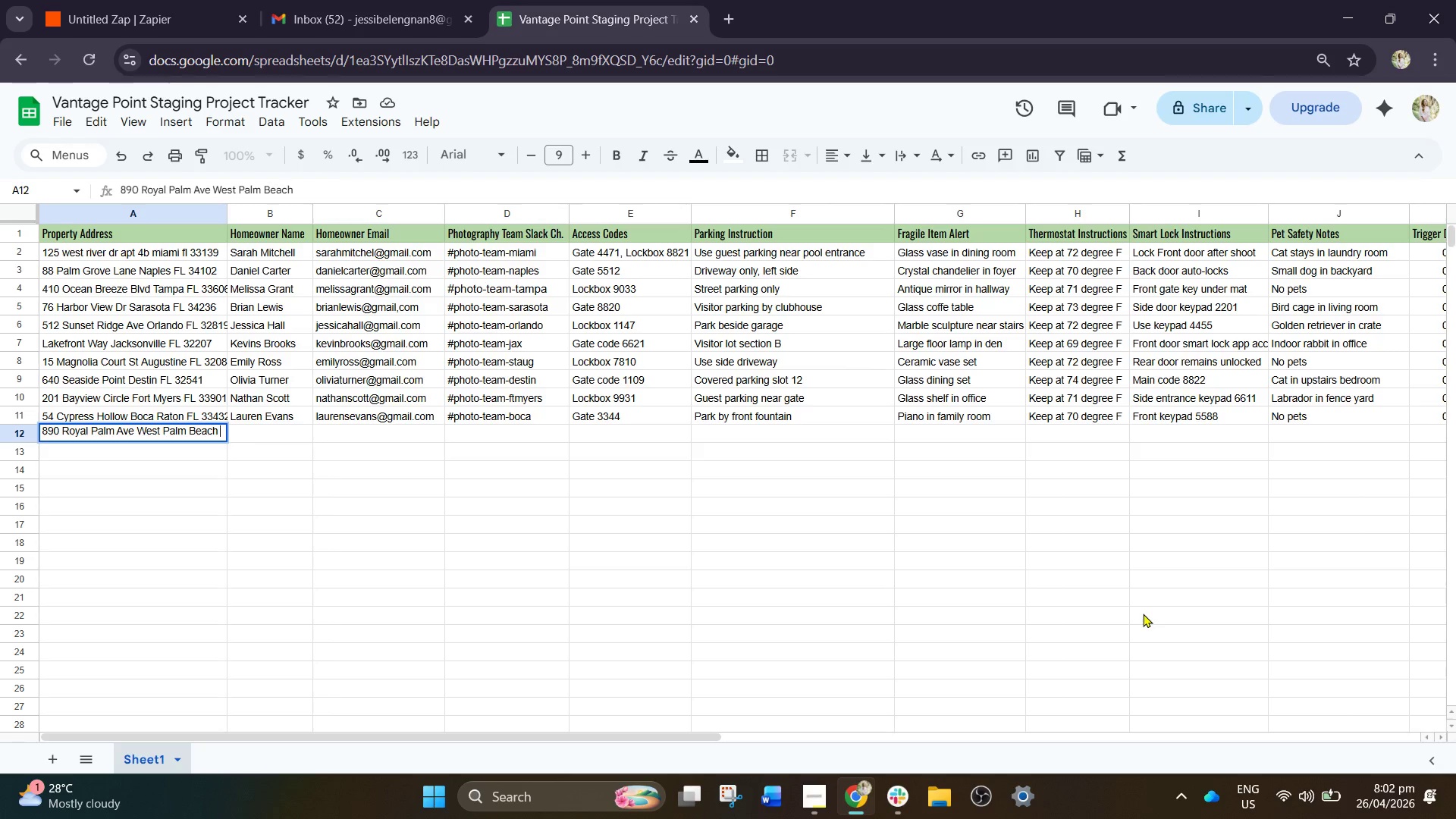 
key(F)
 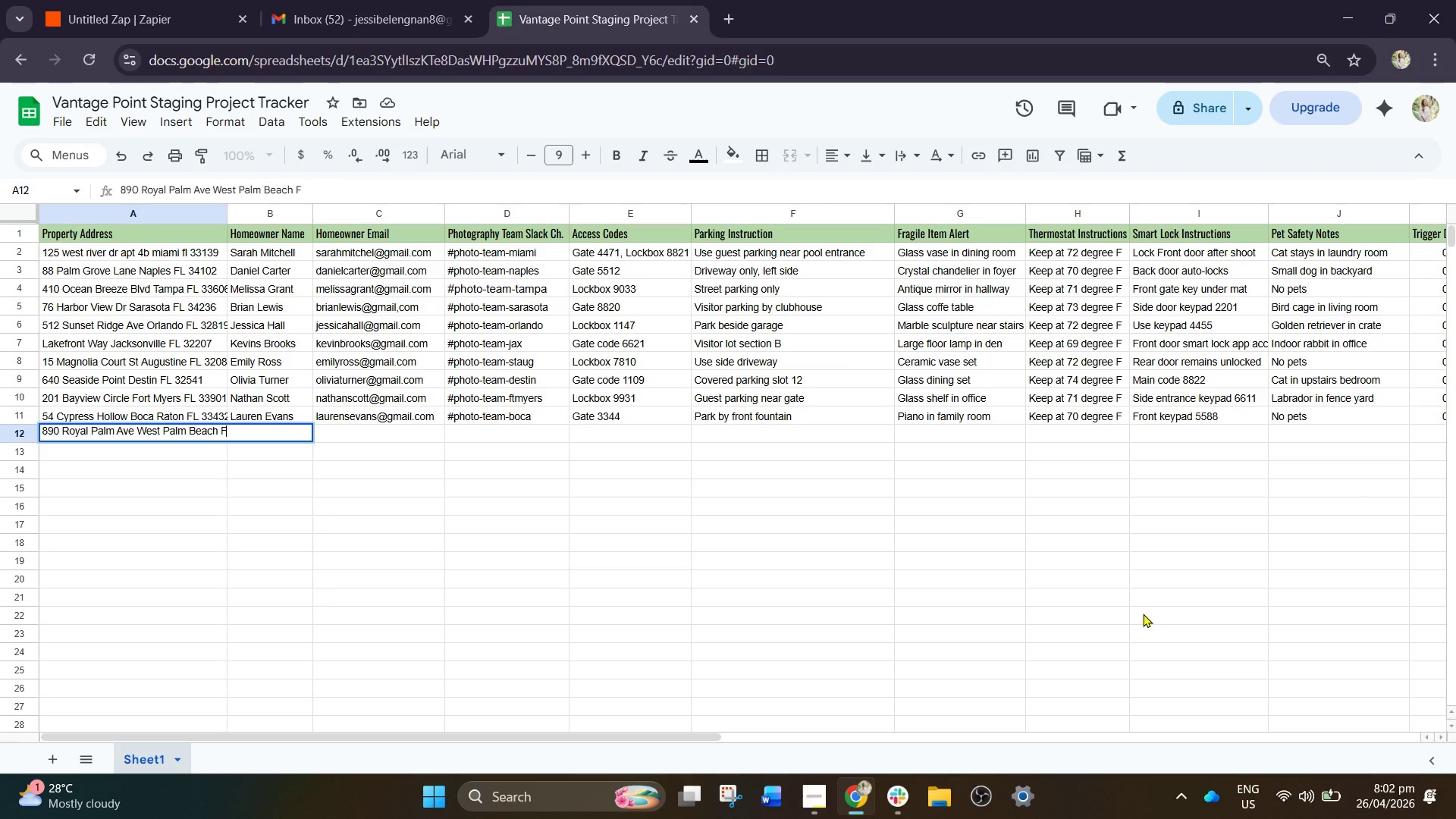 
key(CapsLock)
 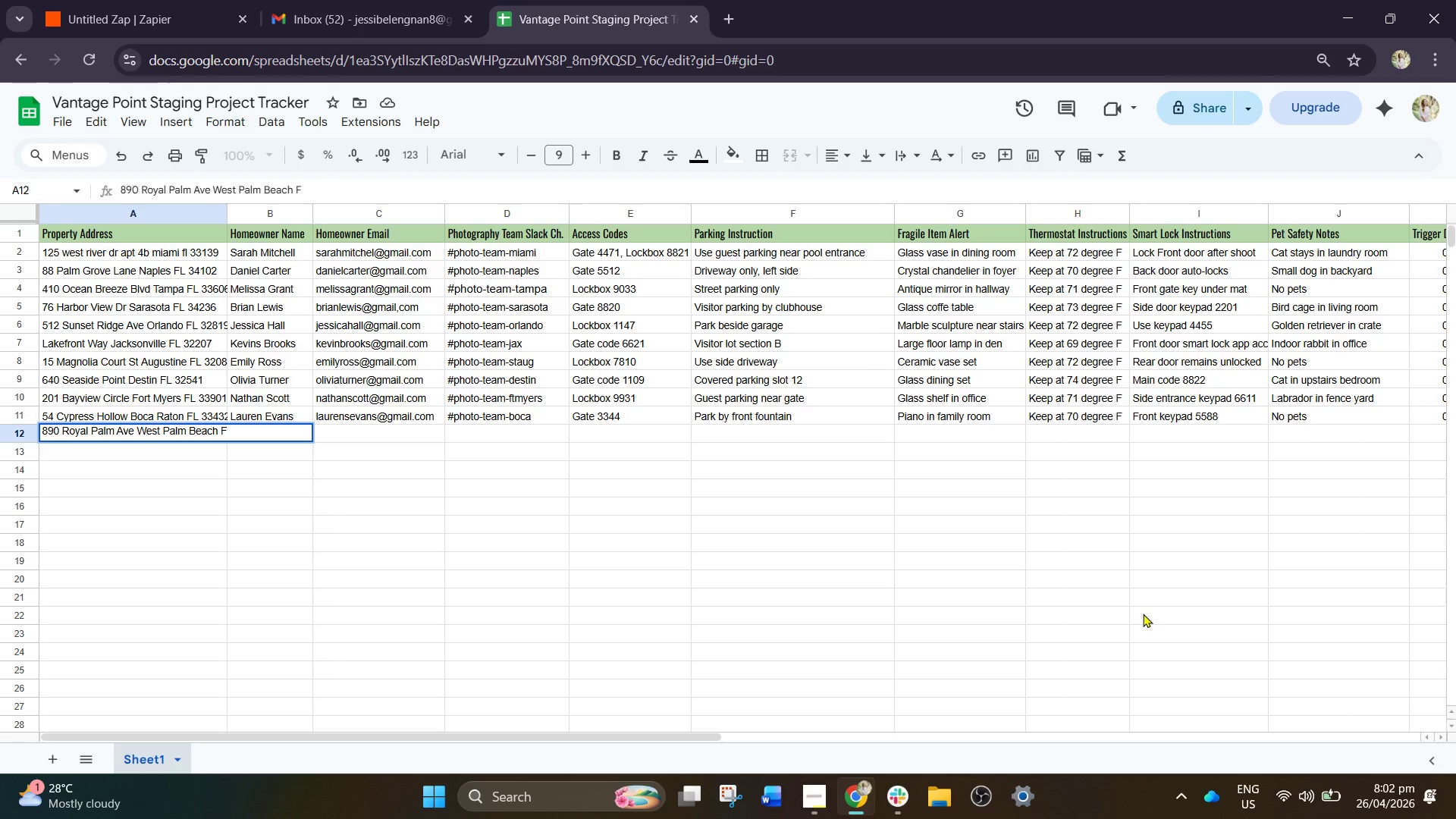 
key(CapsLock)
 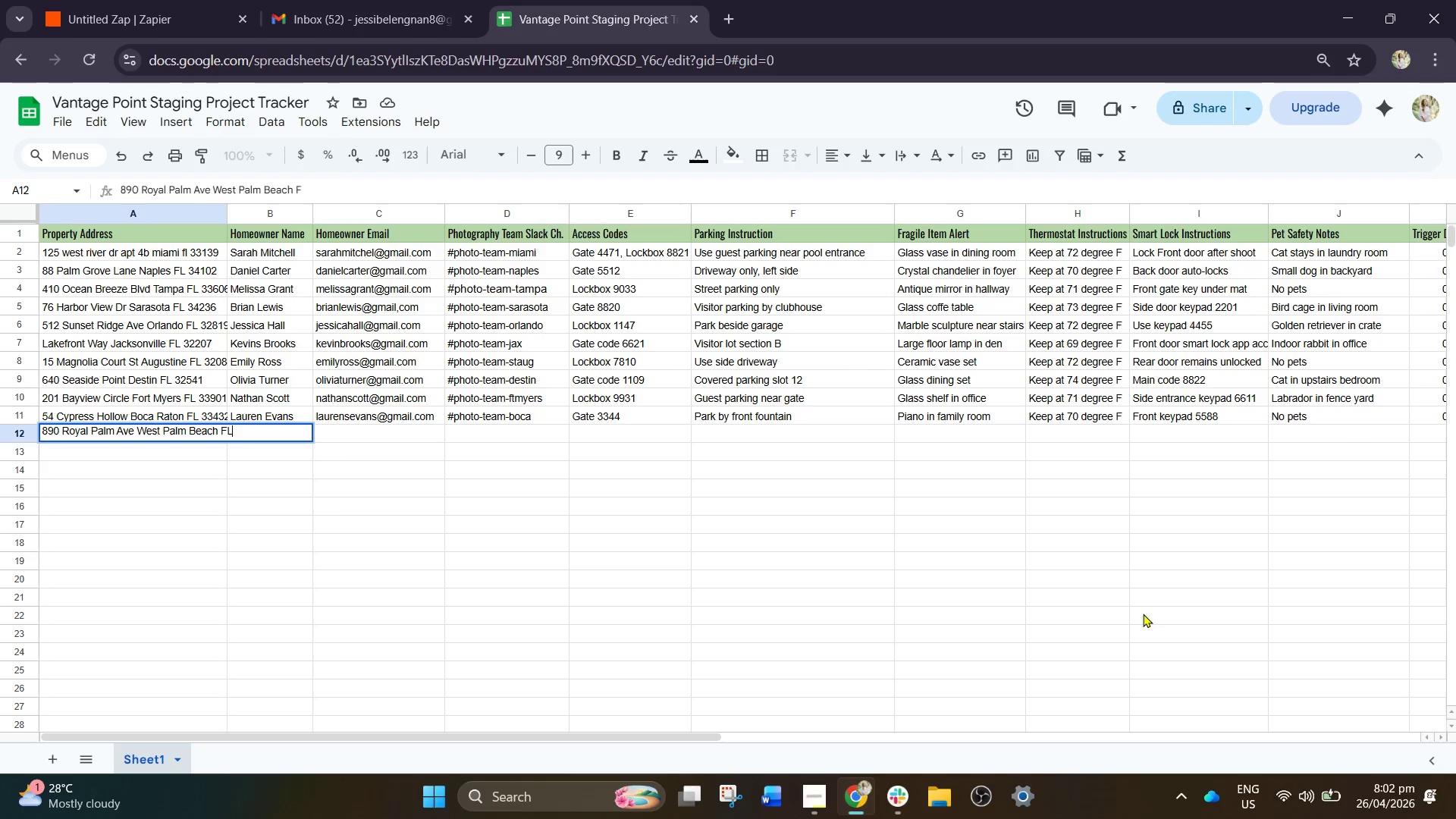 
key(L)
 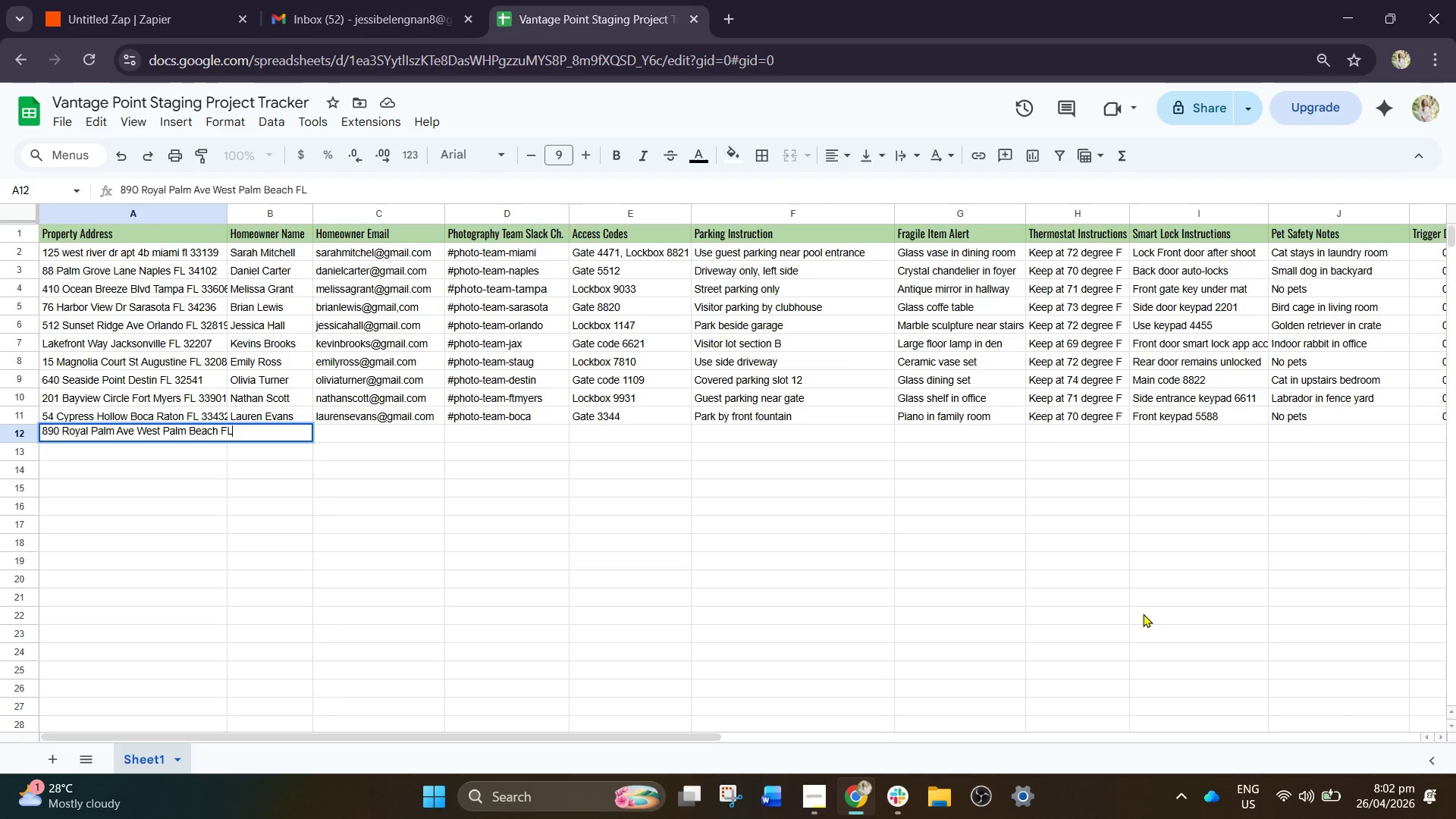 
type( 33)
 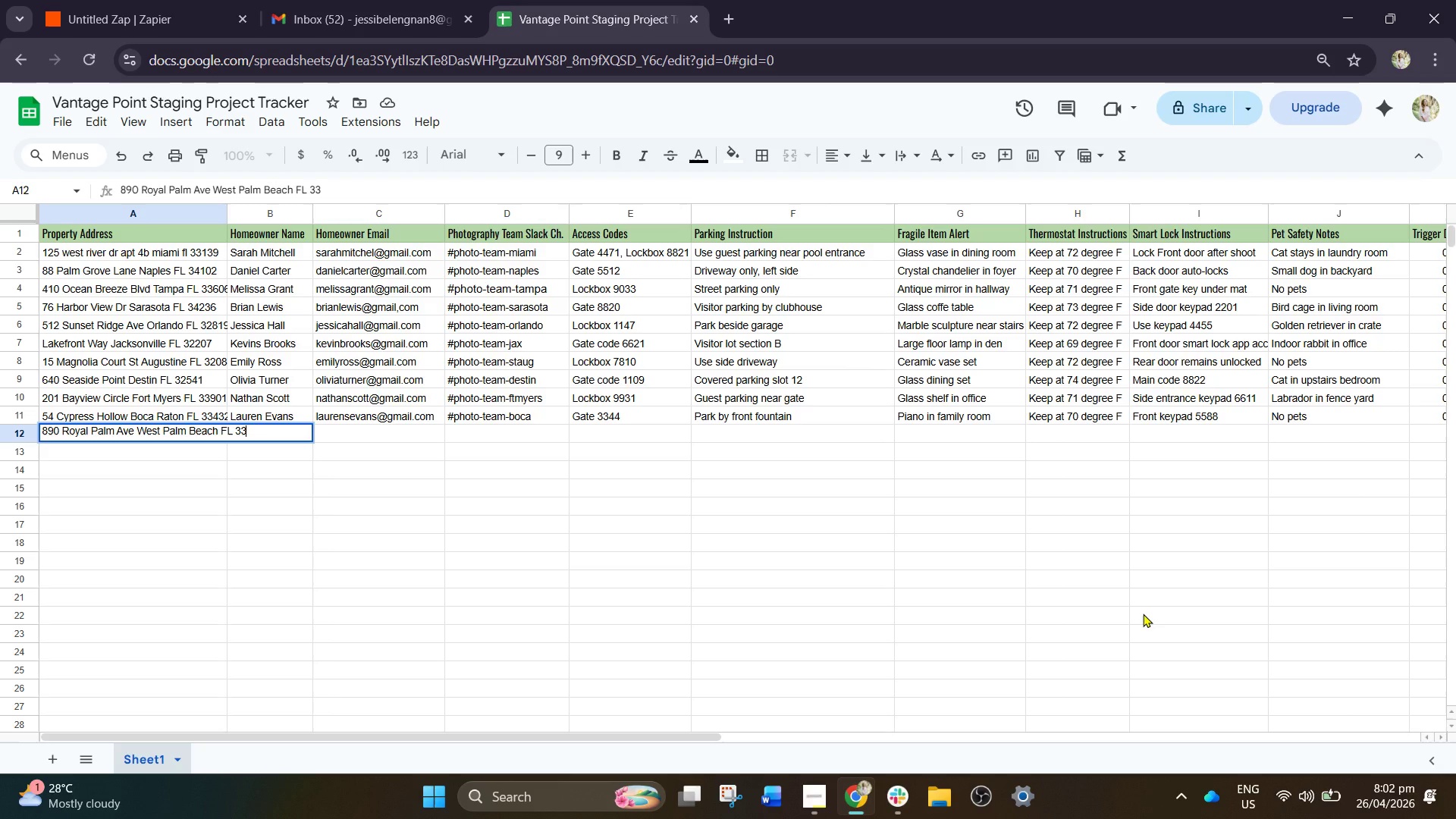 
type(401)
 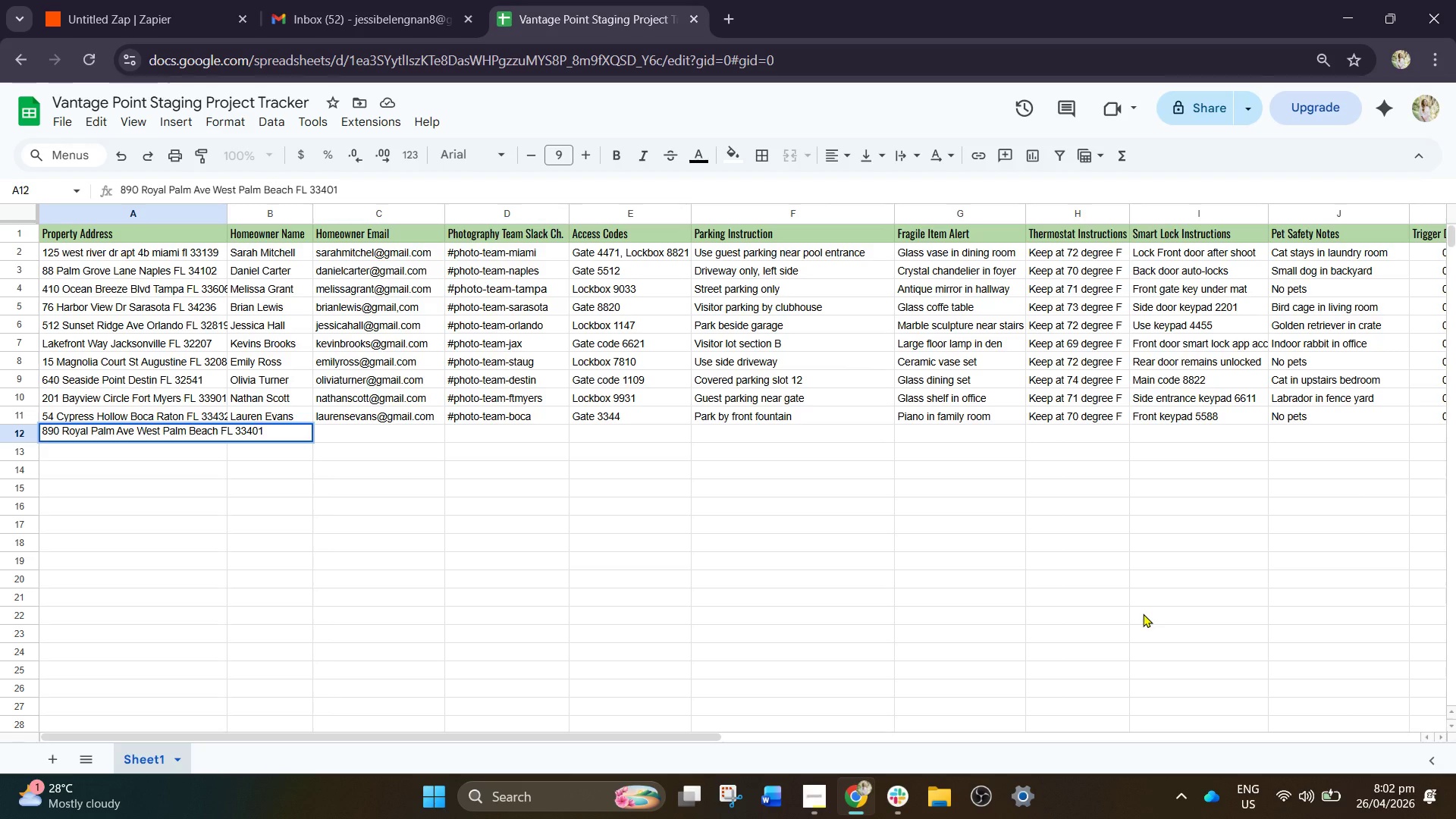 
wait(6.59)
 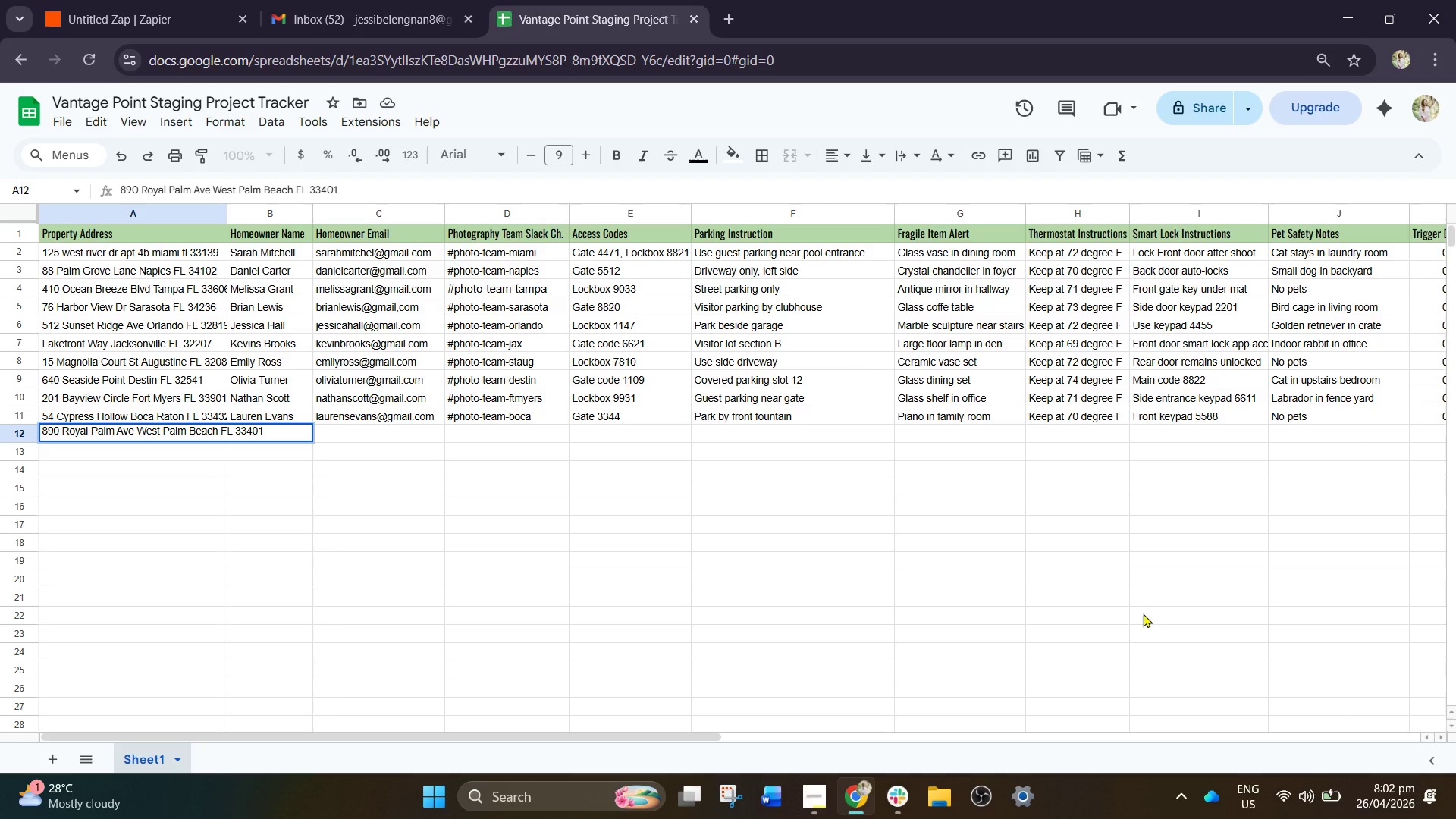 
key(ArrowRight)
 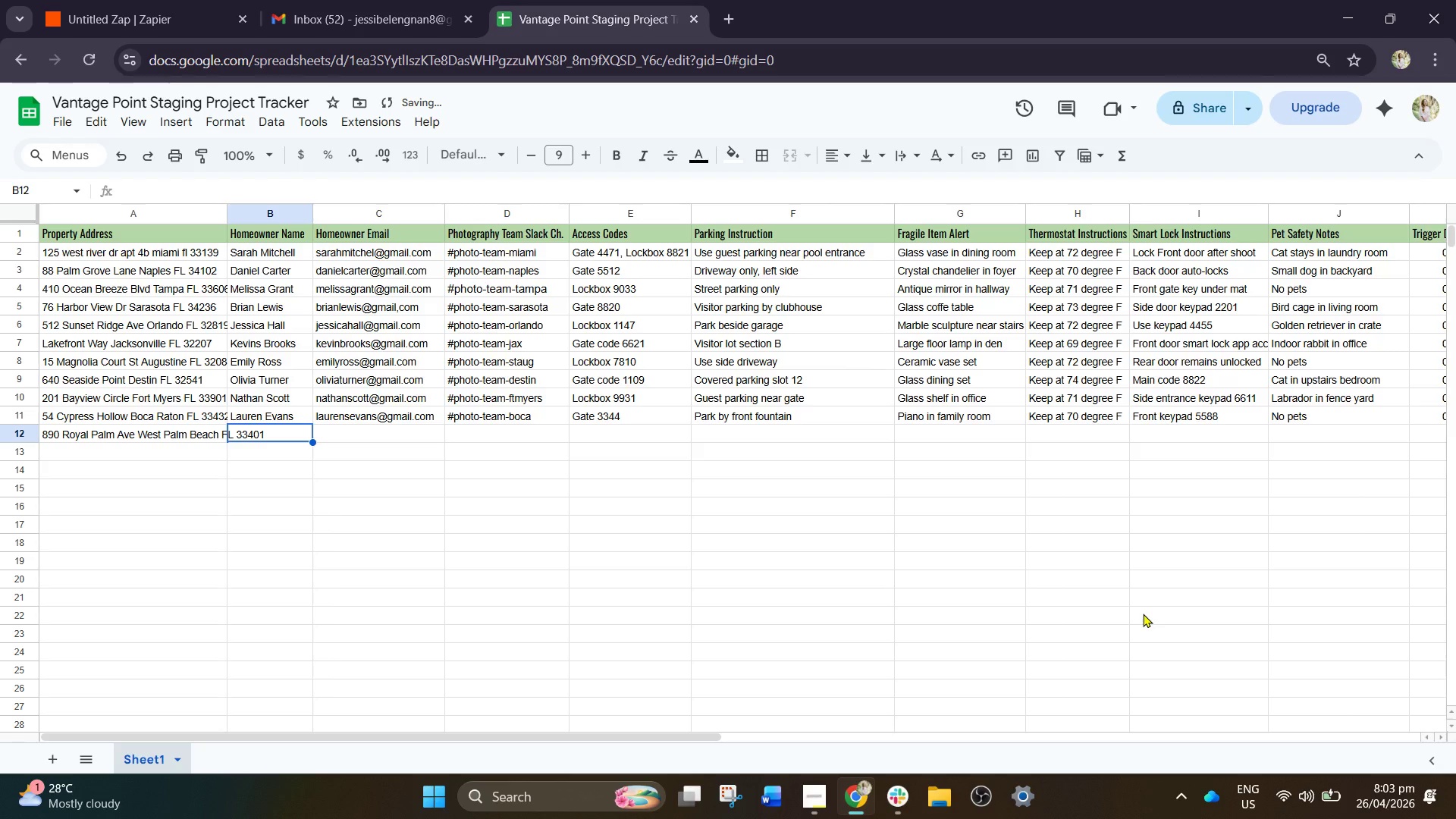 
type(Grace Cooper)
 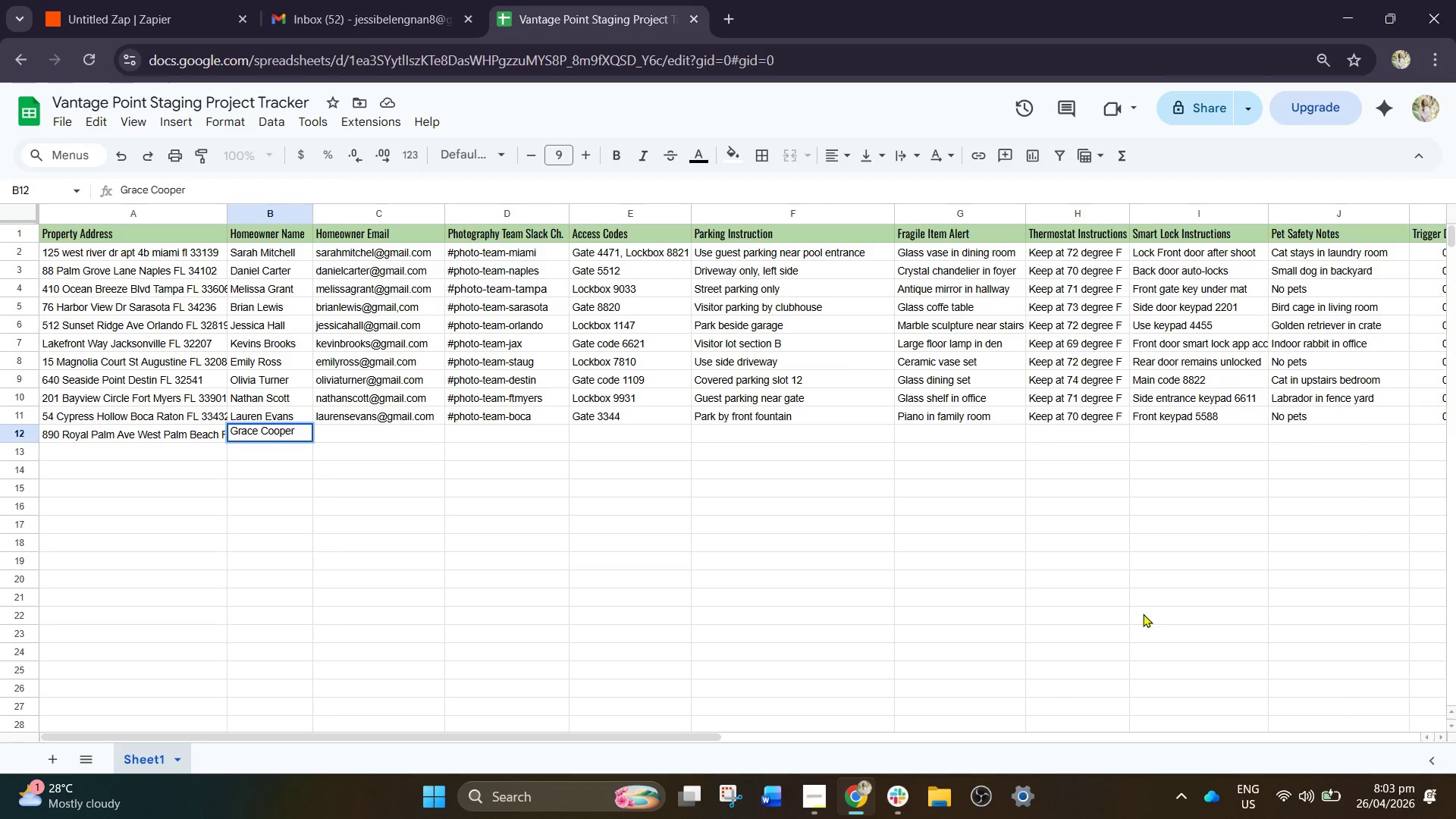 
key(ArrowRight)
 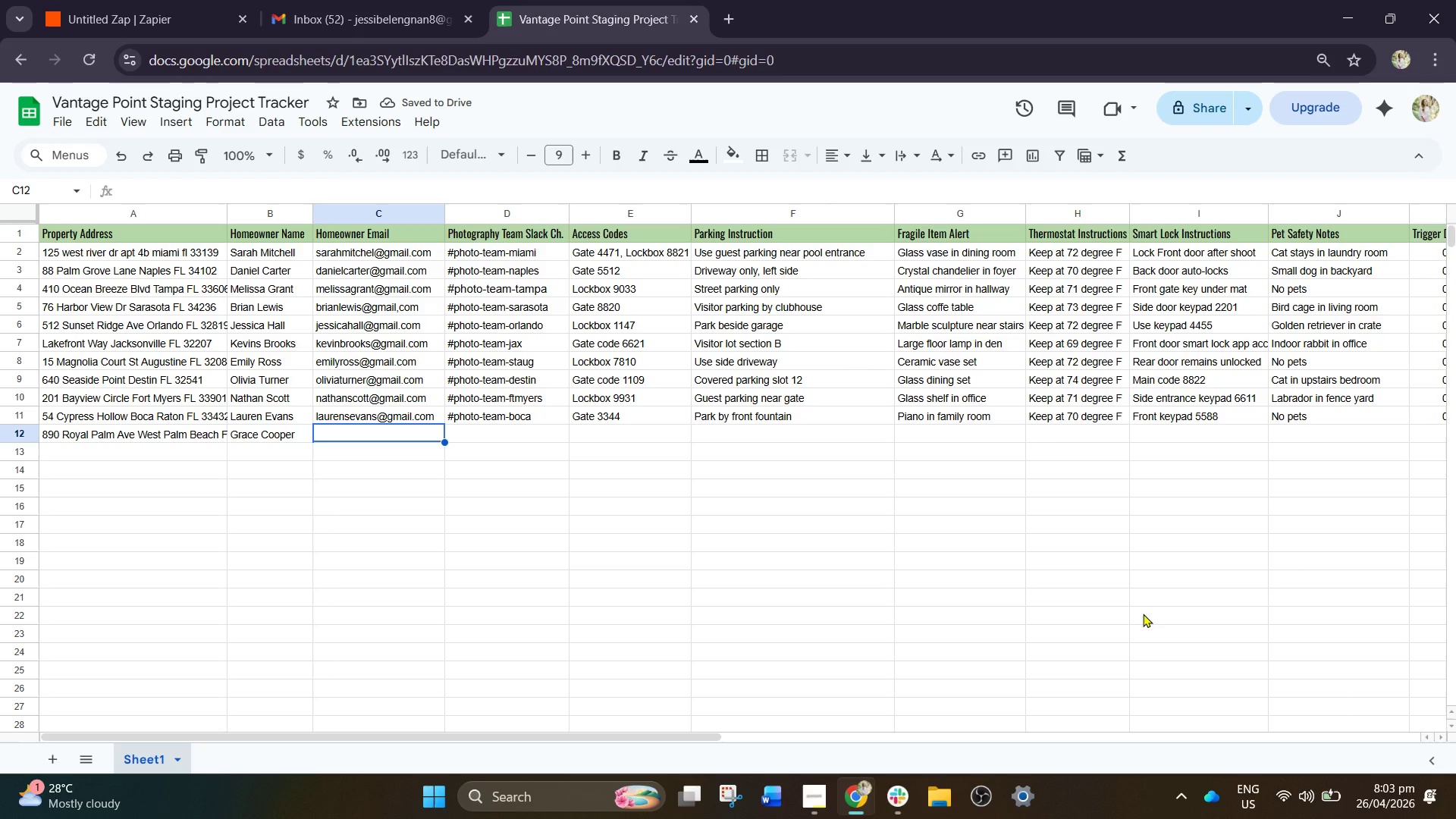 
type(grace)
 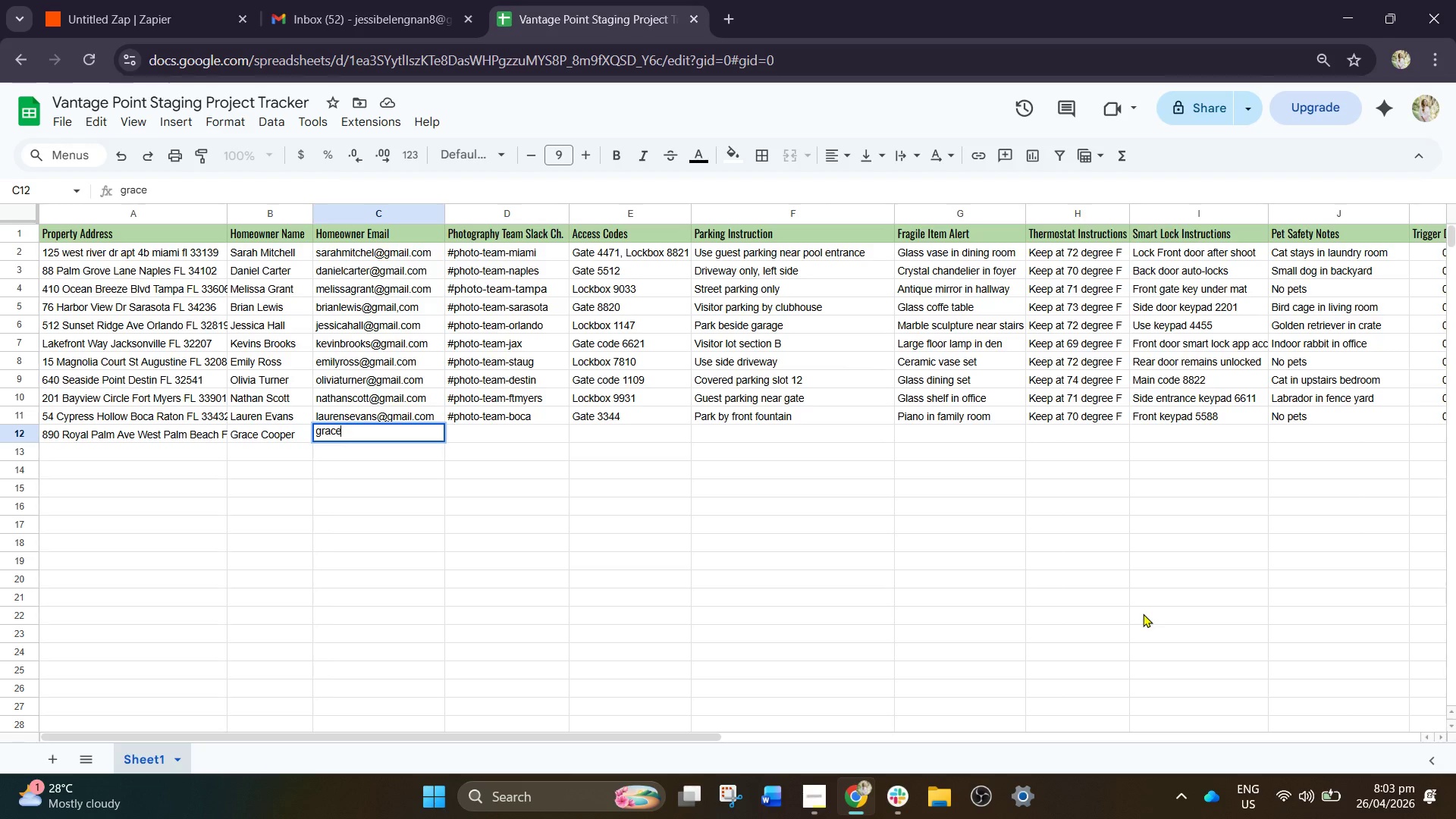 
wait(11.38)
 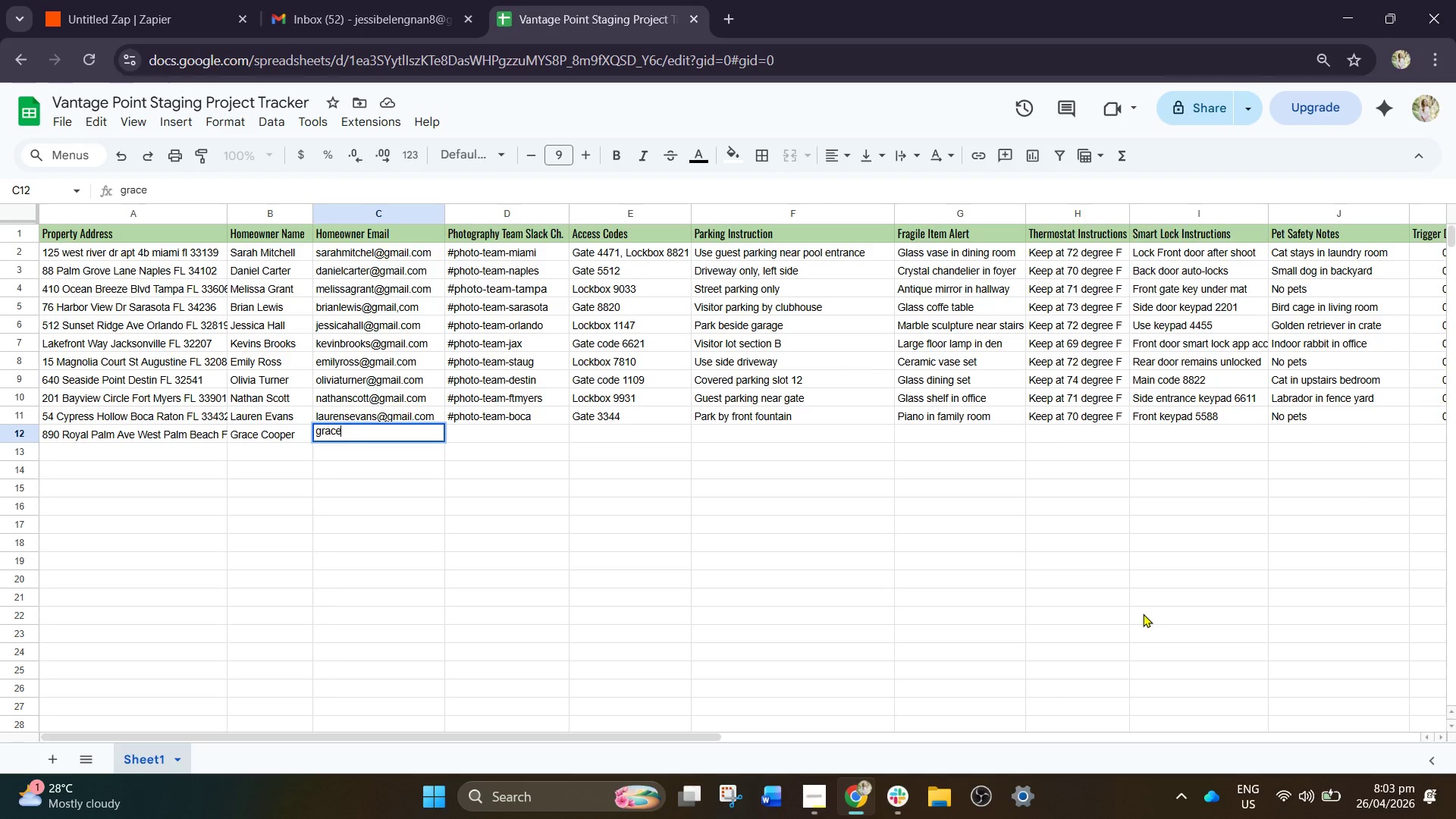 
type(coopw)
key(Backspace)
type(er)
 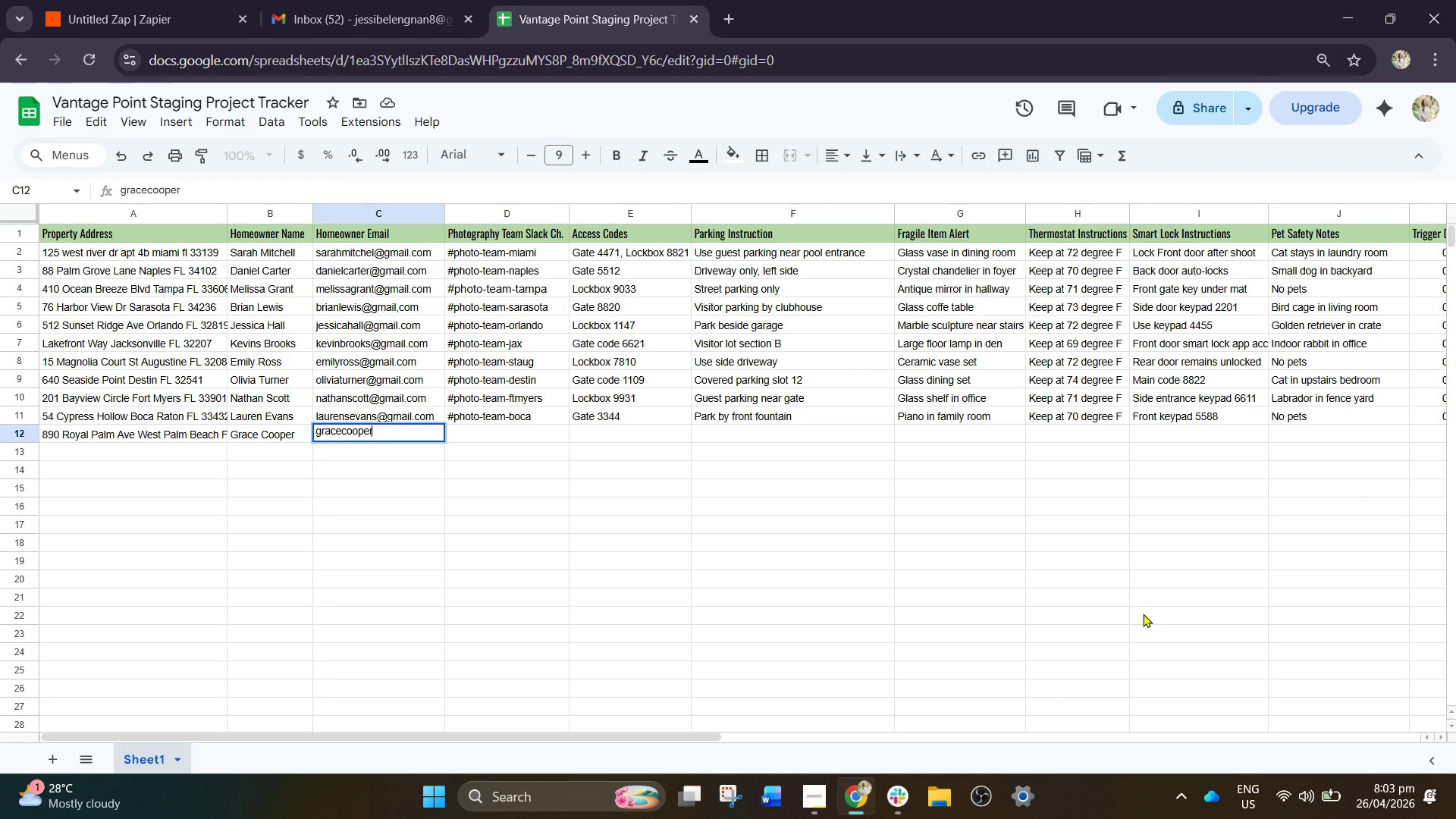 
type(@gmail.con)
key(Backspace)
type(m )
key(Backspace)
 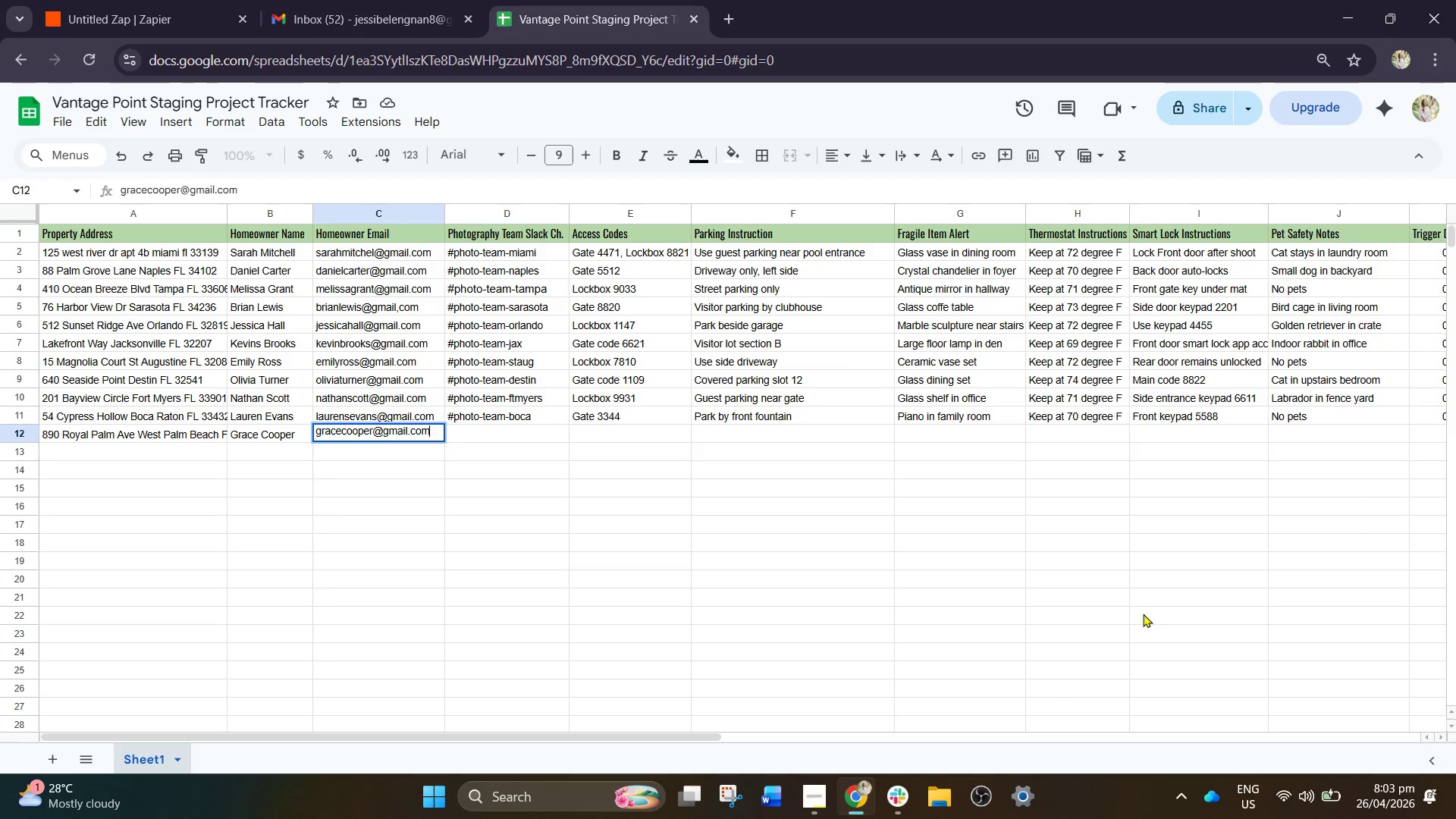 
key(ArrowRight)
 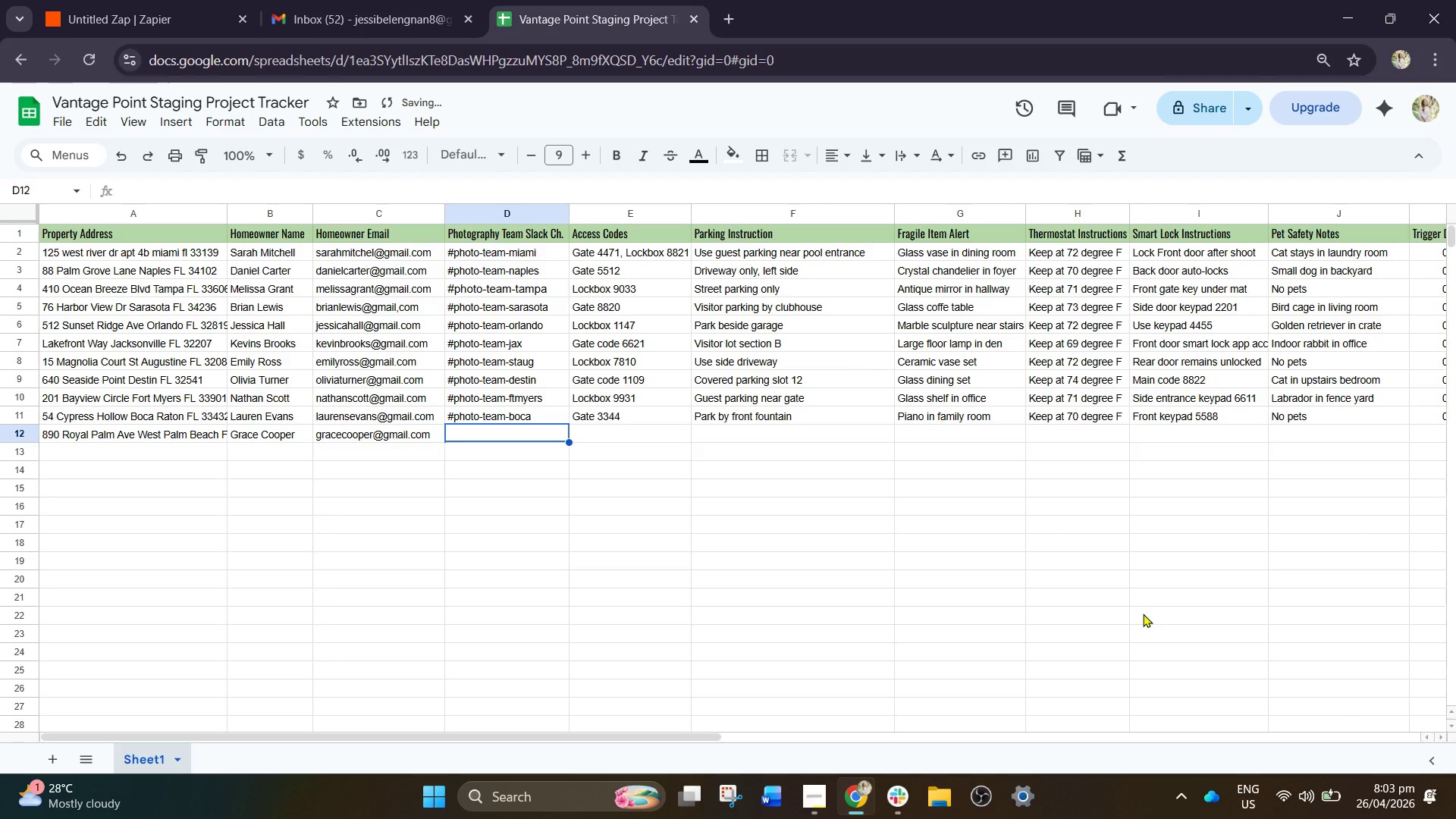 
key(CapsLock)
 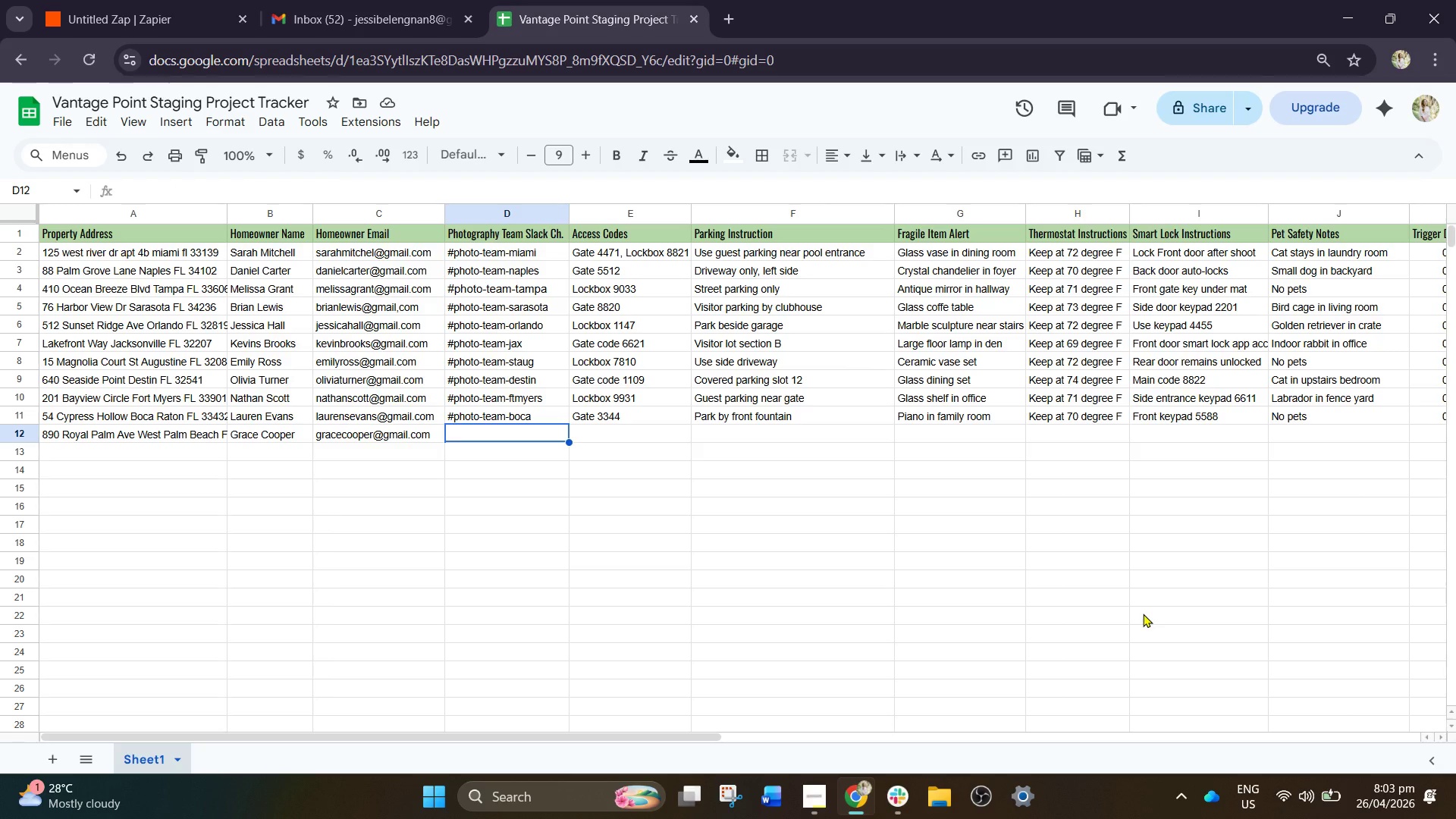 
wait(7.3)
 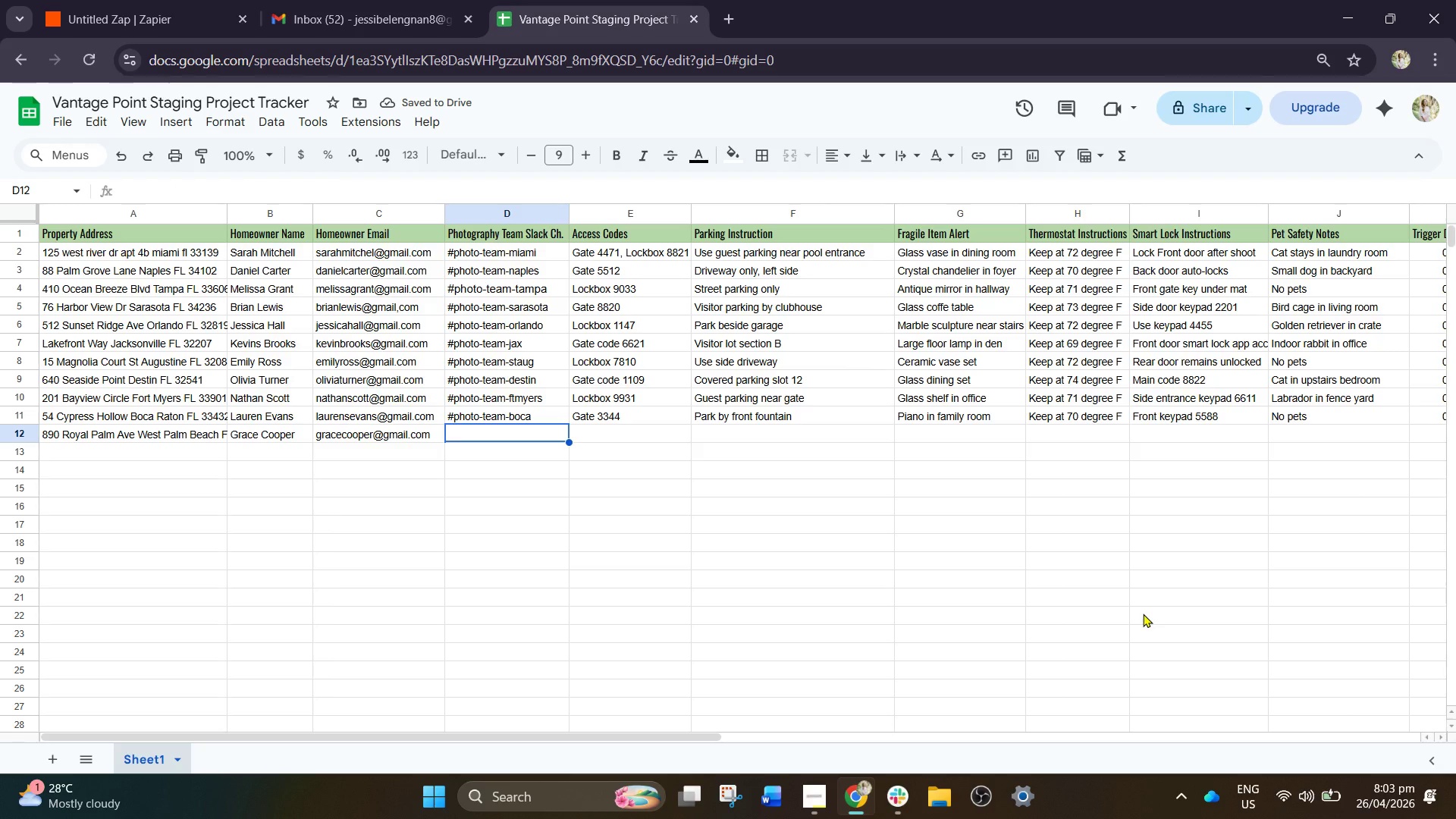 
key(ArrowUp)
 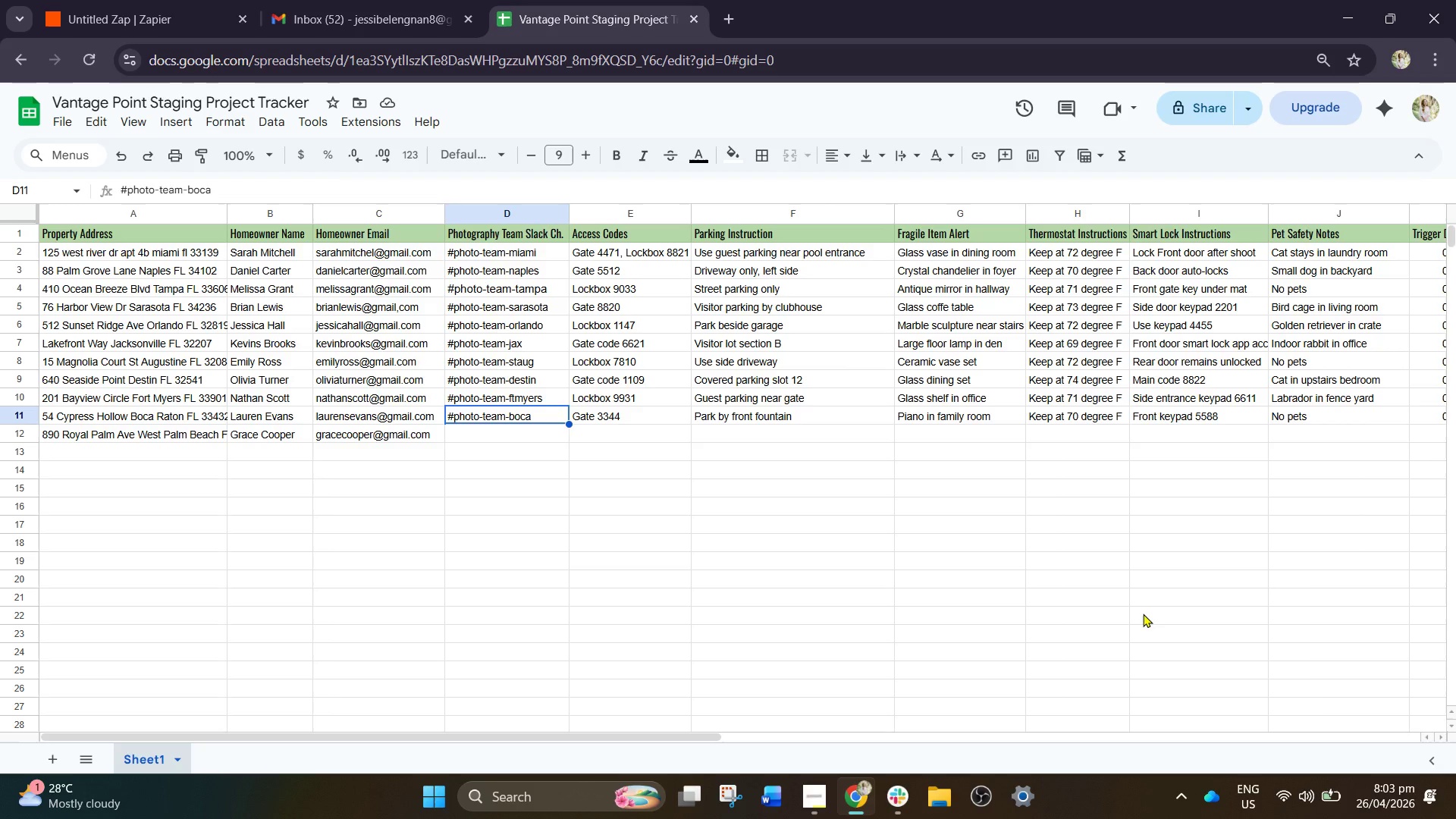 
key(Control+C)
 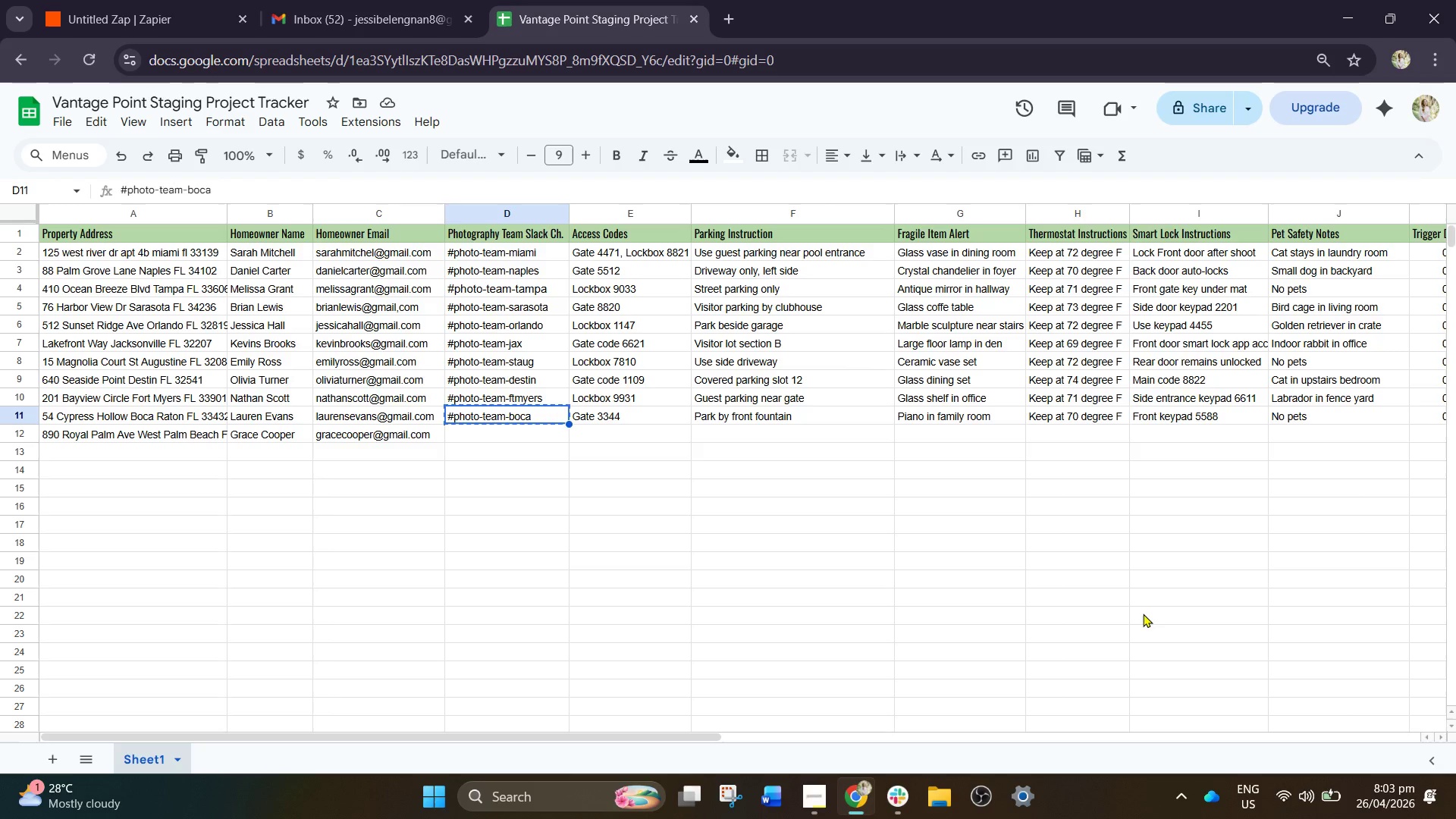 
key(ArrowDown)
 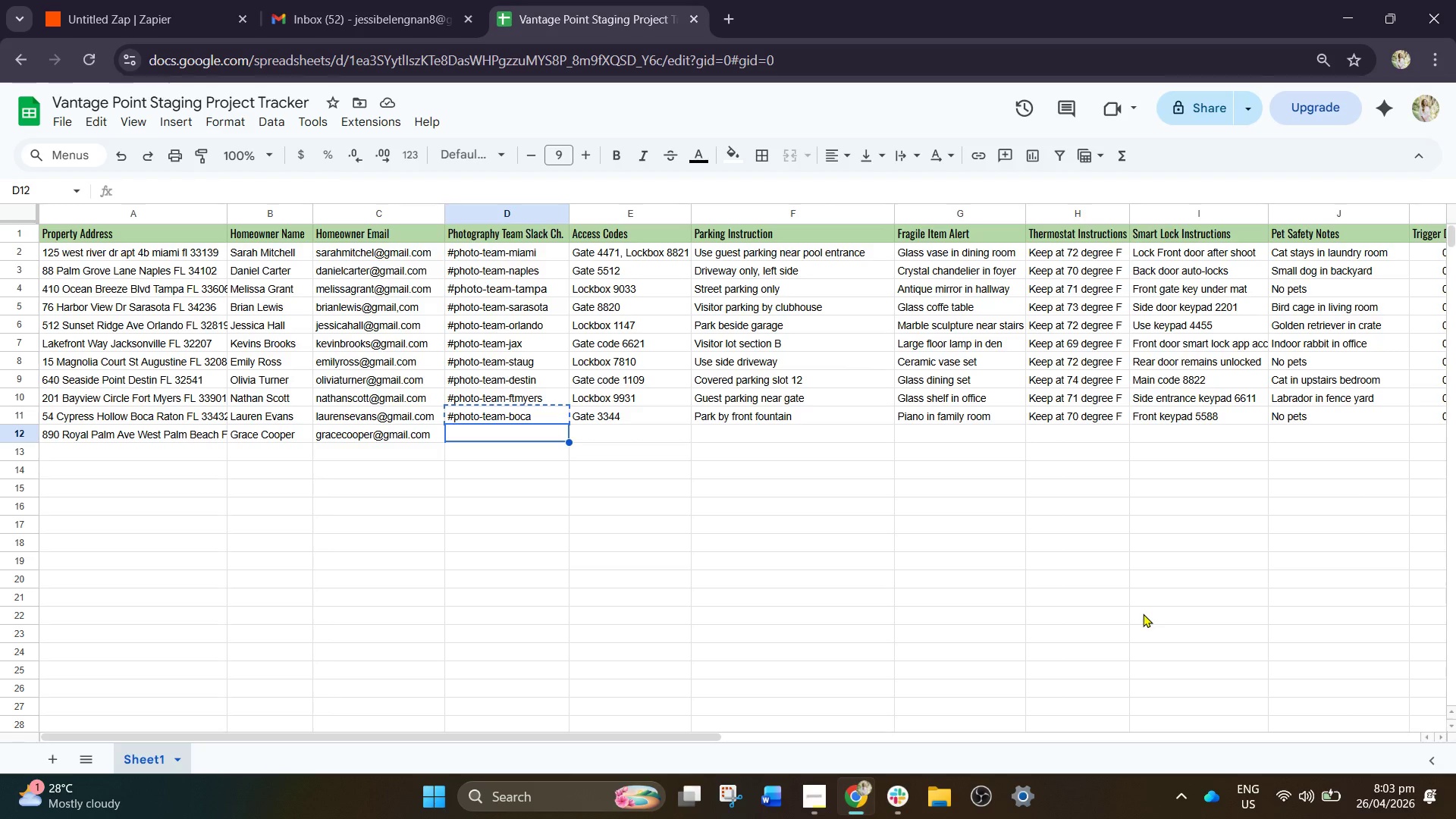 
key(Control+V)
 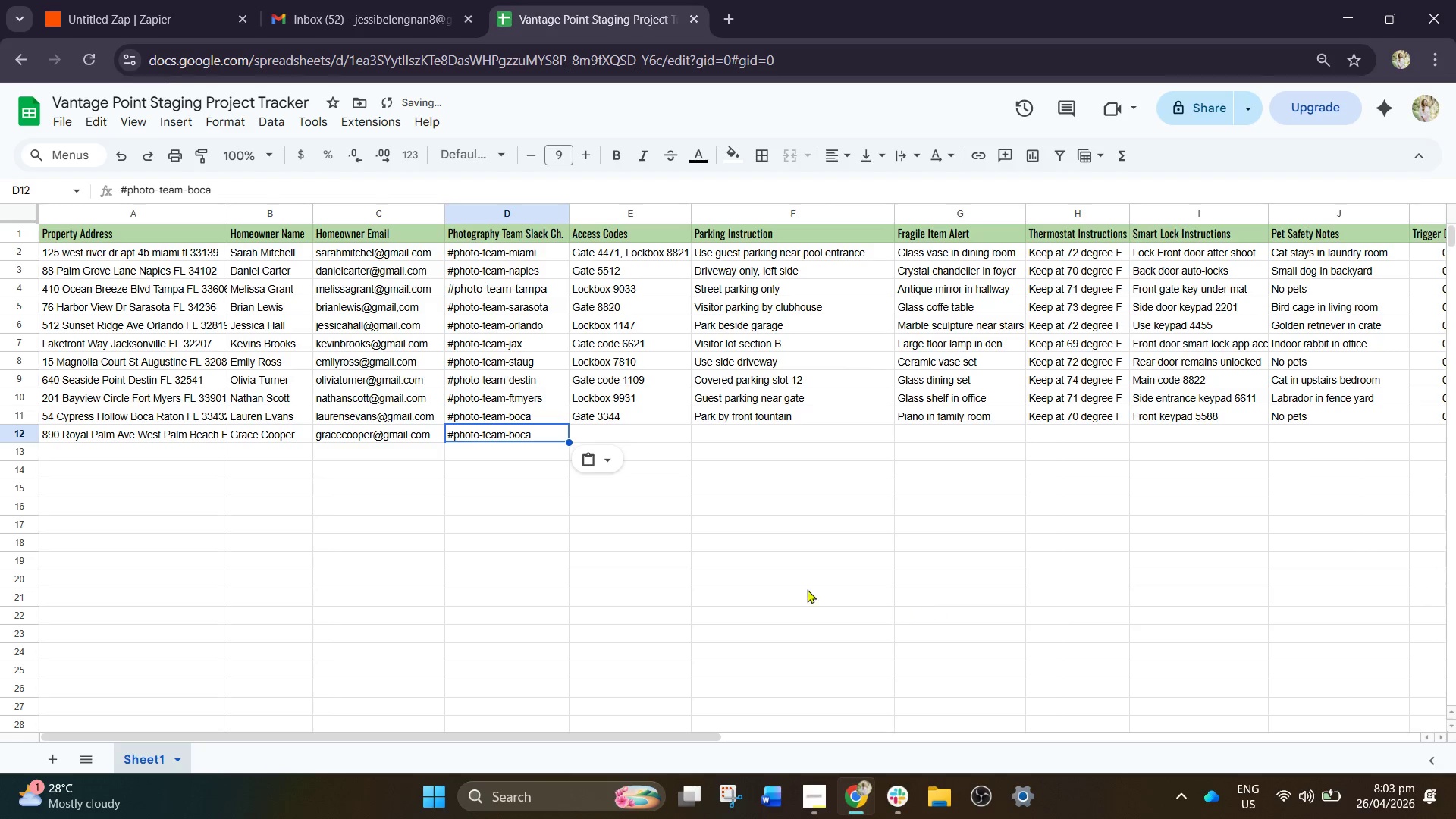 
key(T)
 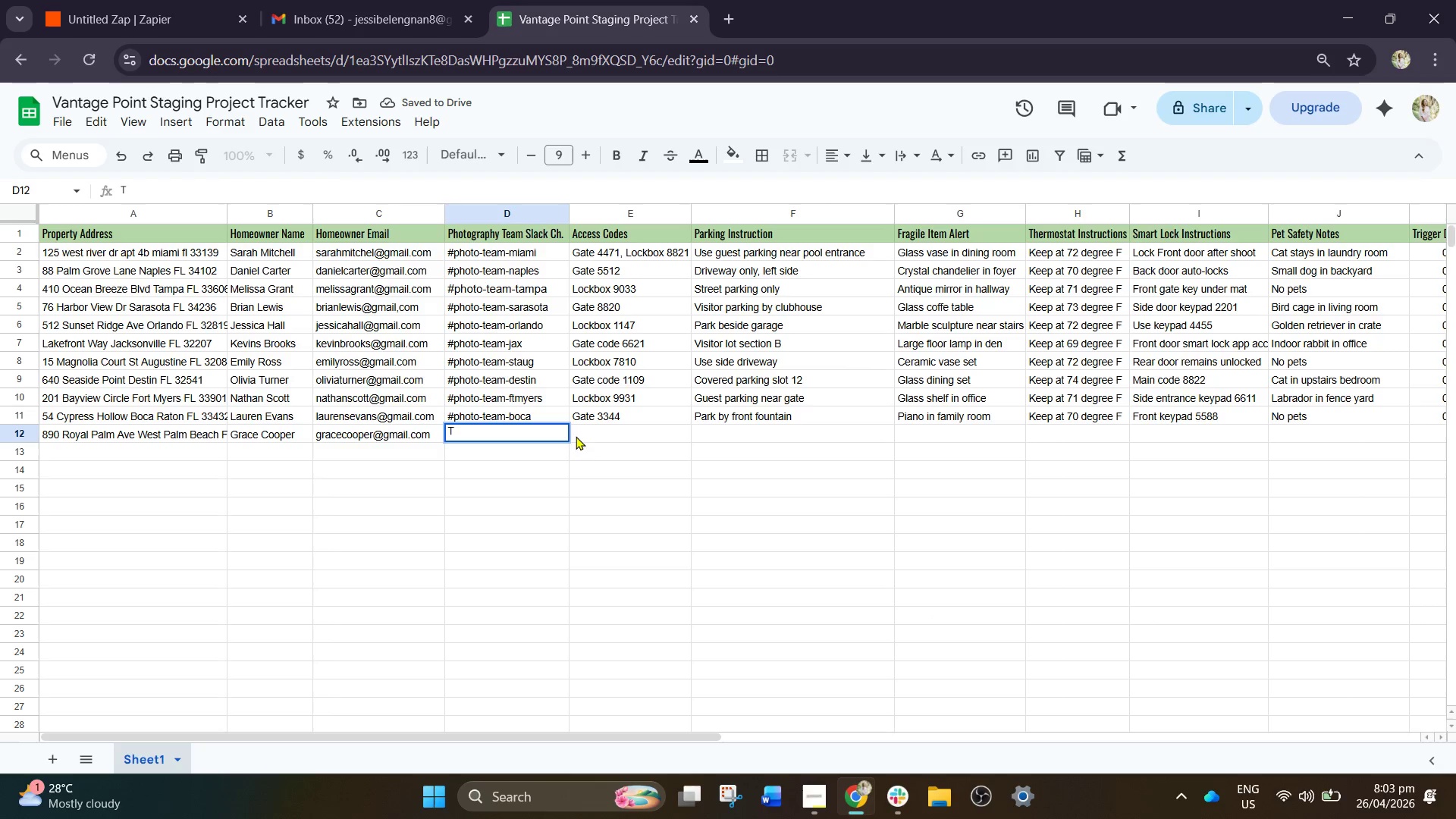 
key(Backspace)
 